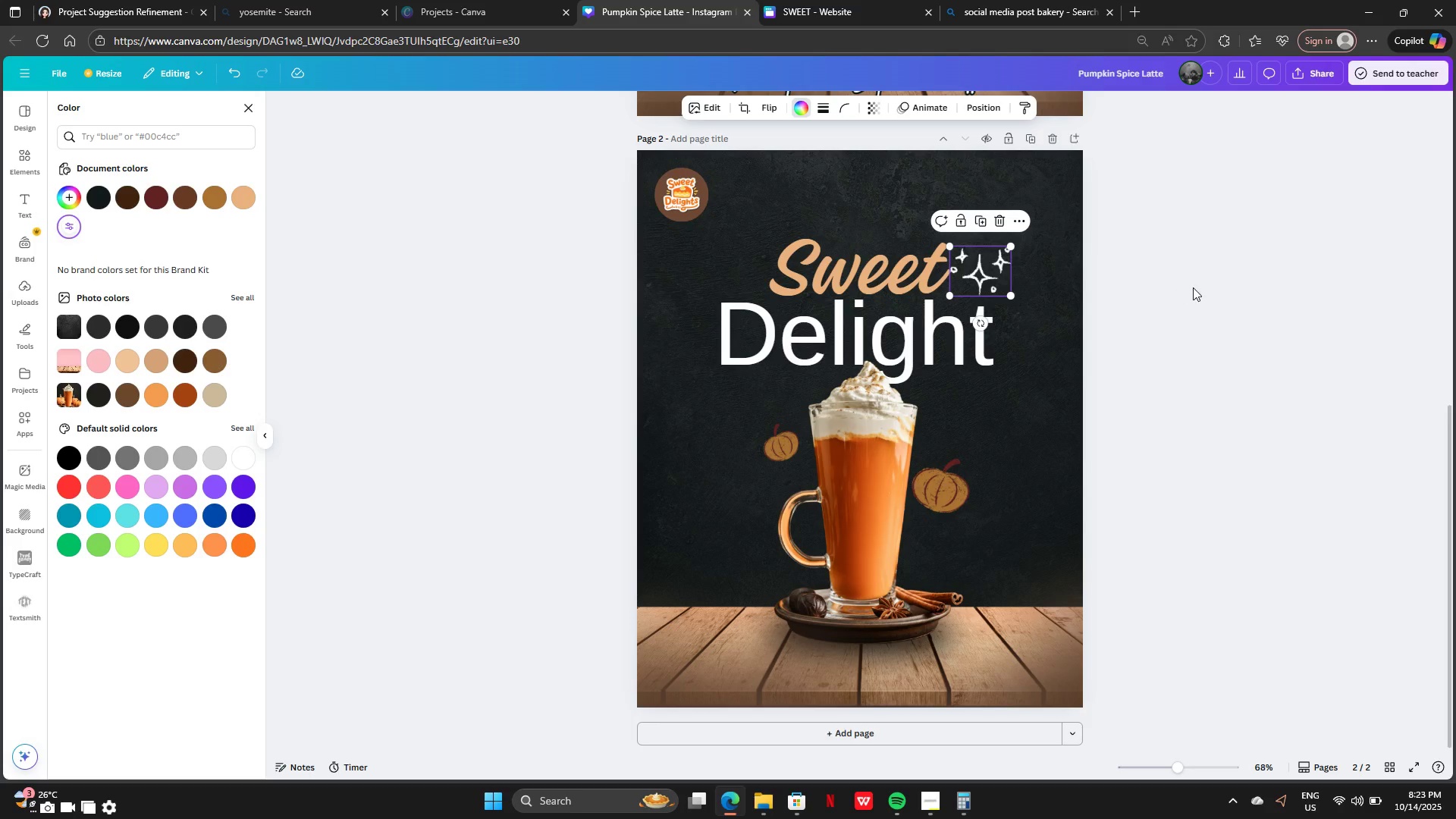 
left_click([1194, 287])
 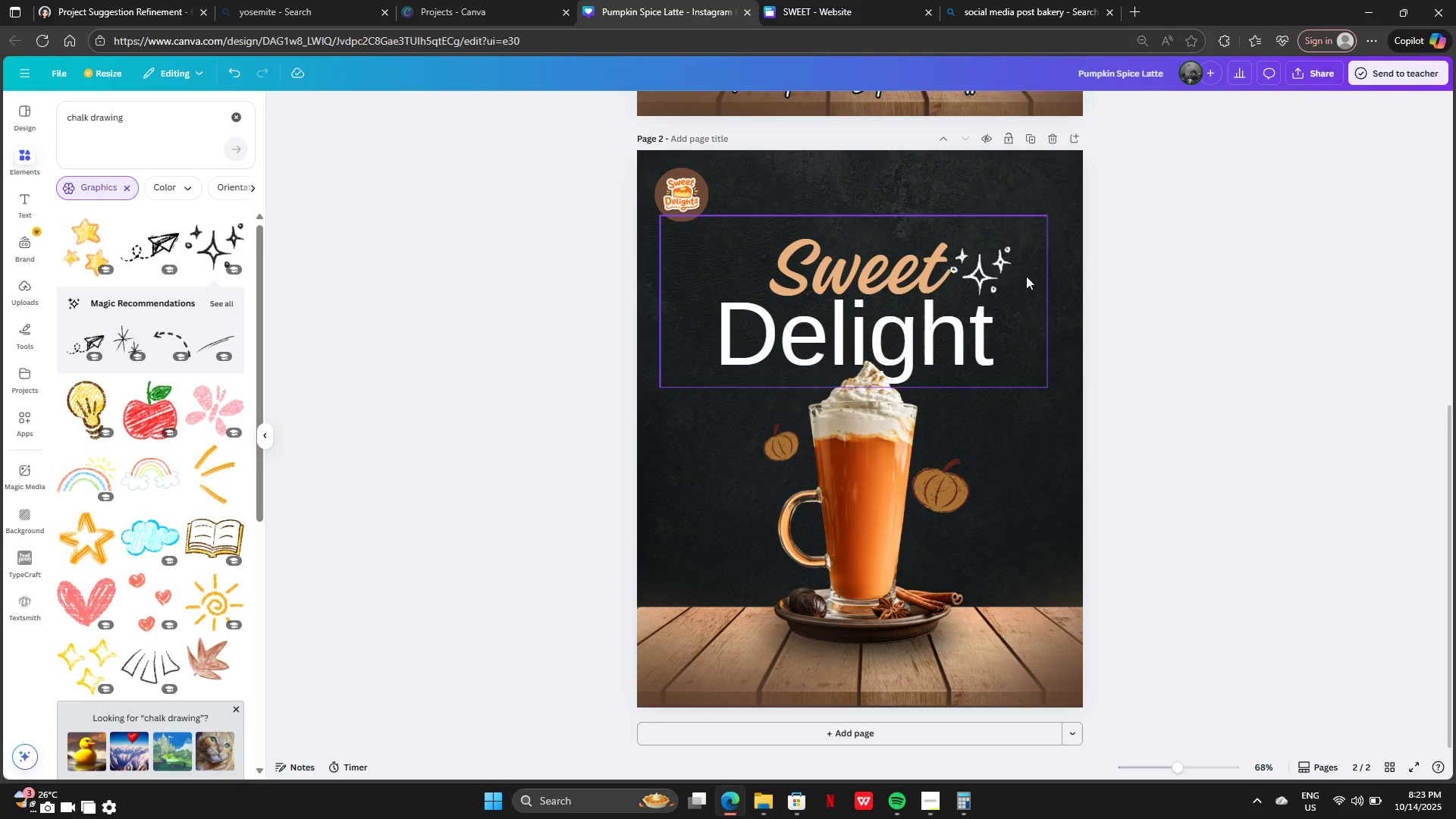 
left_click_drag(start_coordinate=[992, 271], to_coordinate=[965, 400])
 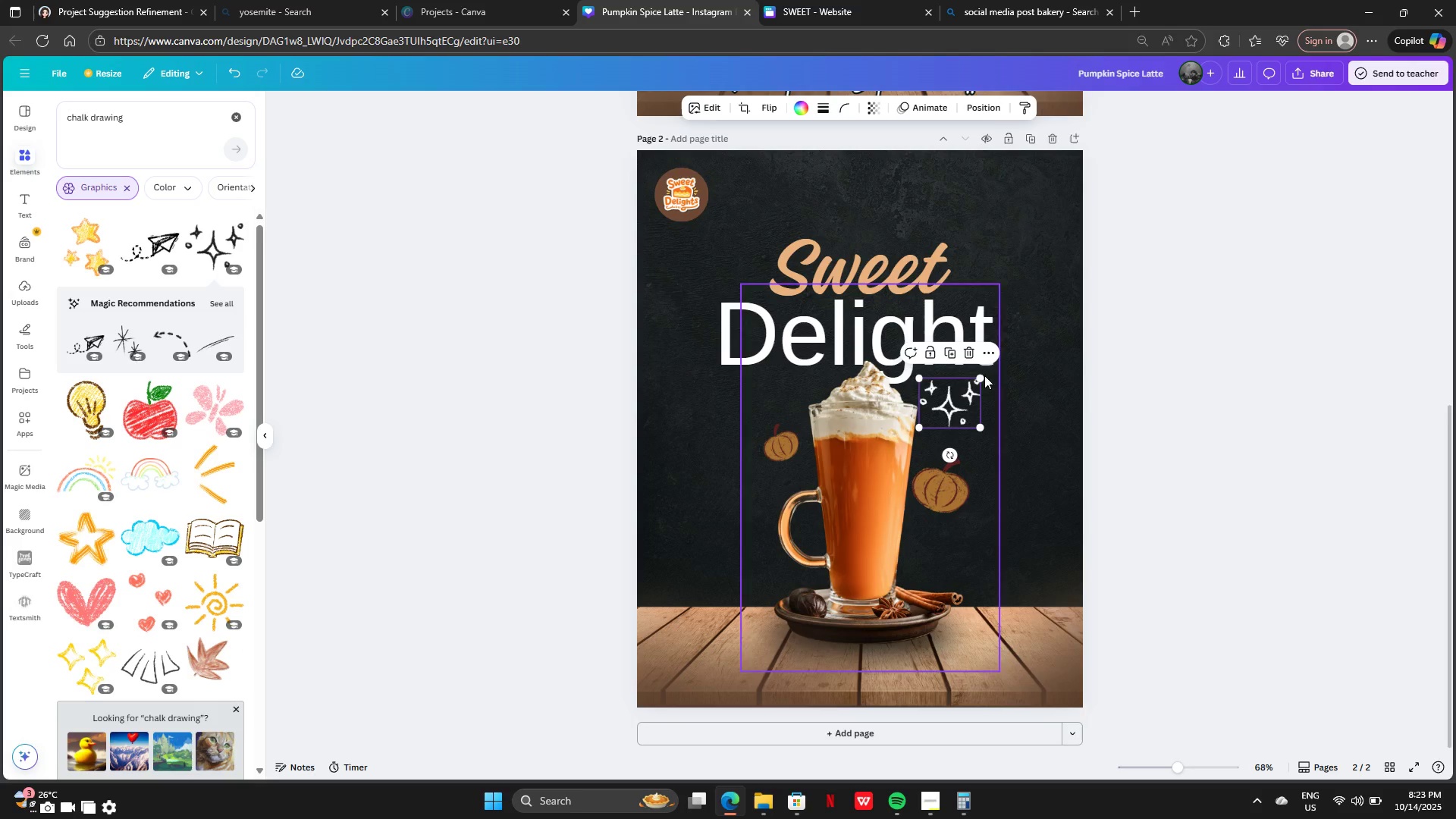 
left_click_drag(start_coordinate=[978, 375], to_coordinate=[1110, 342])
 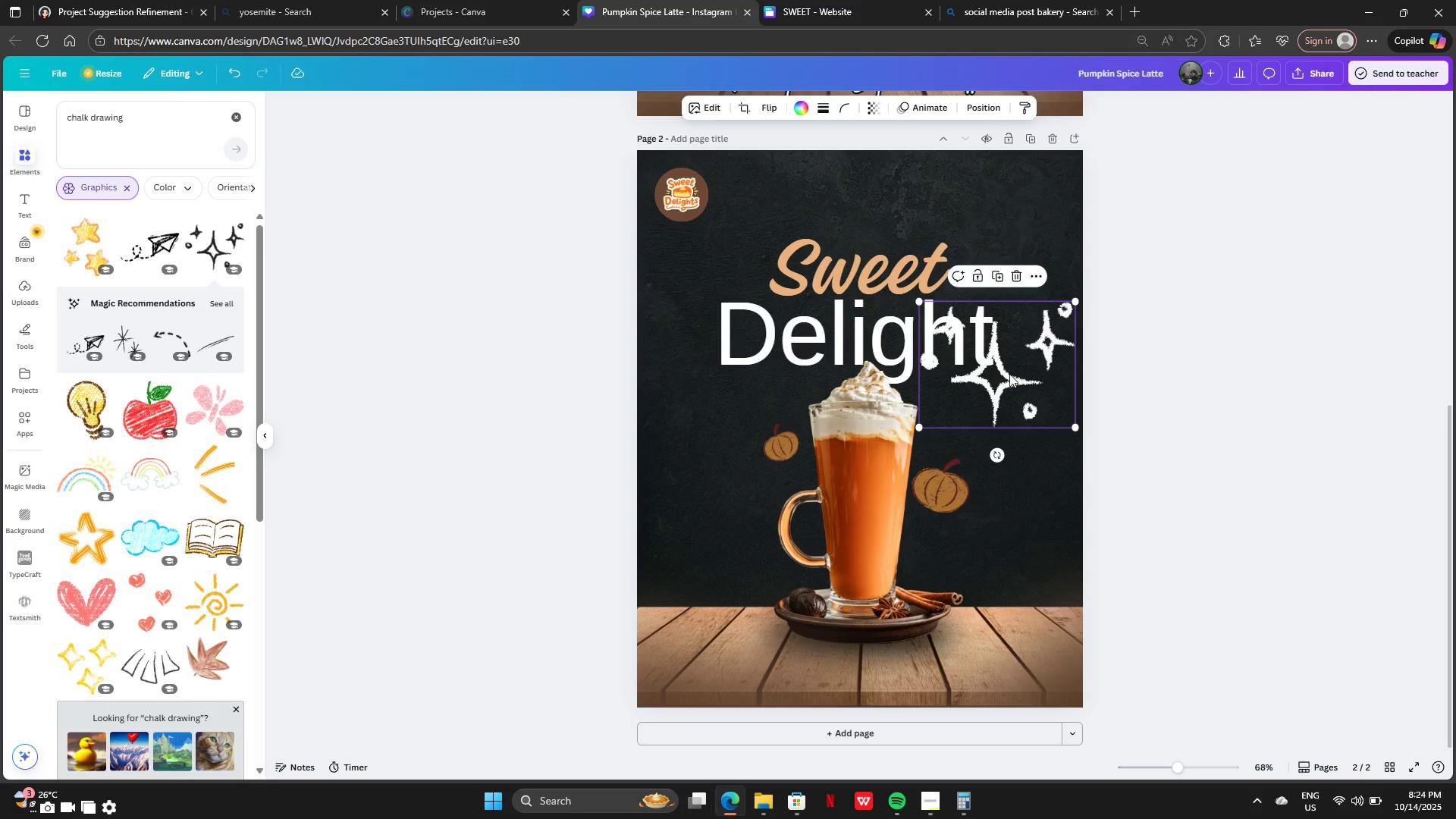 
left_click_drag(start_coordinate=[1005, 374], to_coordinate=[1024, 572])
 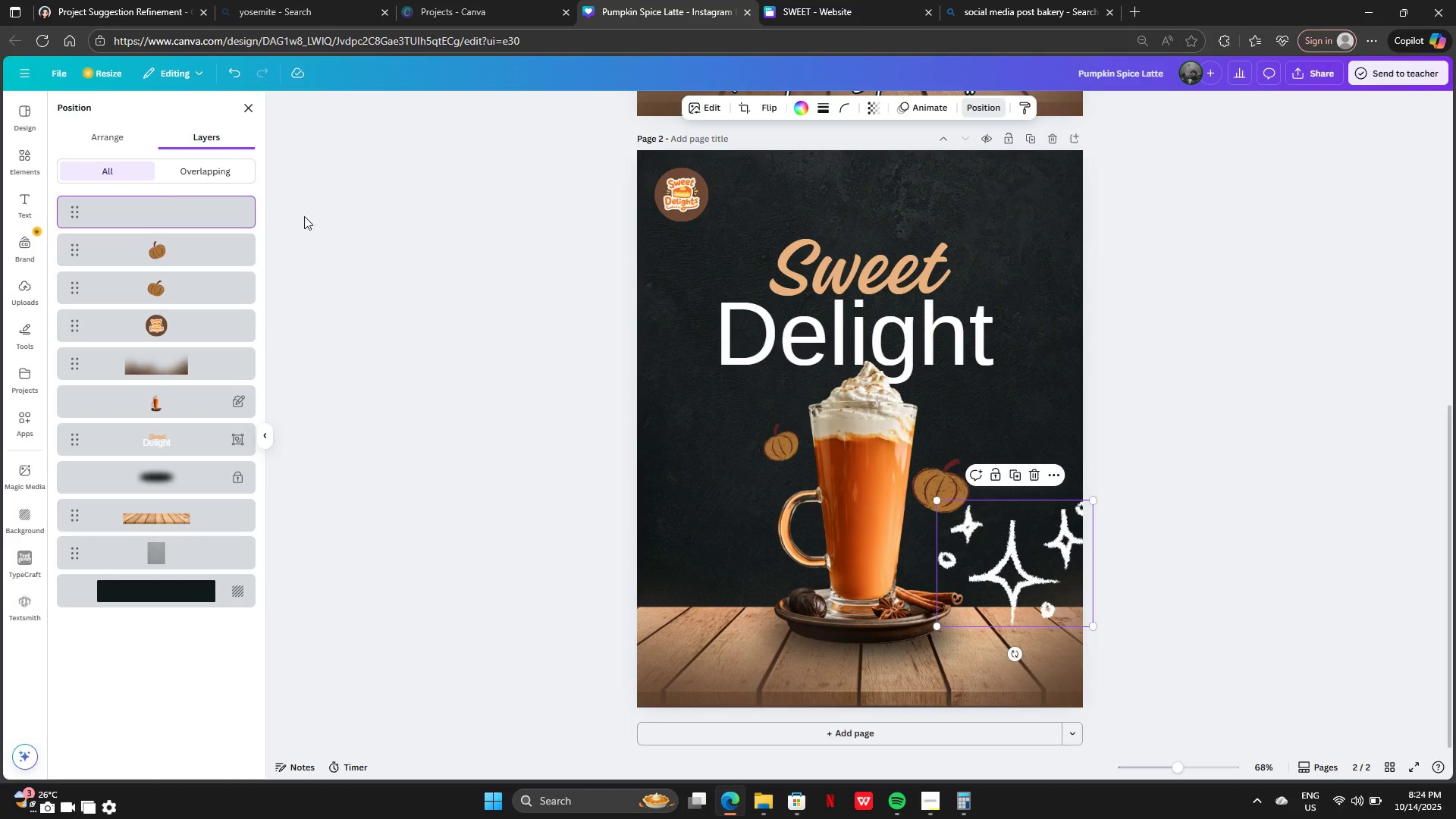 
left_click_drag(start_coordinate=[211, 212], to_coordinate=[197, 507])
 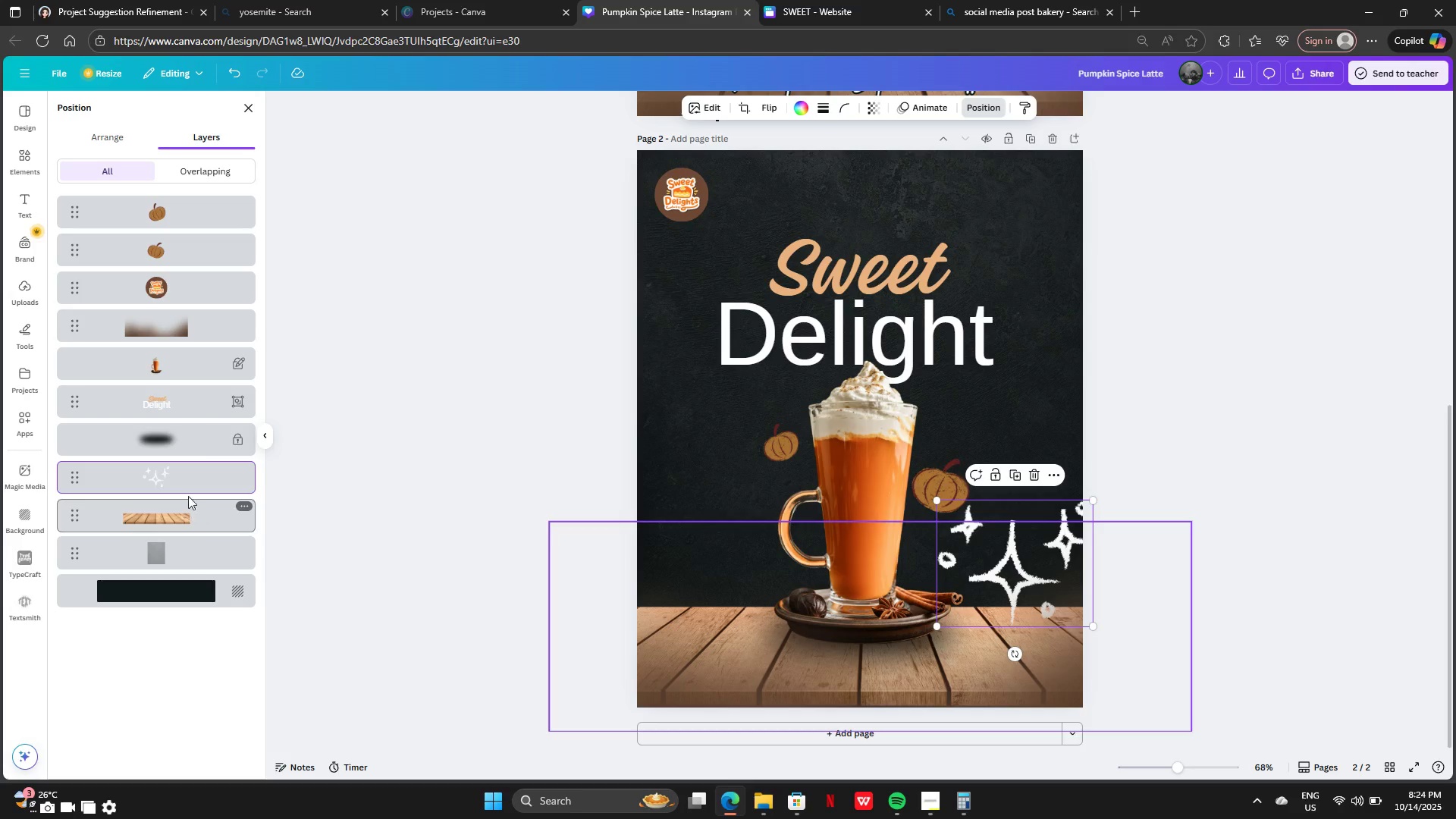 
left_click_drag(start_coordinate=[181, 488], to_coordinate=[183, 539])
 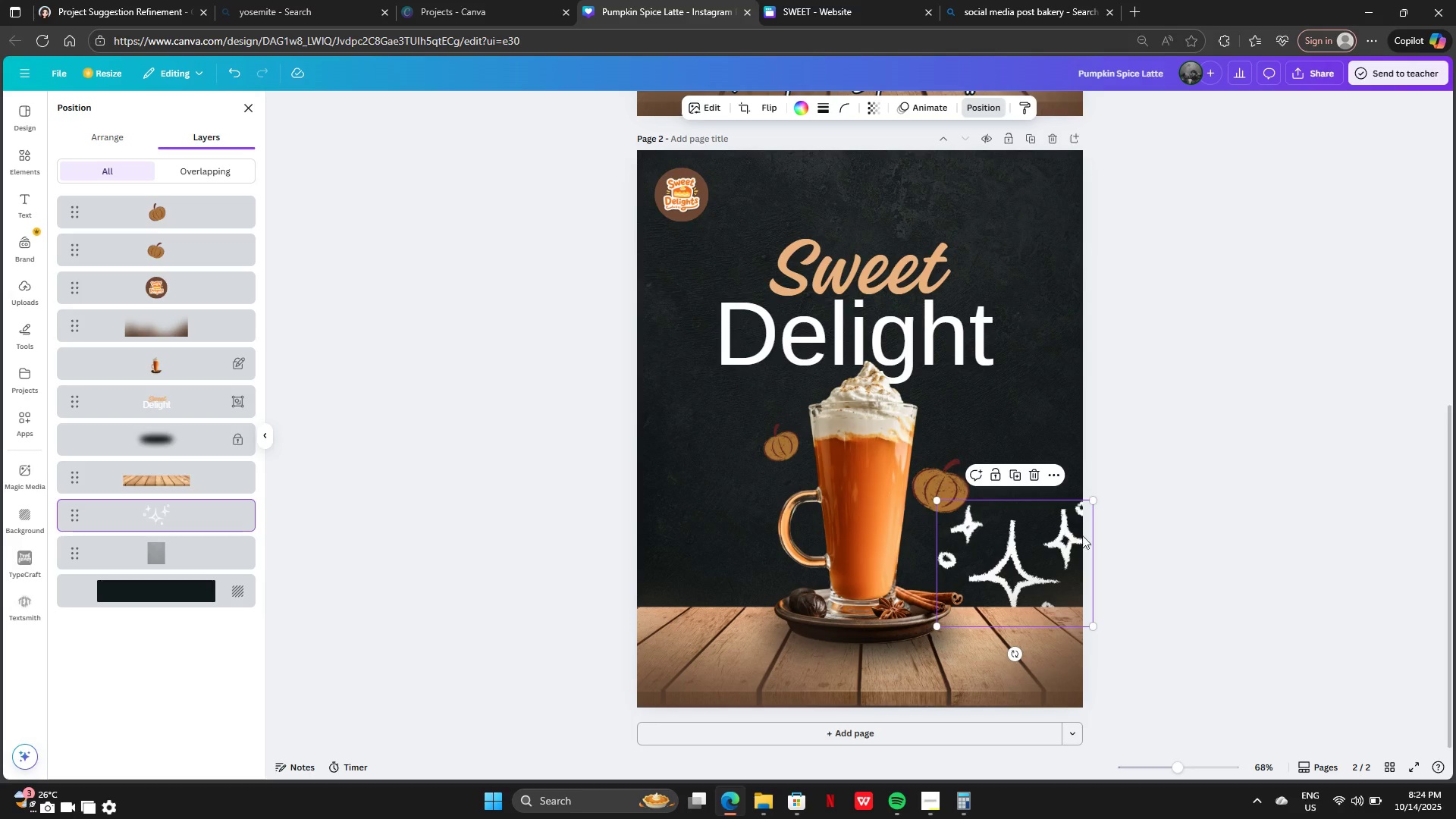 
left_click_drag(start_coordinate=[1014, 547], to_coordinate=[1038, 563])
 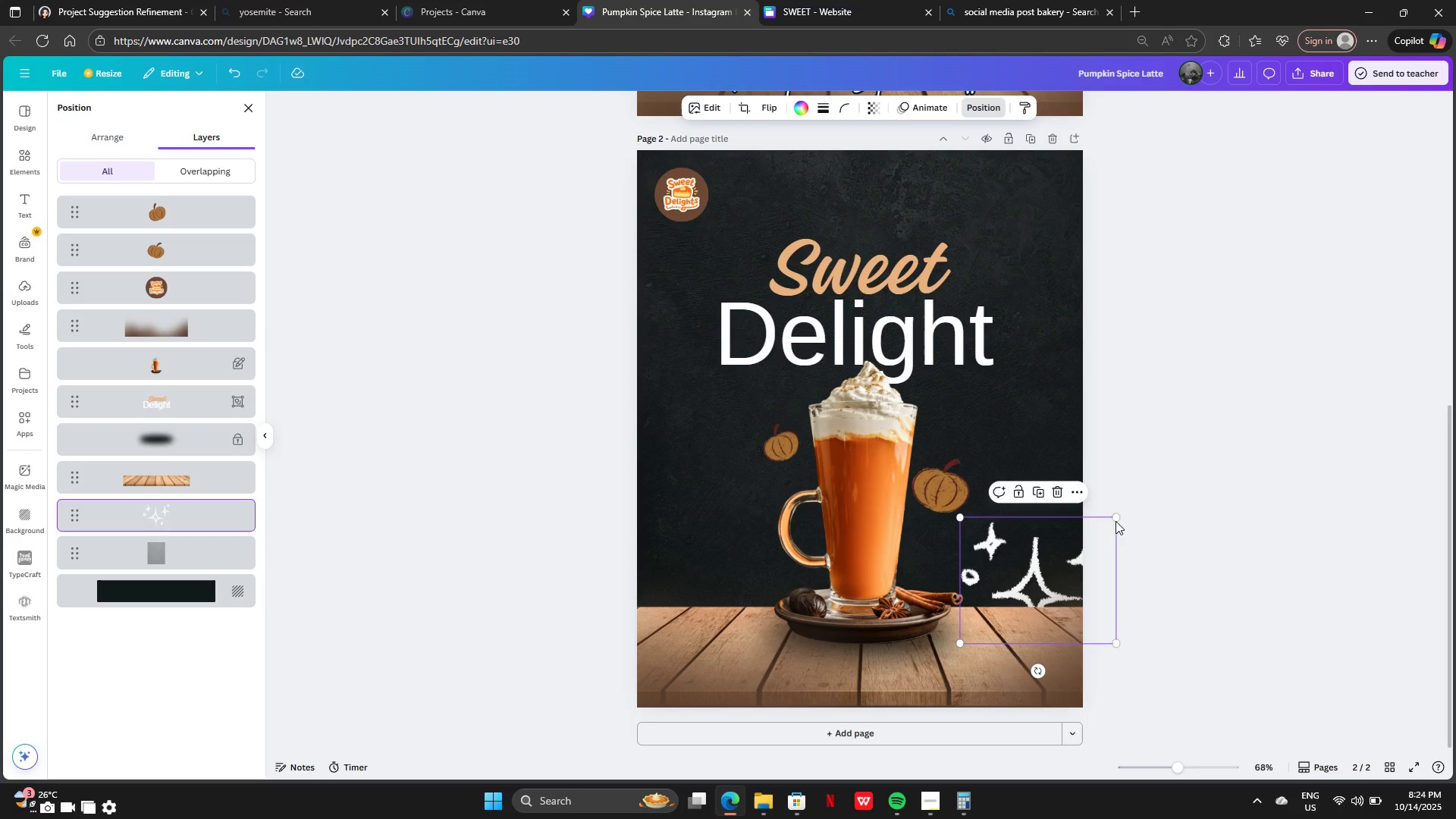 
left_click_drag(start_coordinate=[1116, 515], to_coordinate=[1048, 527])
 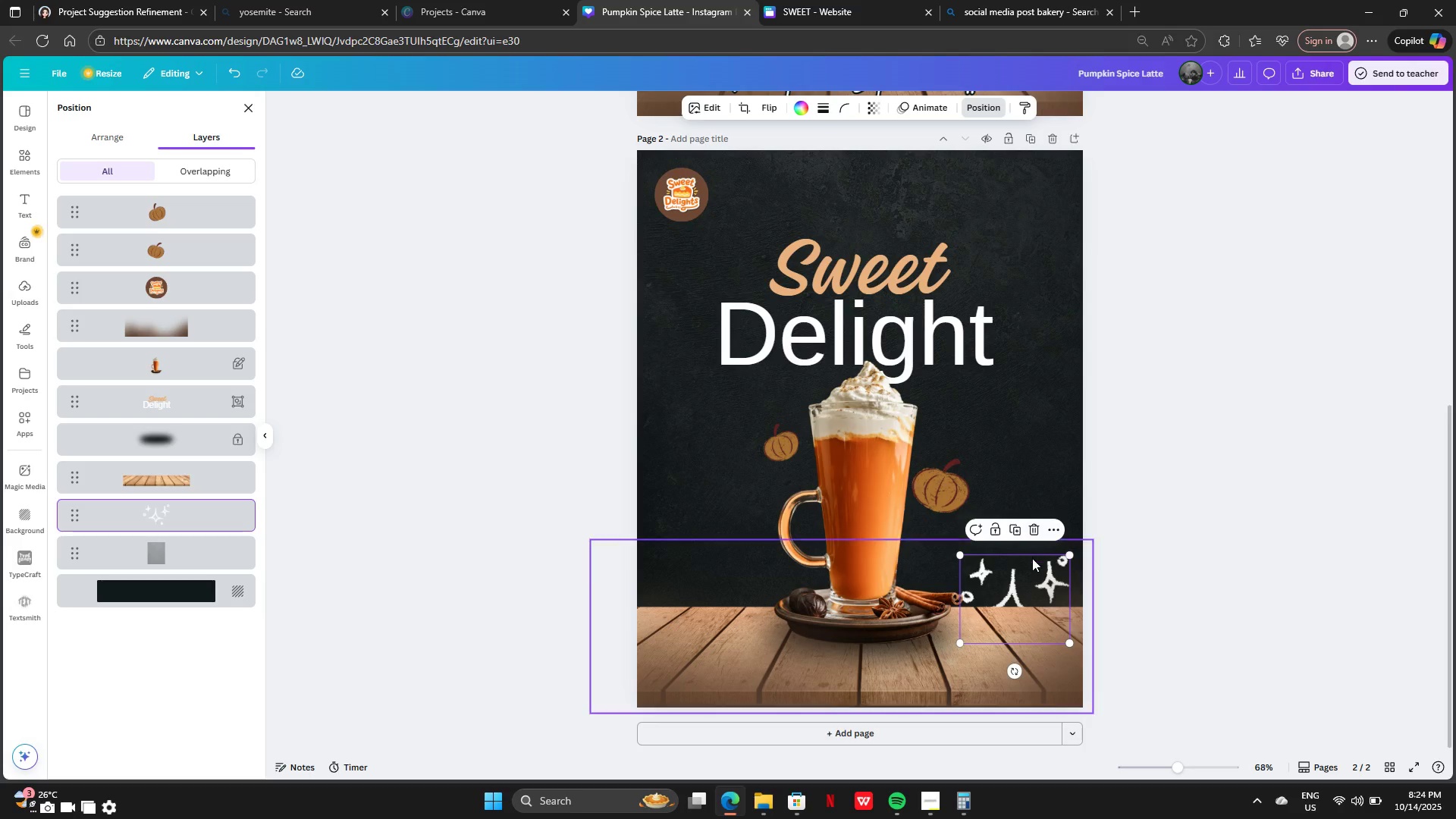 
left_click_drag(start_coordinate=[1032, 558], to_coordinate=[1011, 378])
 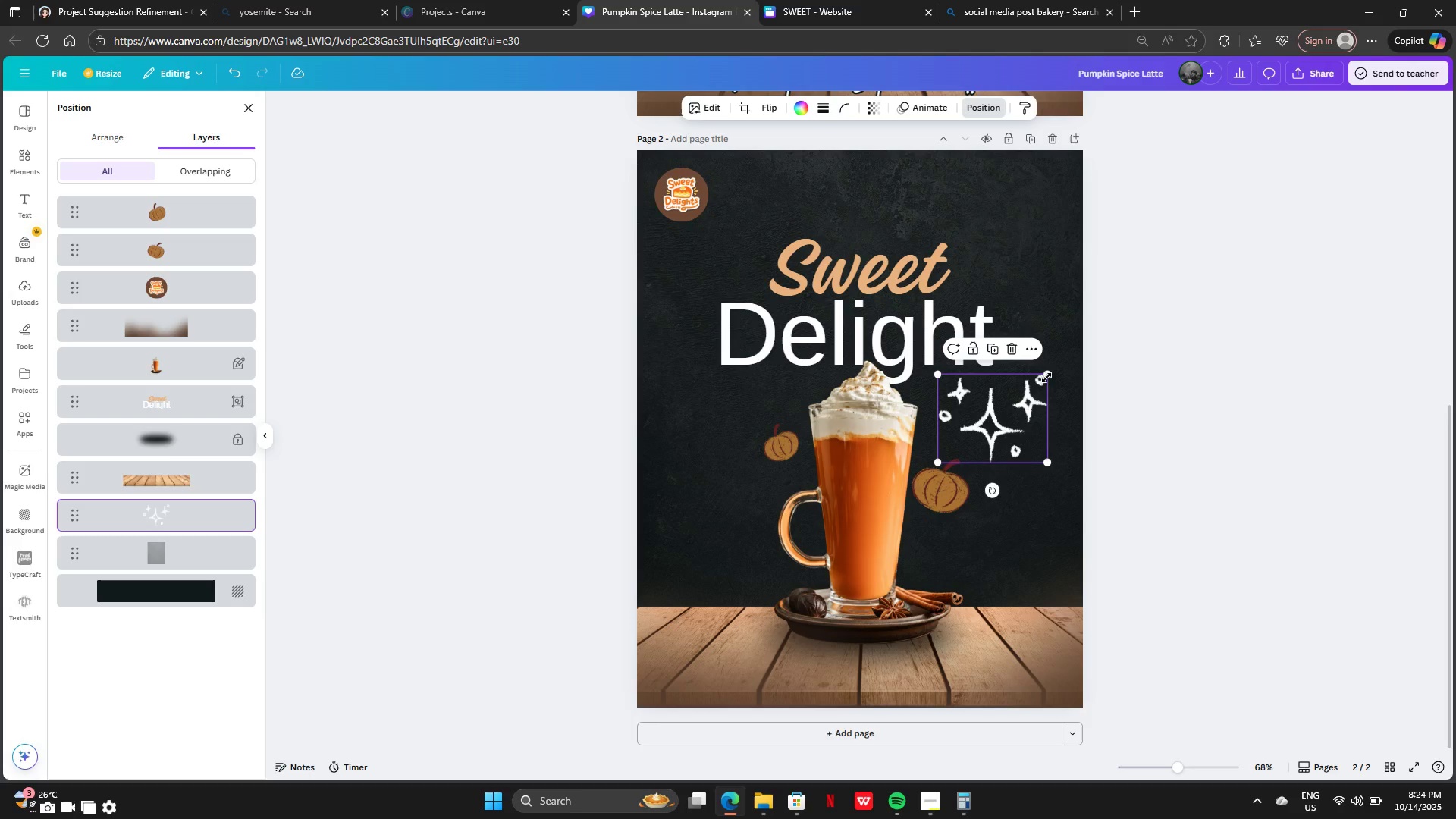 
left_click_drag(start_coordinate=[1048, 375], to_coordinate=[955, 405])
 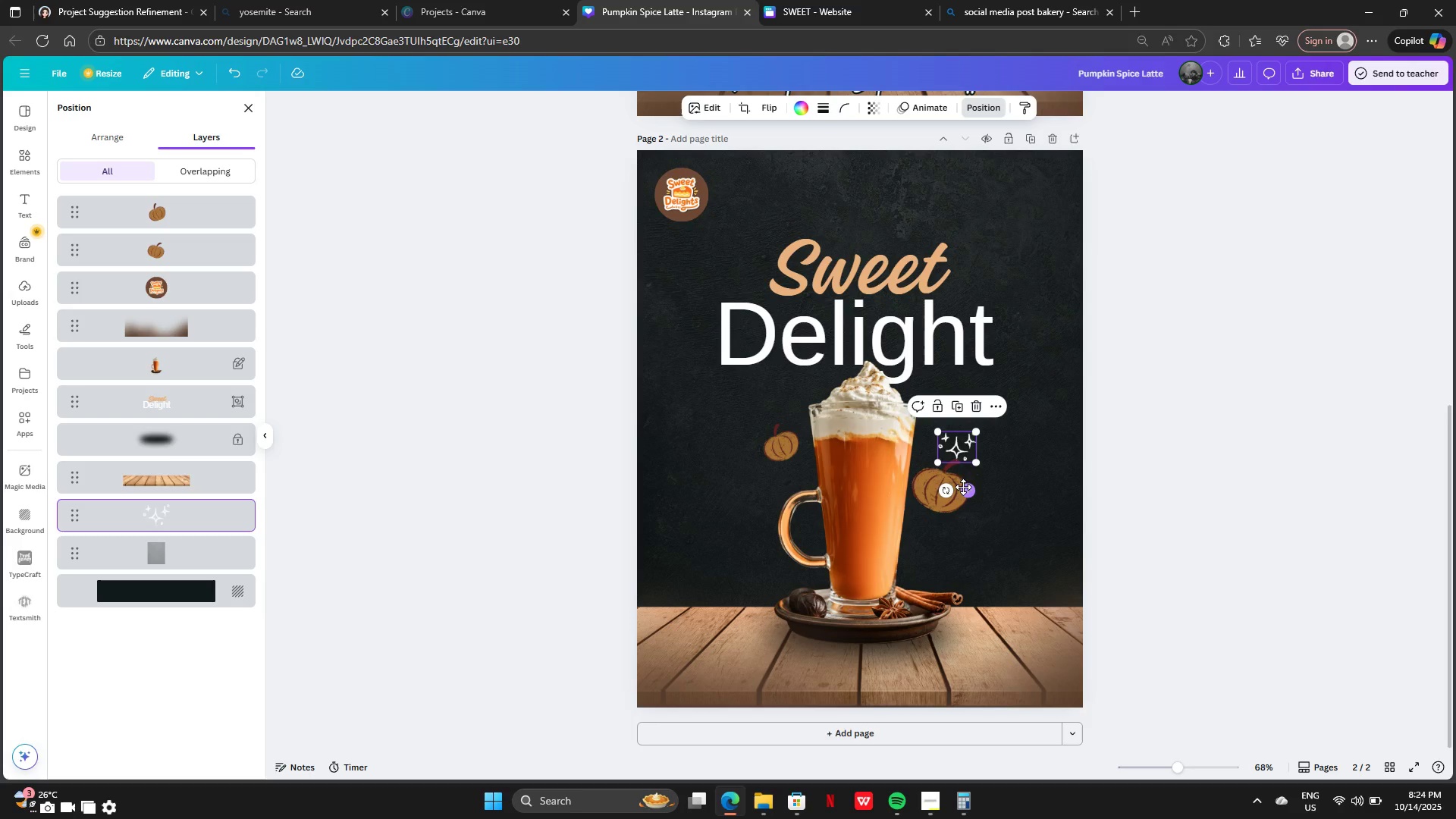 
left_click_drag(start_coordinate=[966, 488], to_coordinate=[951, 441])
 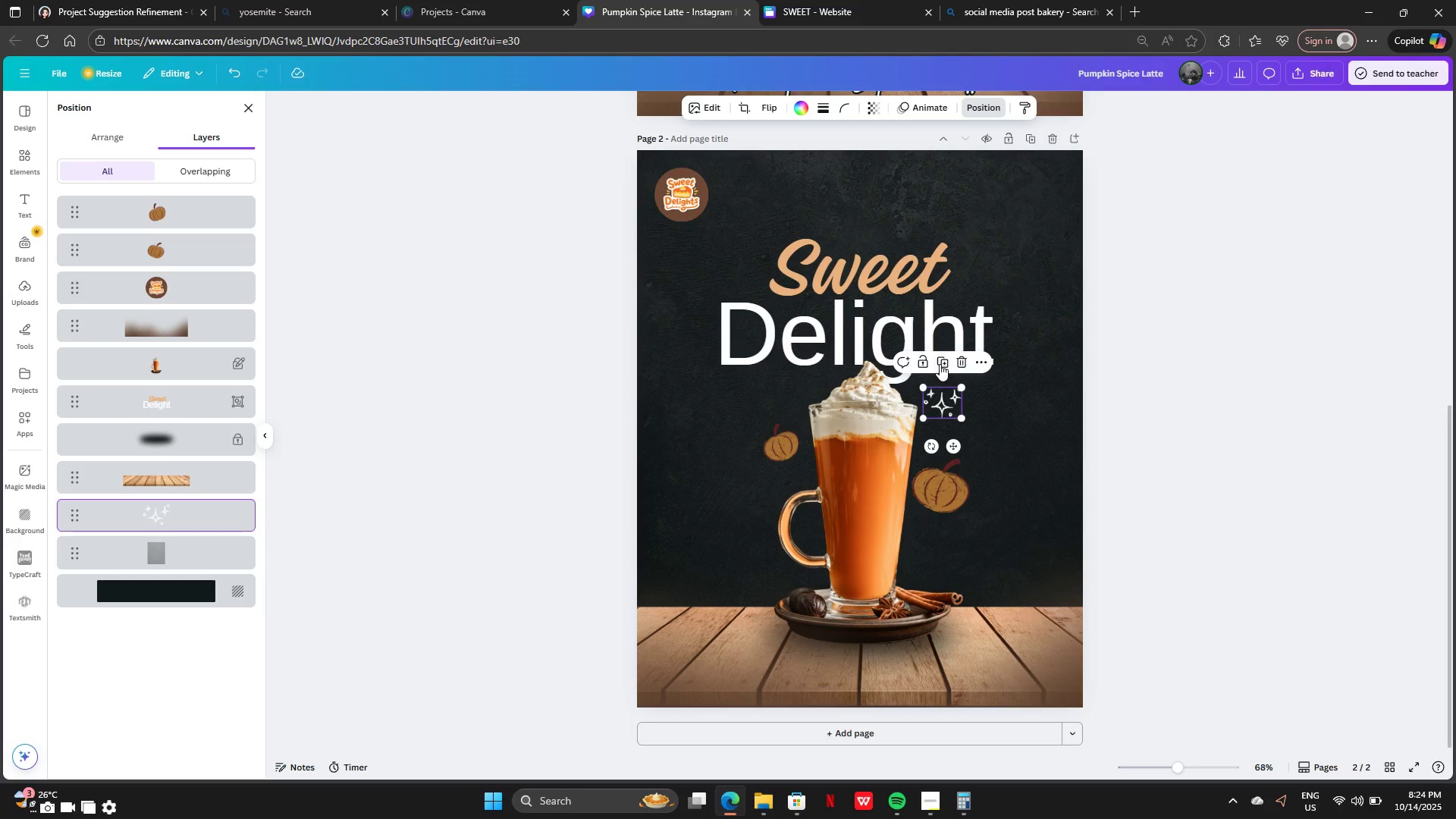 
left_click([940, 364])
 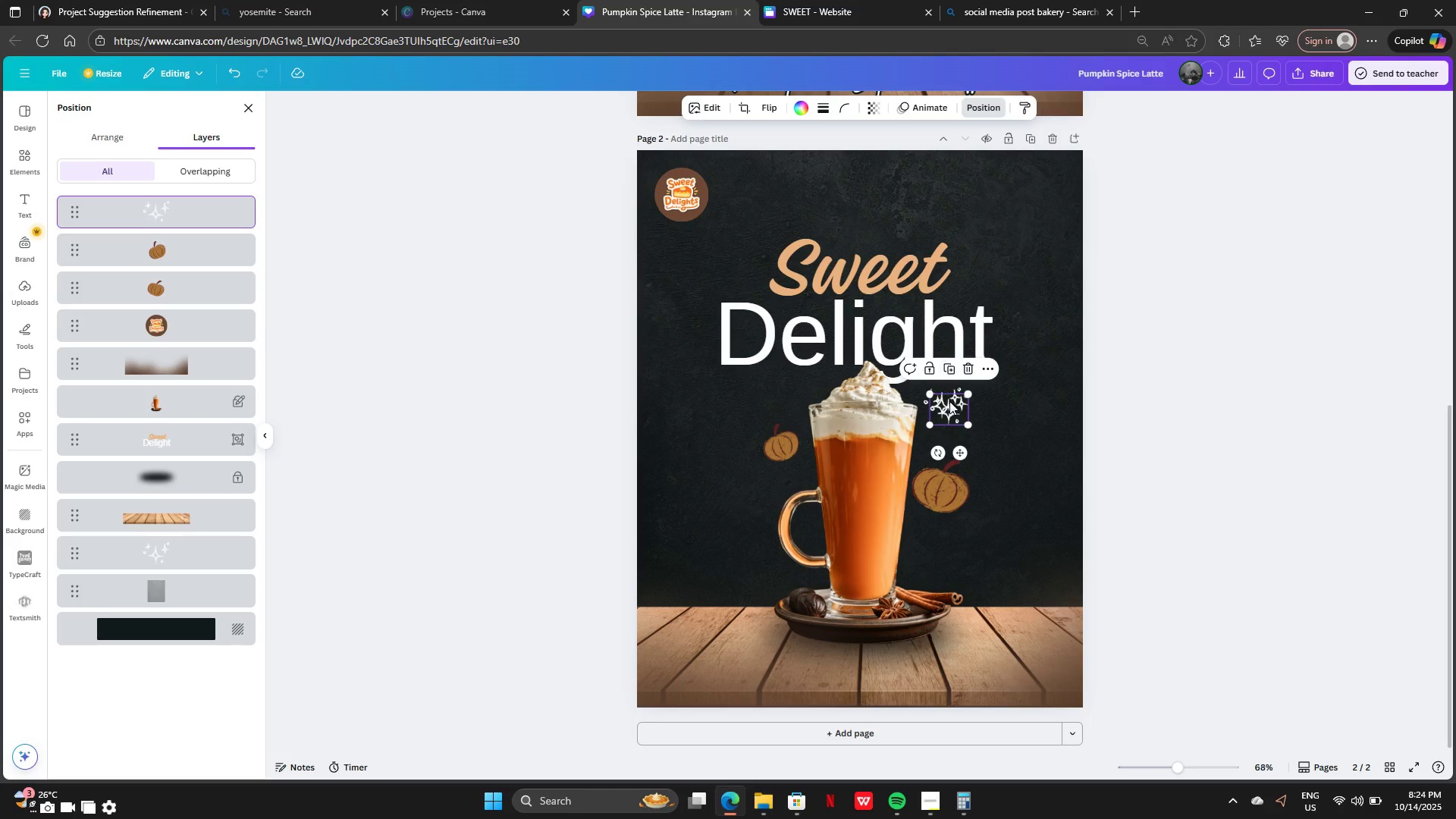 
left_click_drag(start_coordinate=[951, 407], to_coordinate=[776, 388])
 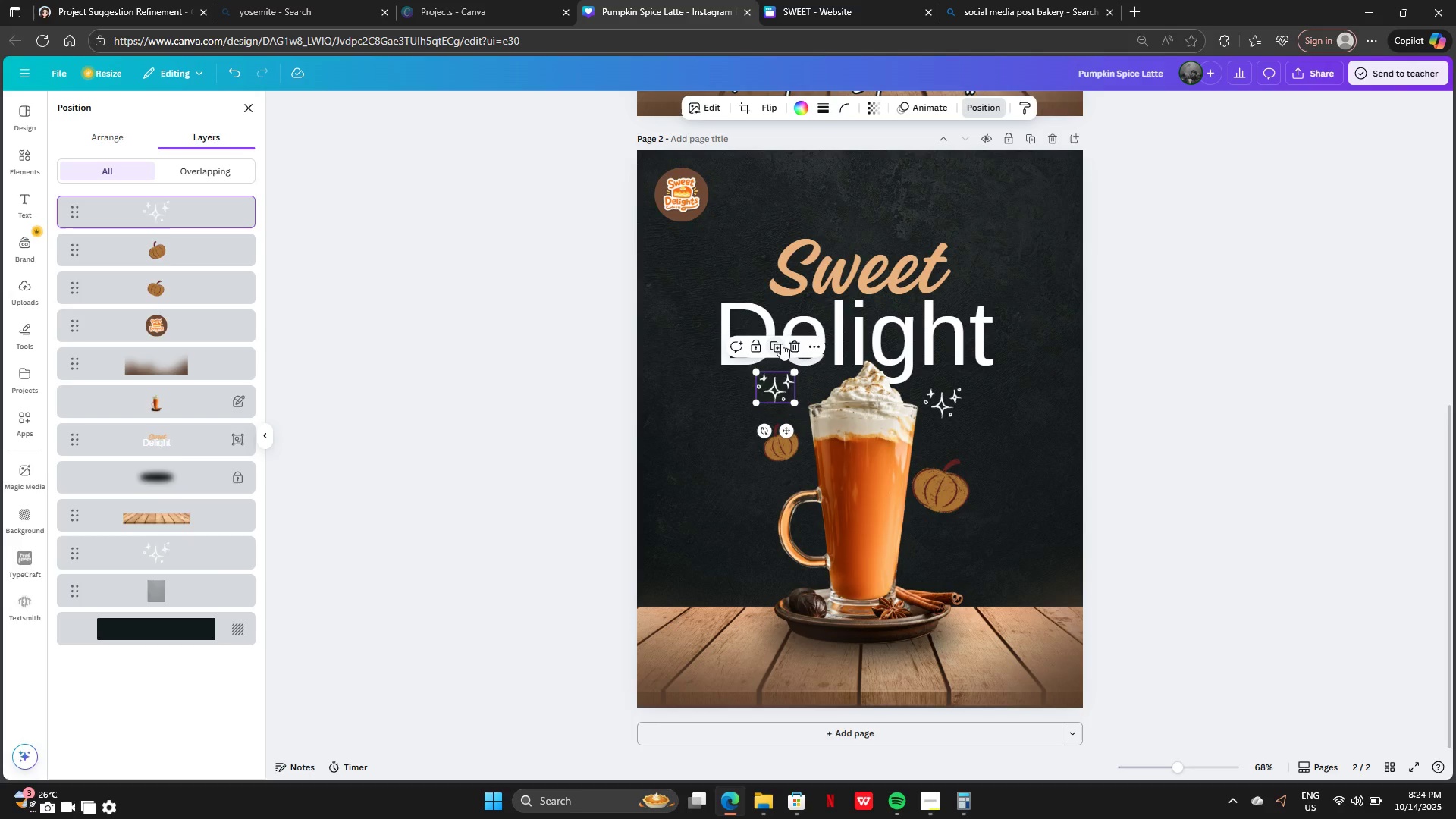 
left_click([781, 344])
 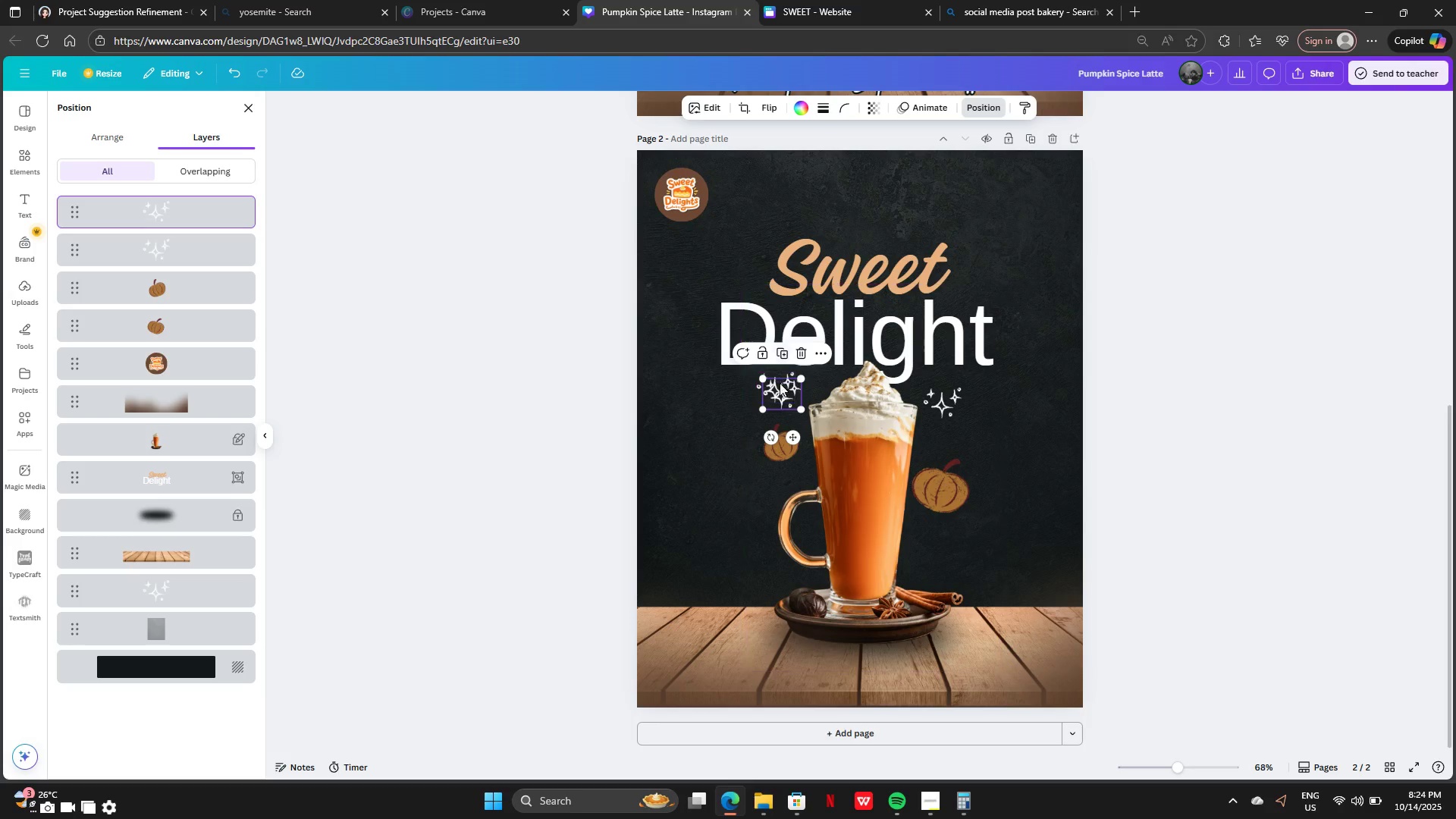 
left_click_drag(start_coordinate=[786, 398], to_coordinate=[749, 497])
 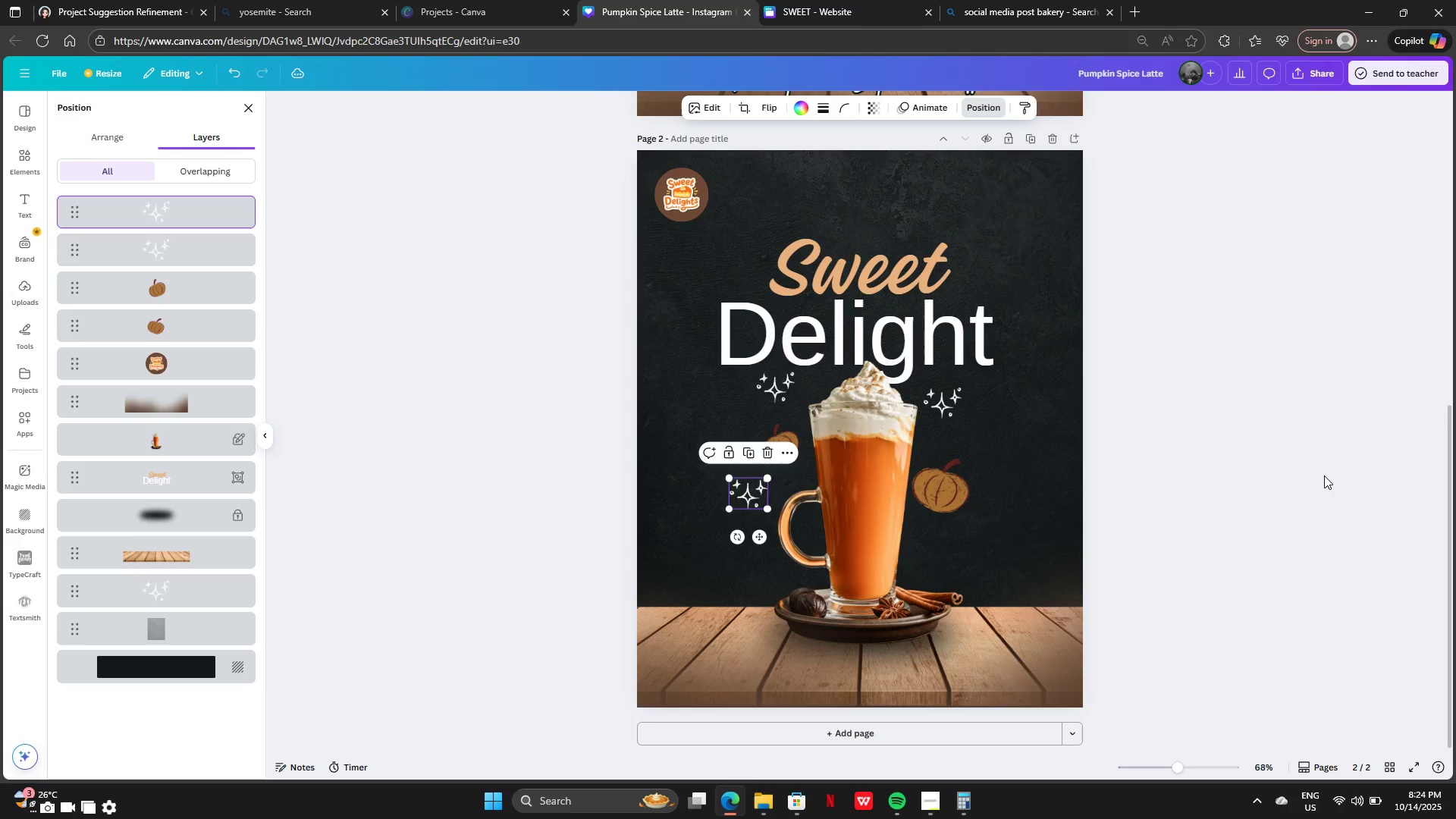 
left_click([1324, 475])
 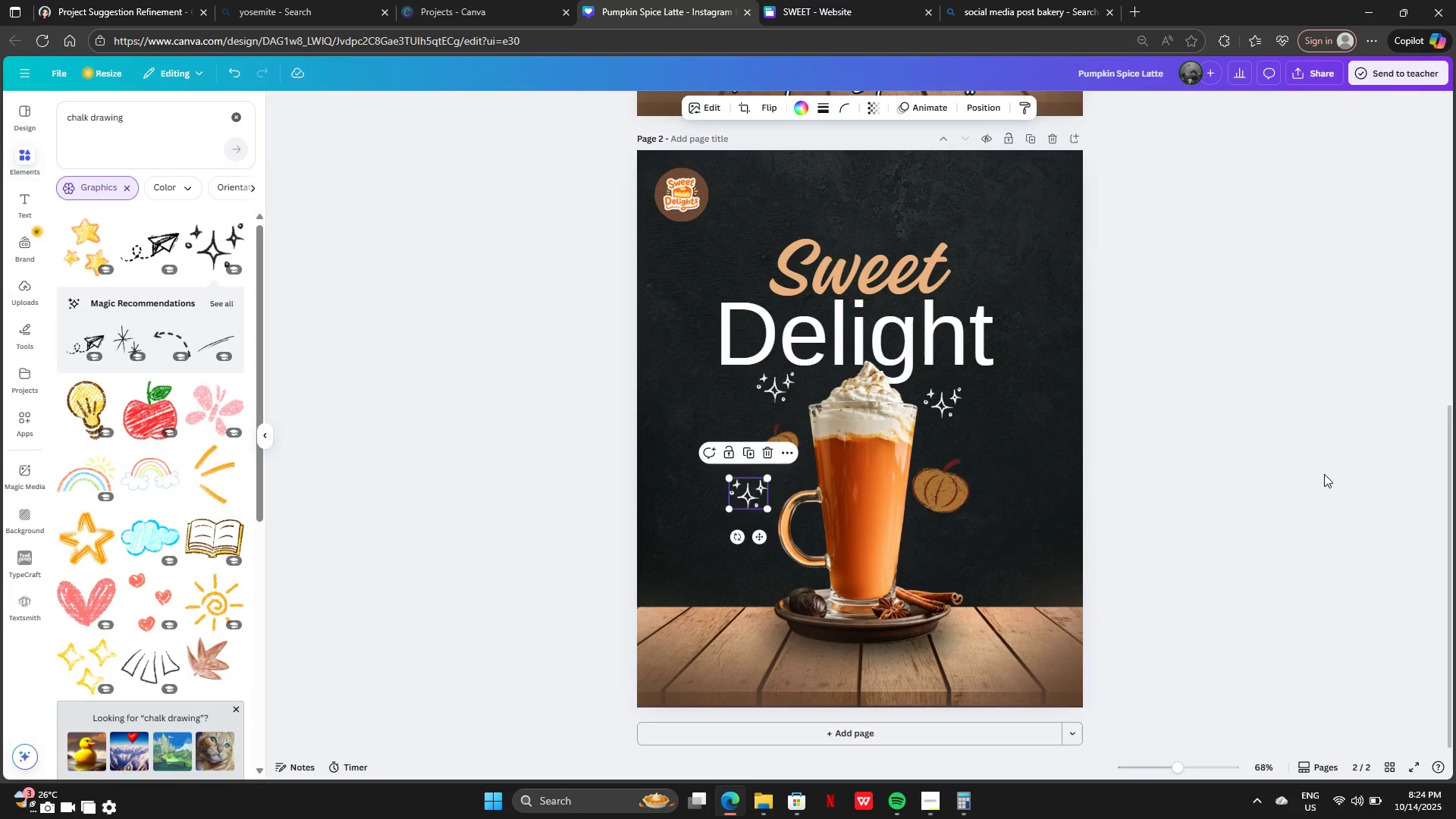 
left_click([1324, 474])
 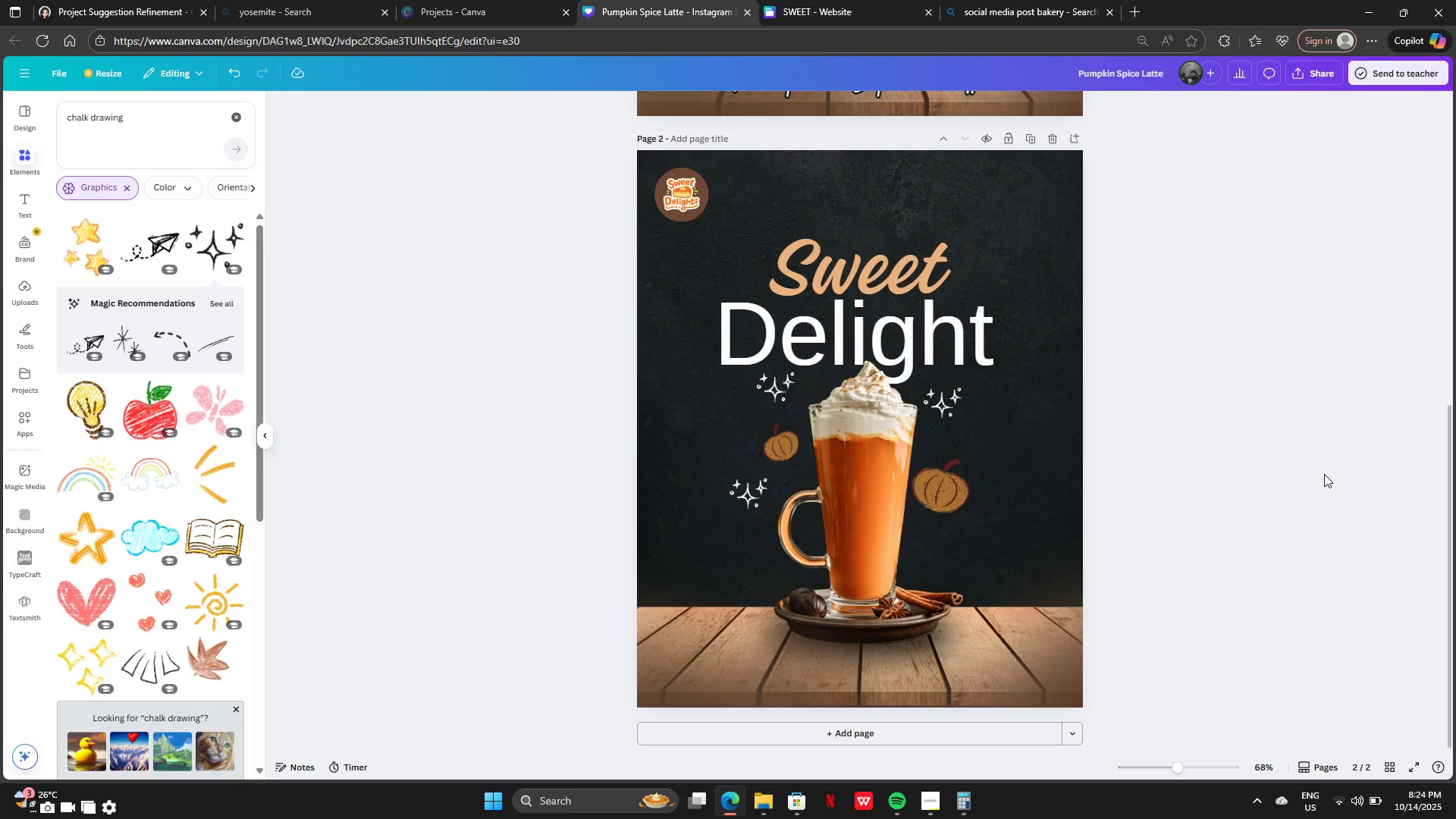 
scroll: coordinate [1316, 441], scroll_direction: none, amount: 0.0
 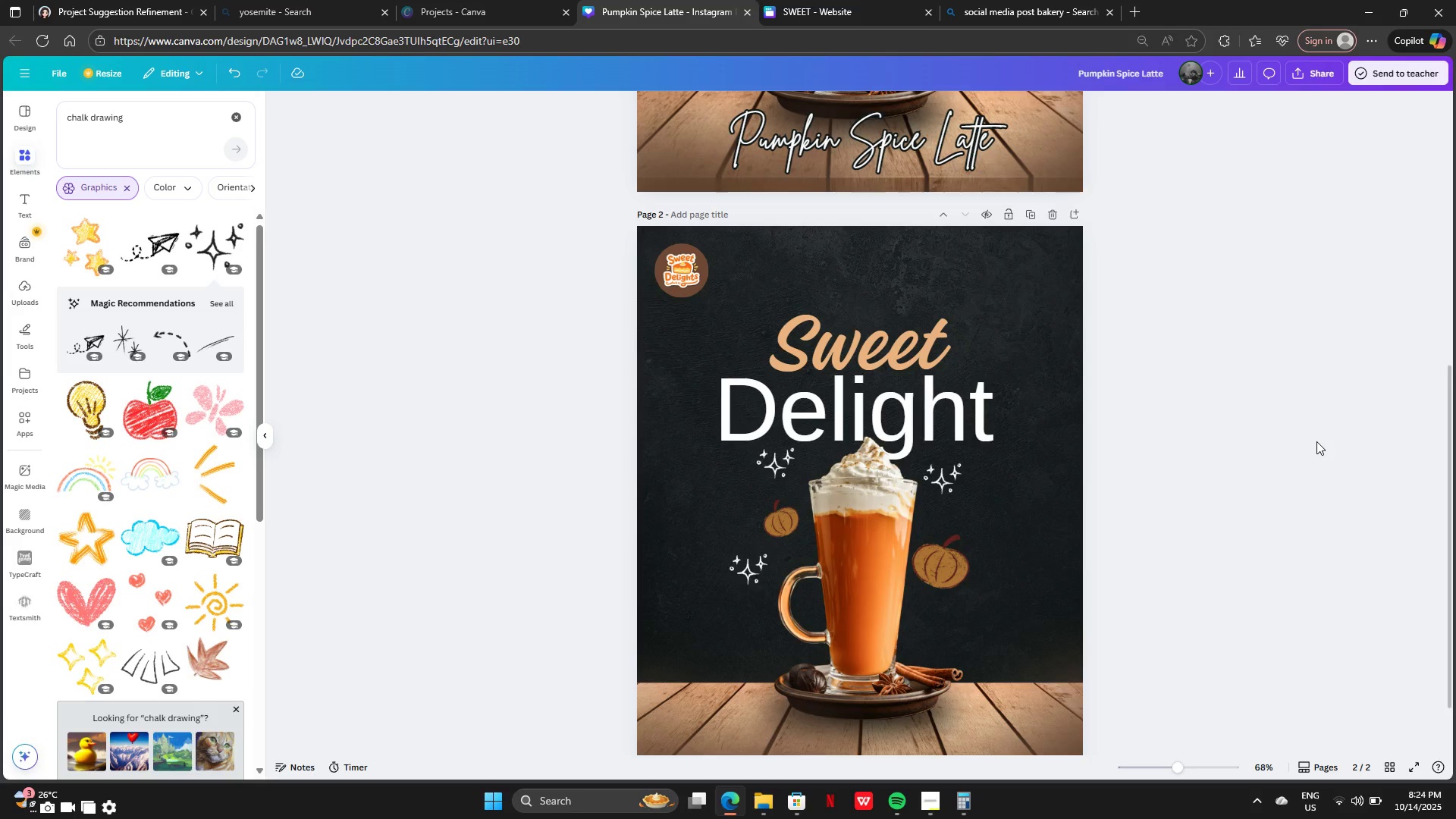 
scroll: coordinate [1316, 441], scroll_direction: down, amount: 1.0
 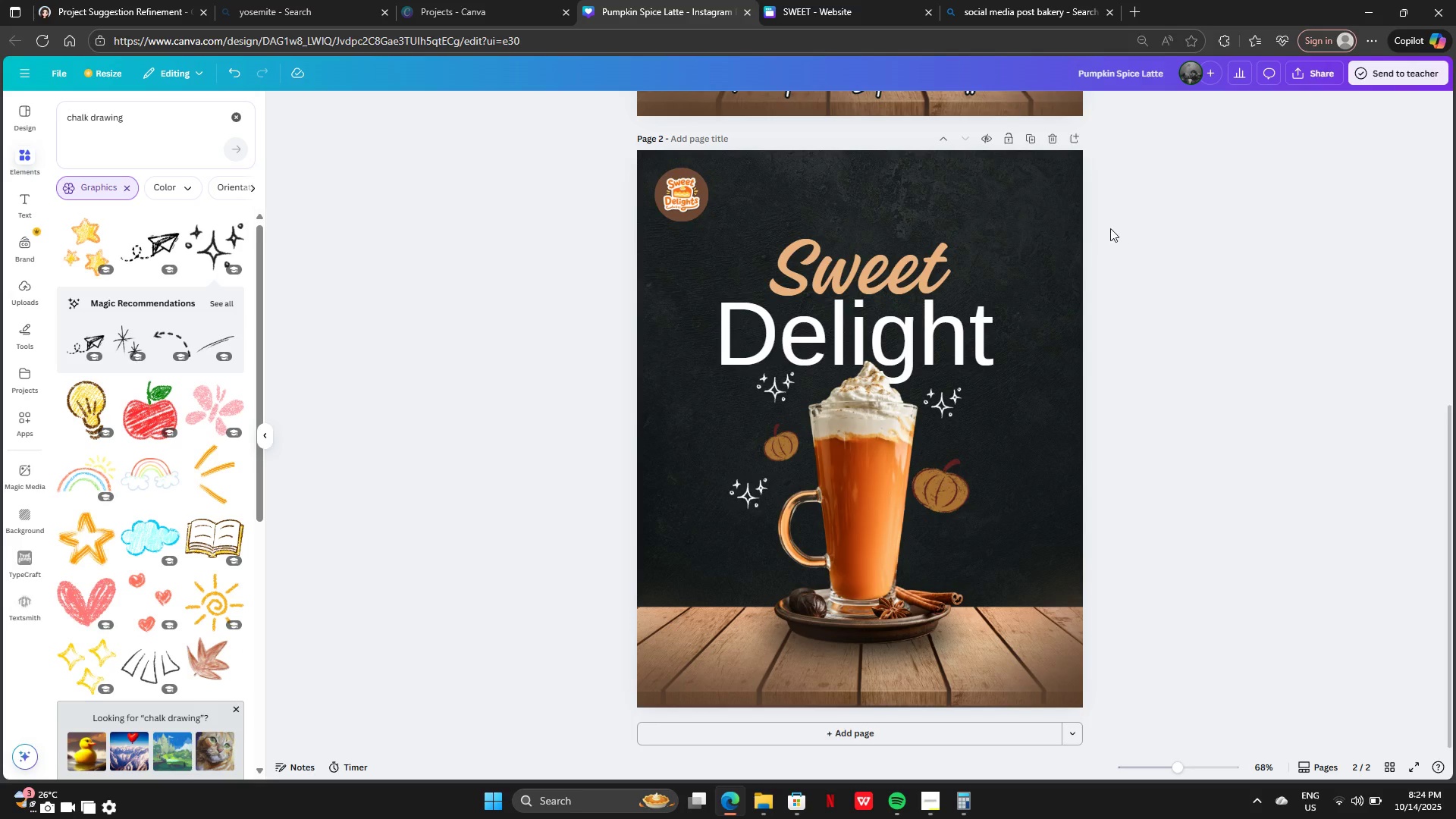 
scroll: coordinate [1056, 219], scroll_direction: none, amount: 0.0
 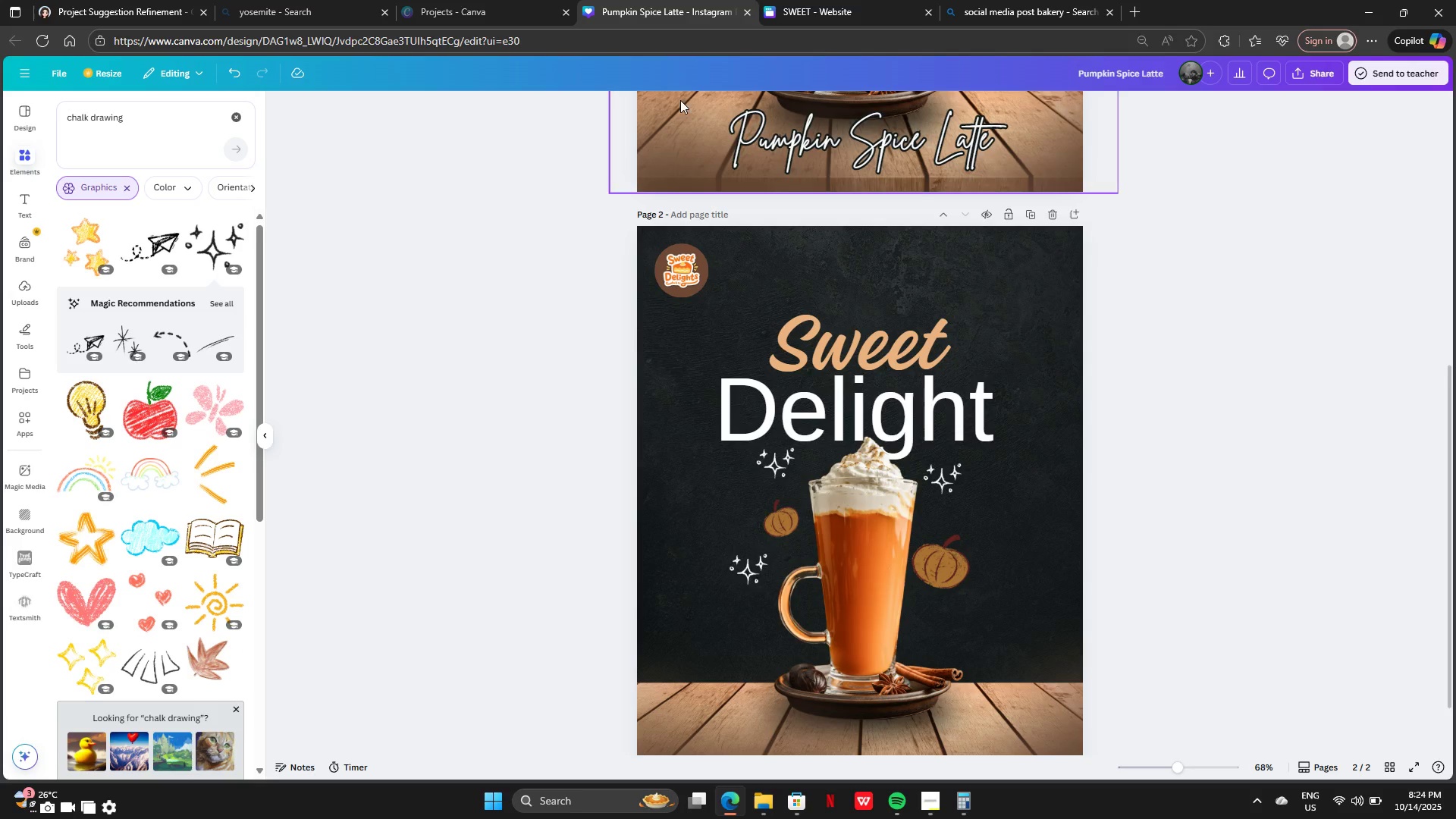 
left_click([796, 152])
 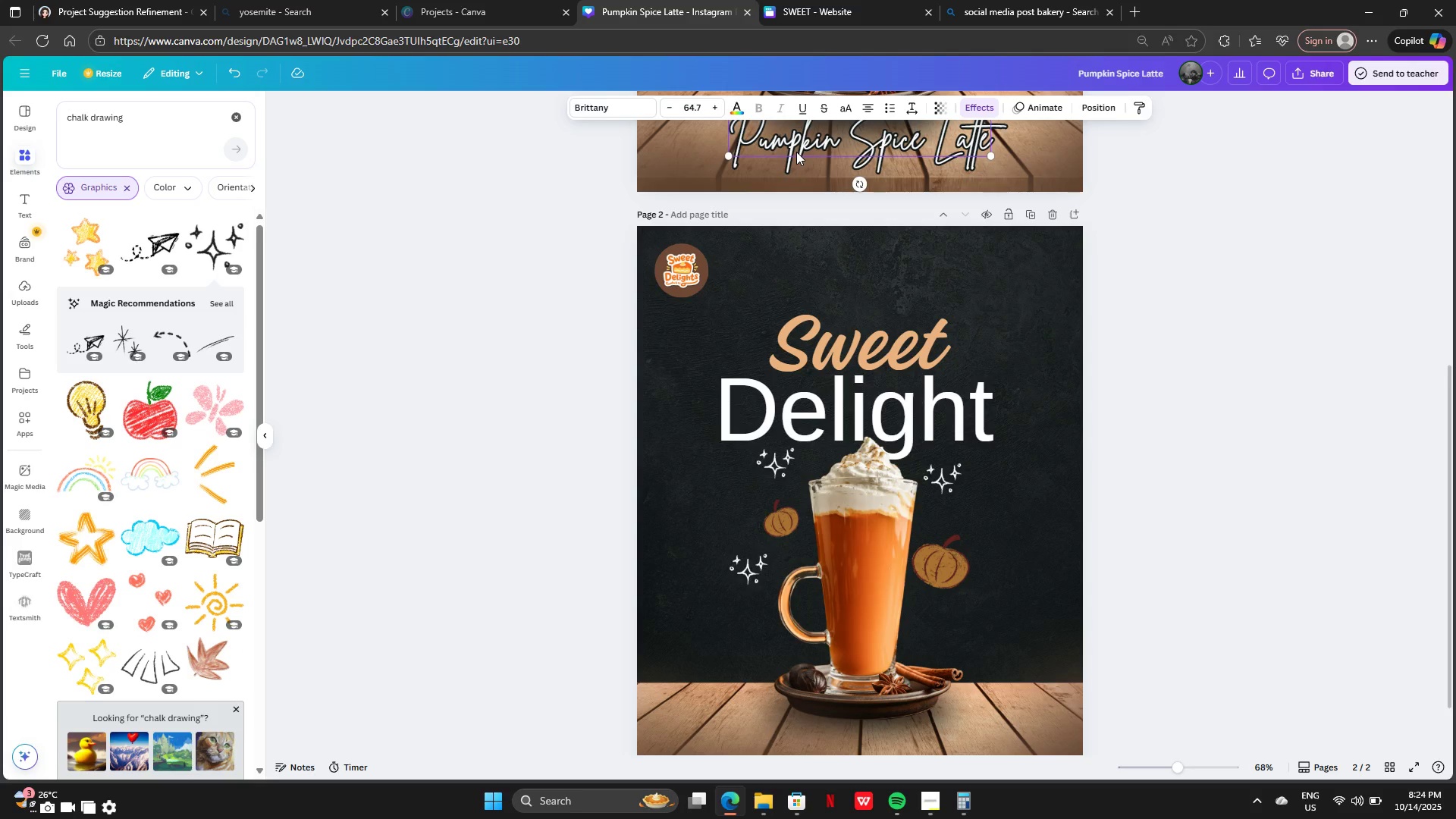 
key(Control+C)
 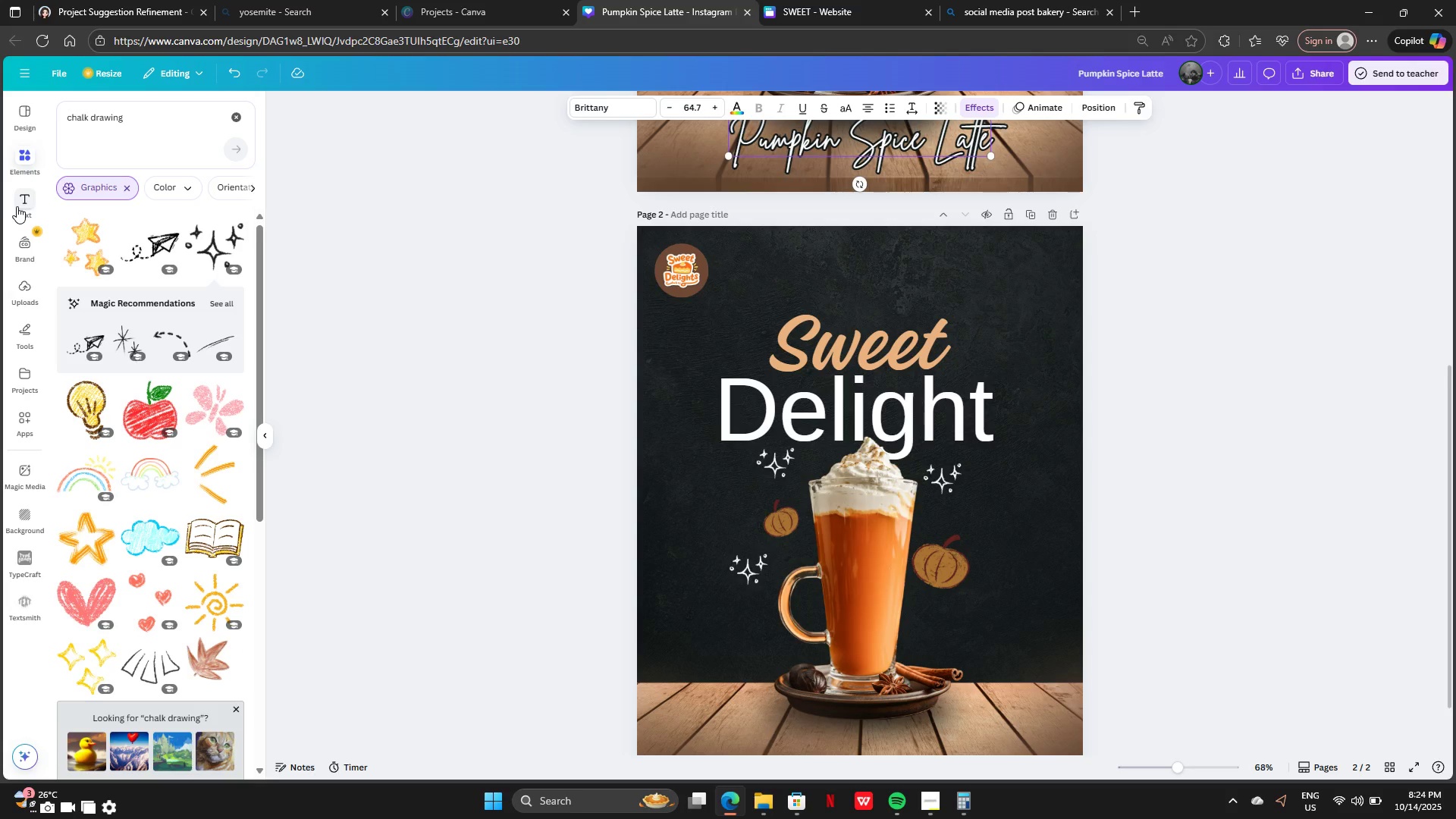 
left_click([16, 203])
 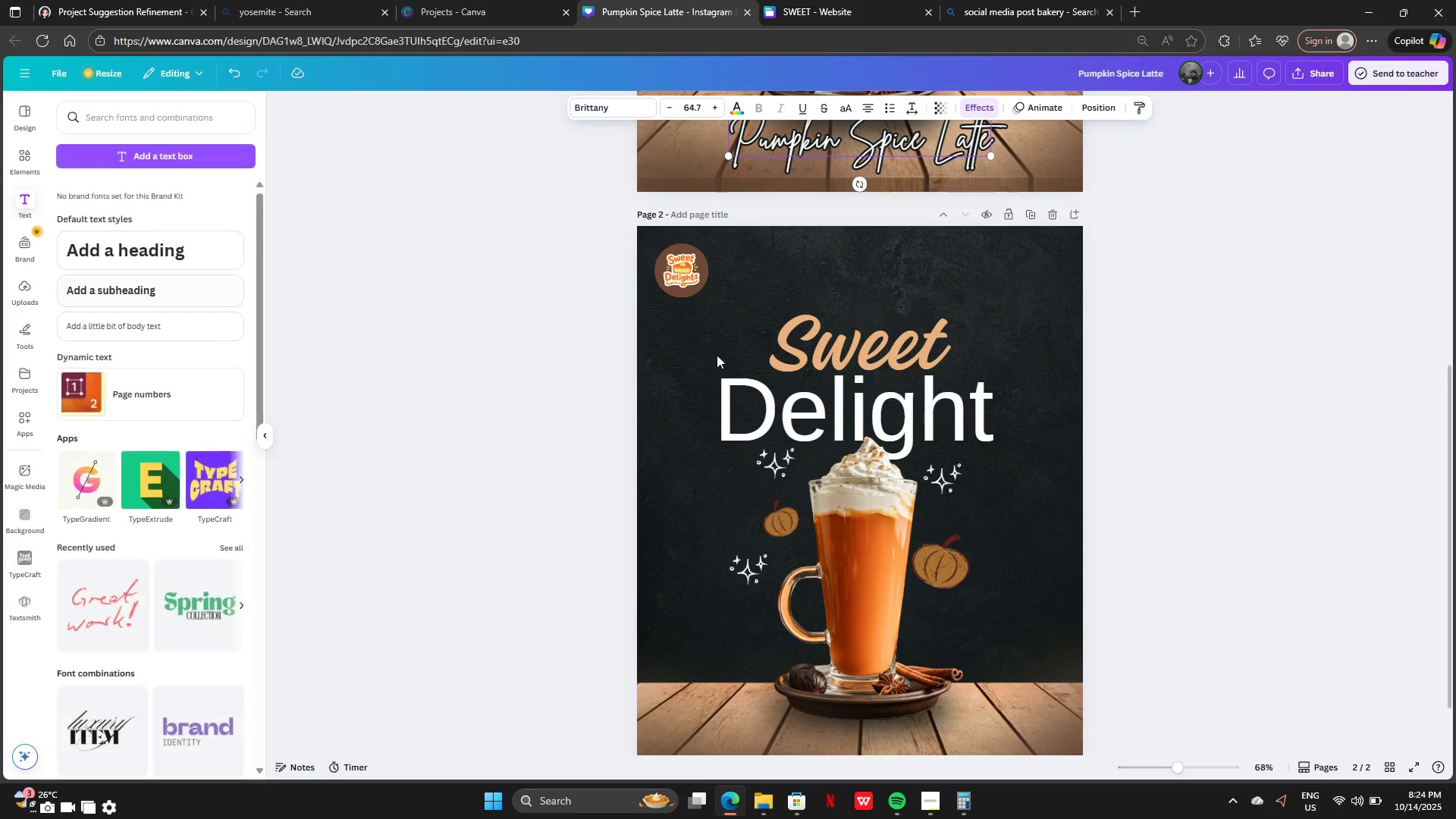 
scroll: coordinate [174, 443], scroll_direction: down, amount: 8.0
 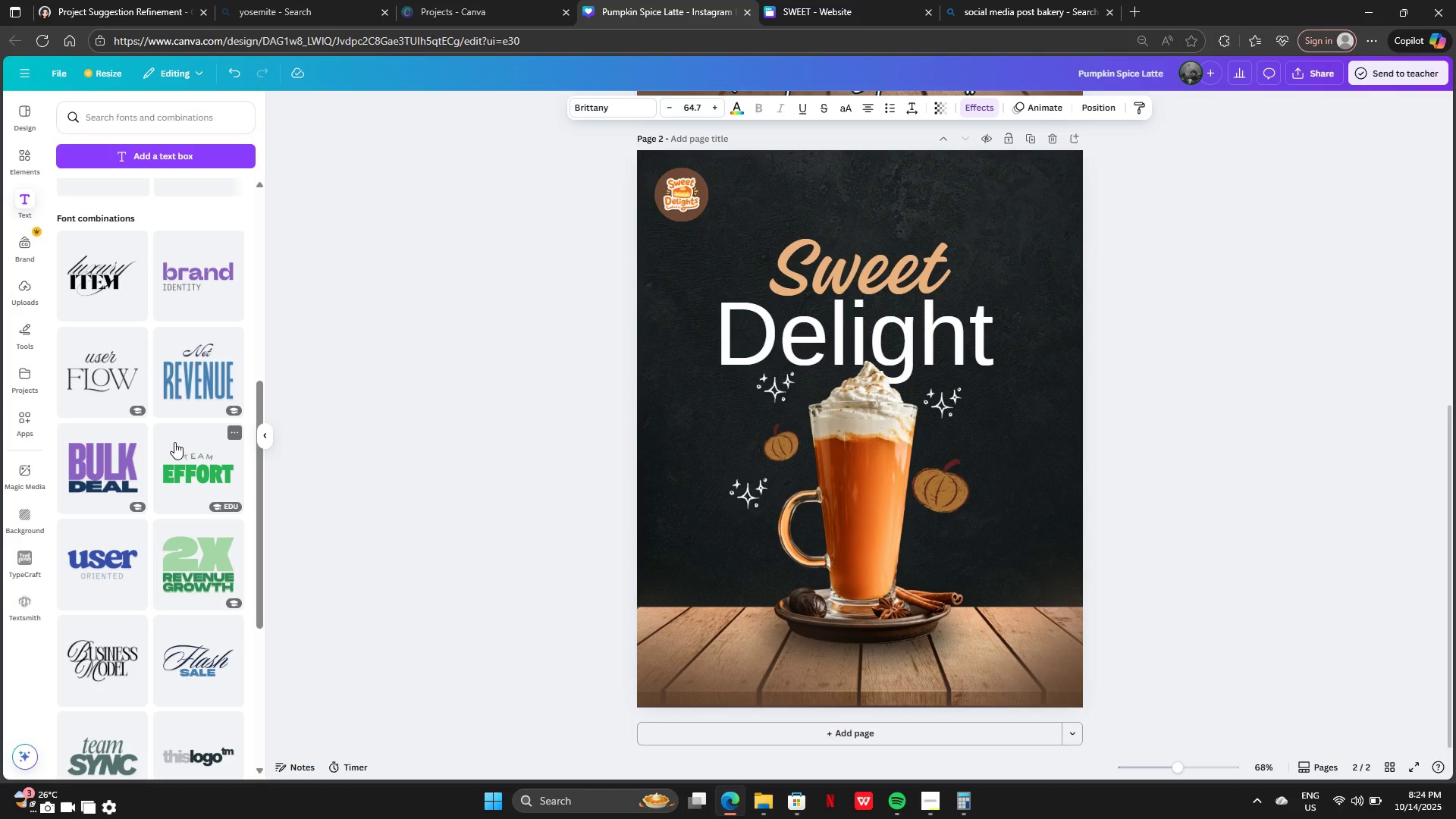 
scroll: coordinate [124, 209], scroll_direction: up, amount: 7.0
 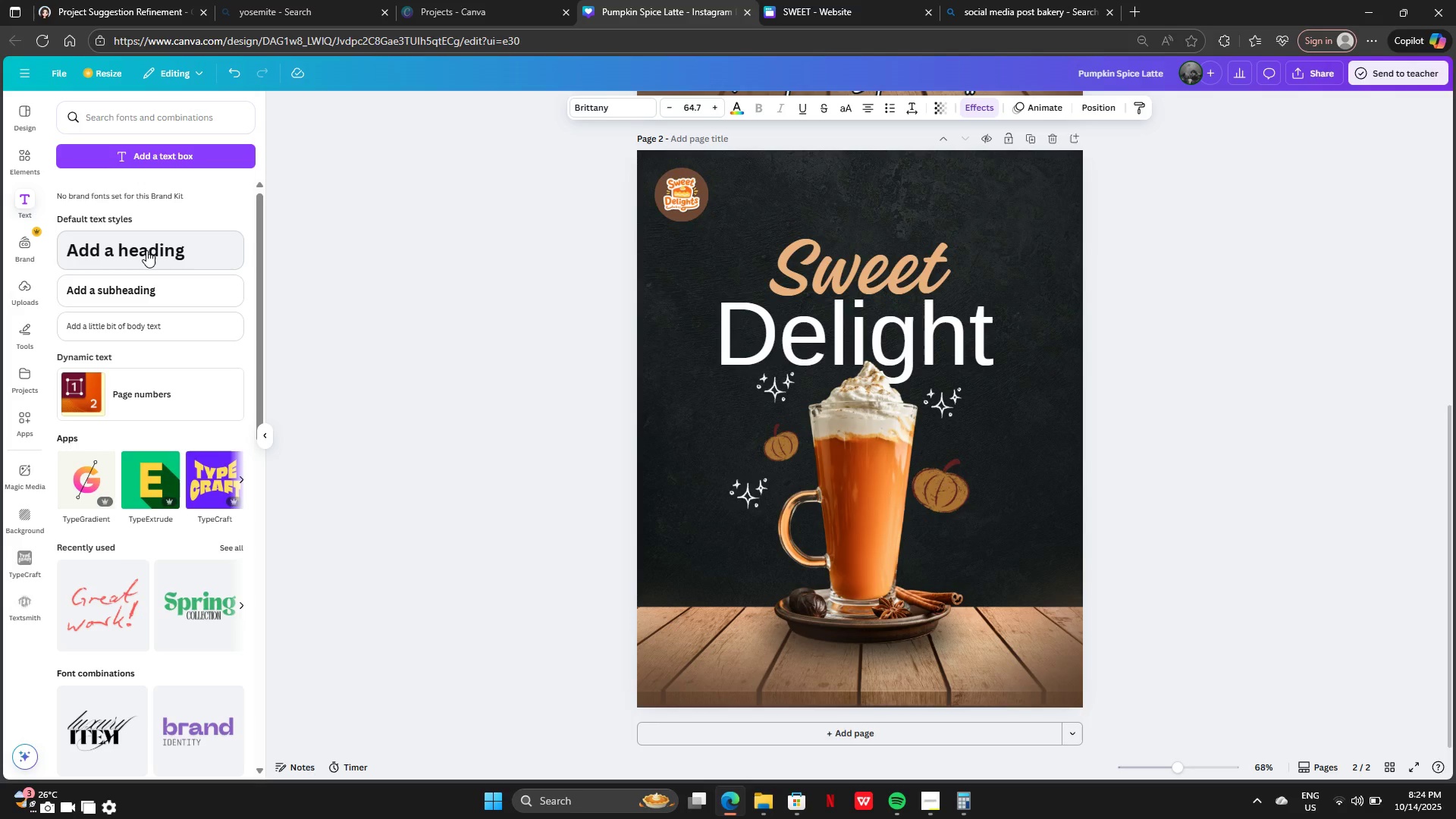 
left_click([147, 250])
 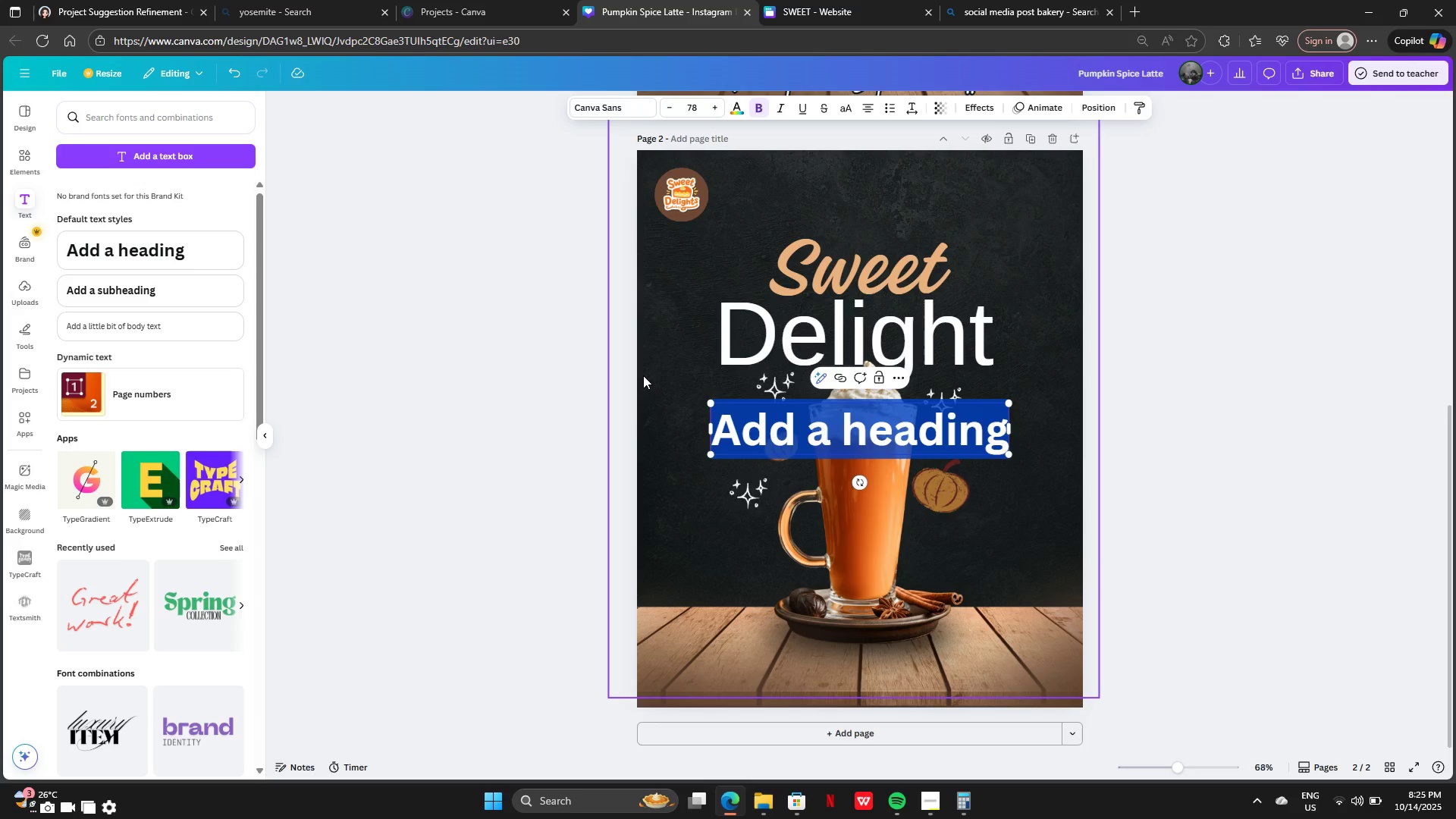 
key(Control+V)
 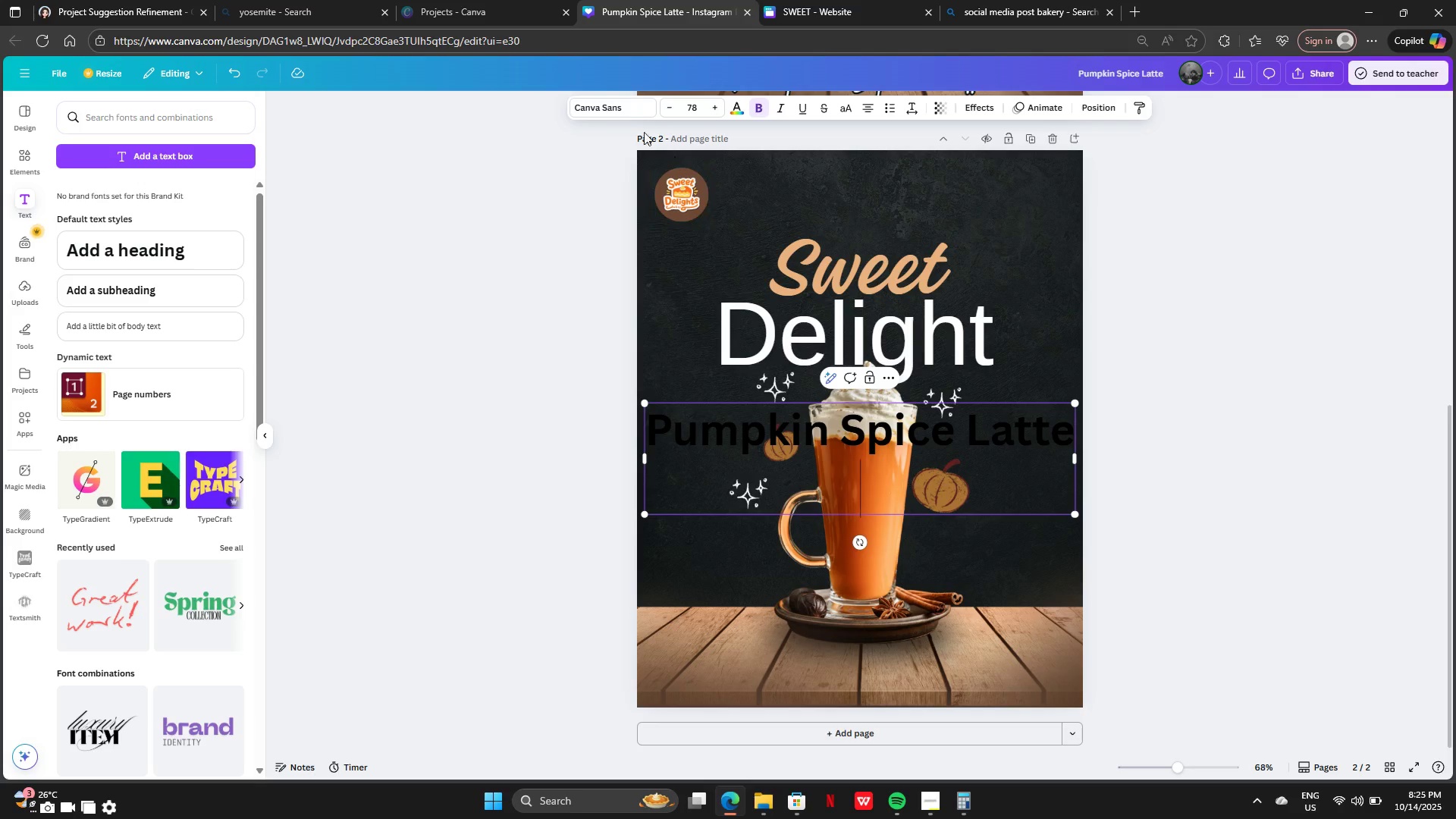 
left_click([589, 101])
 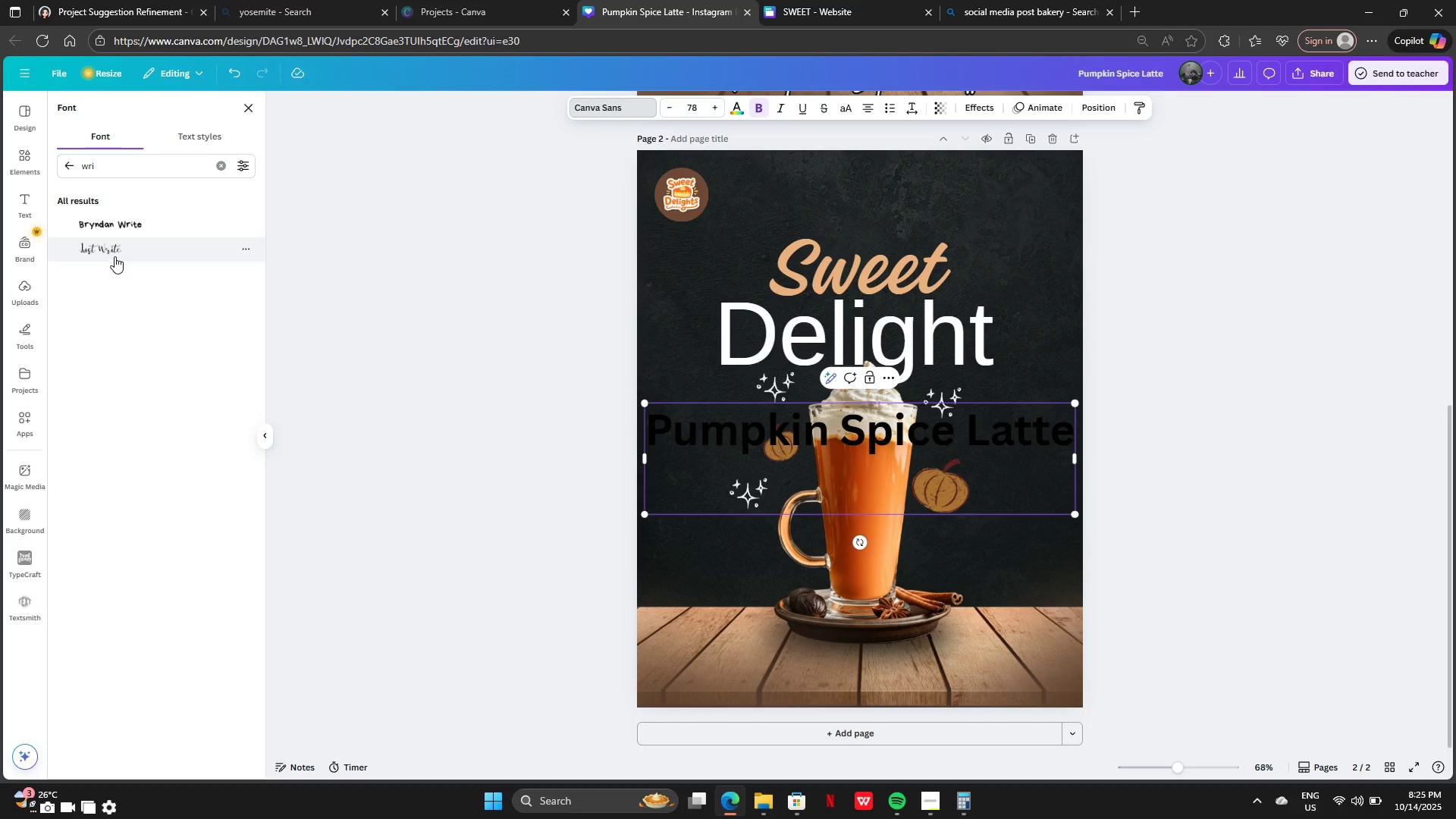 
left_click([115, 256])
 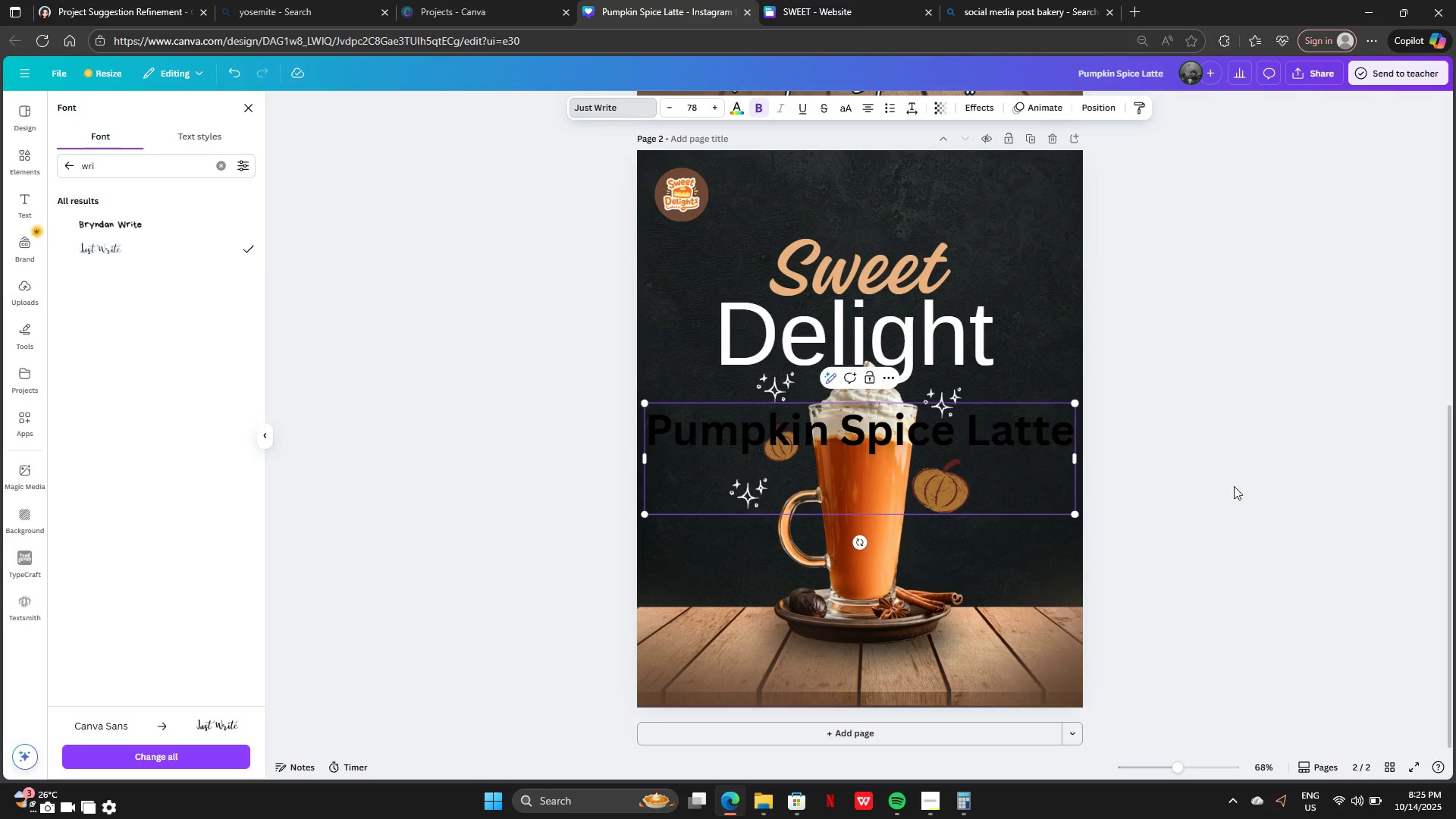 
left_click([1380, 488])
 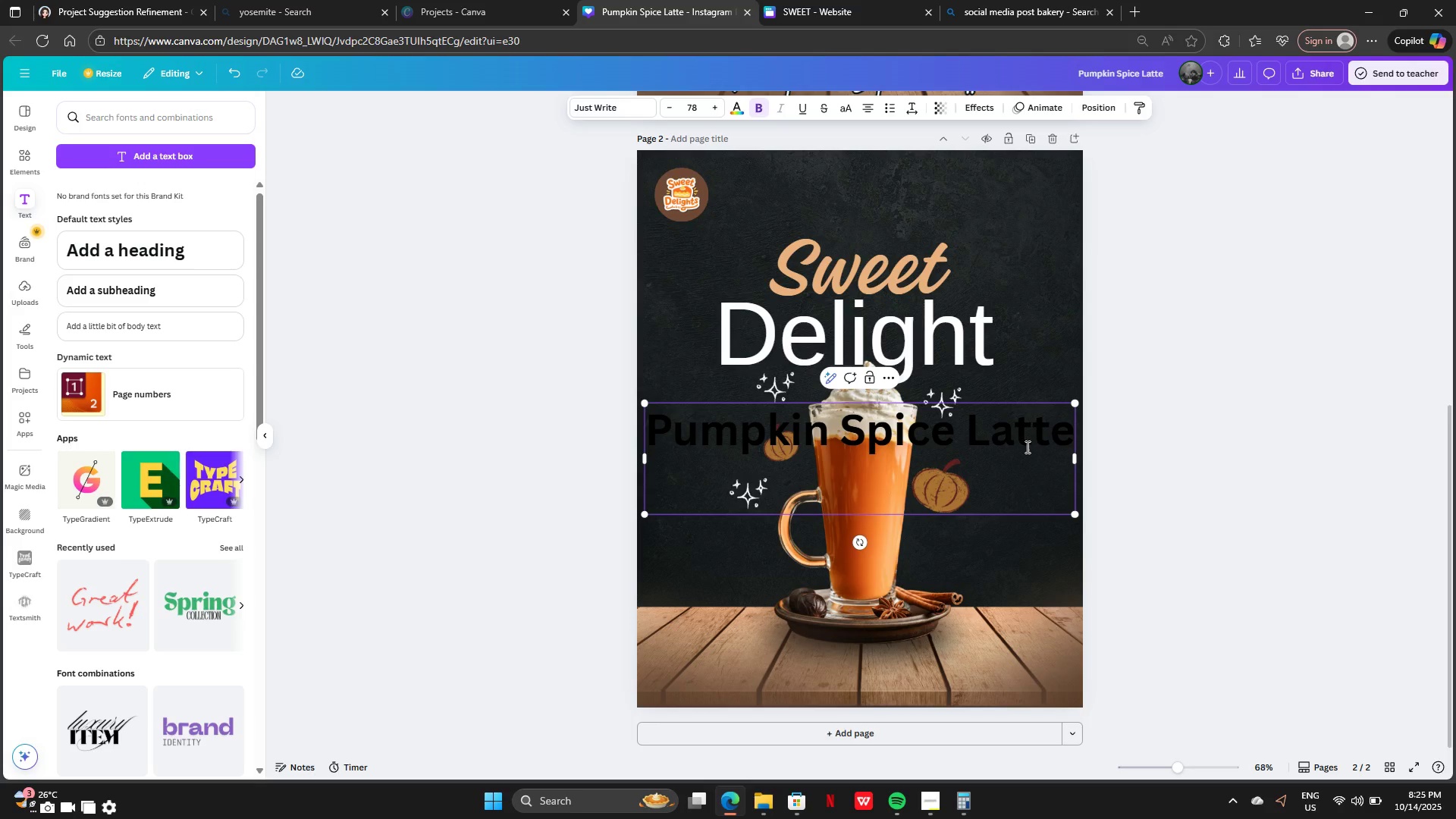 
left_click([1026, 447])
 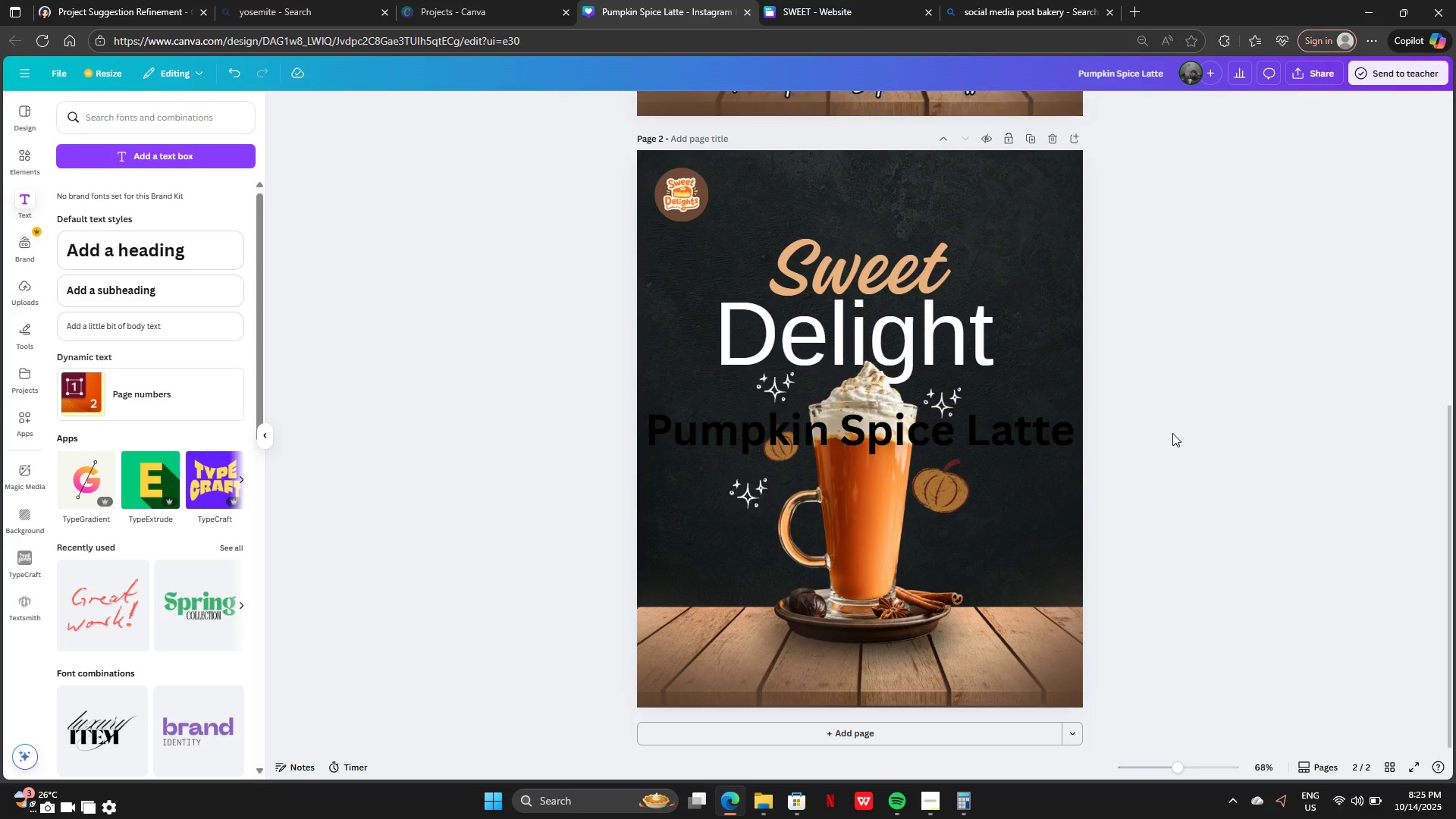 
triple_click([1173, 432])
 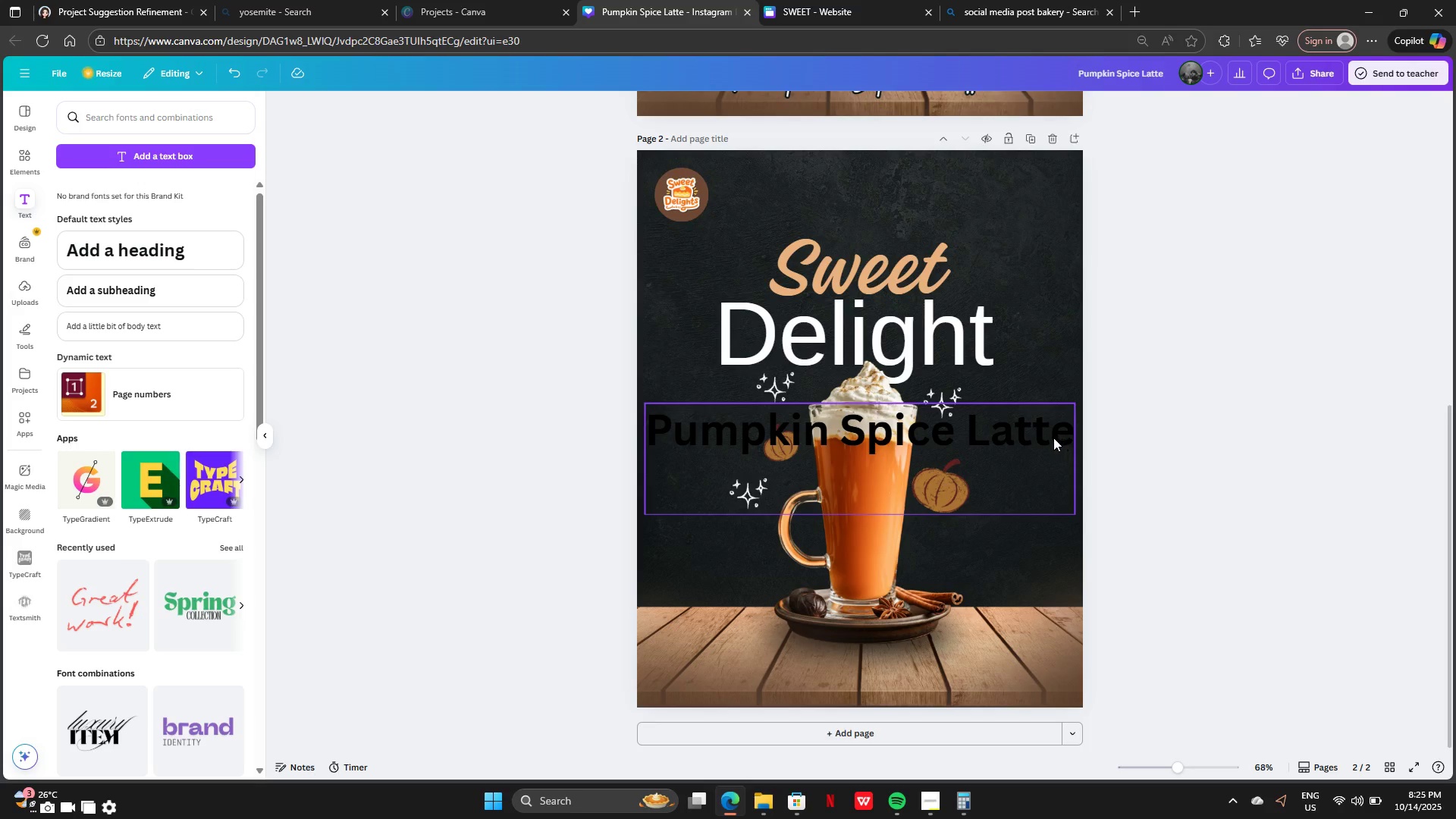 
triple_click([1053, 438])
 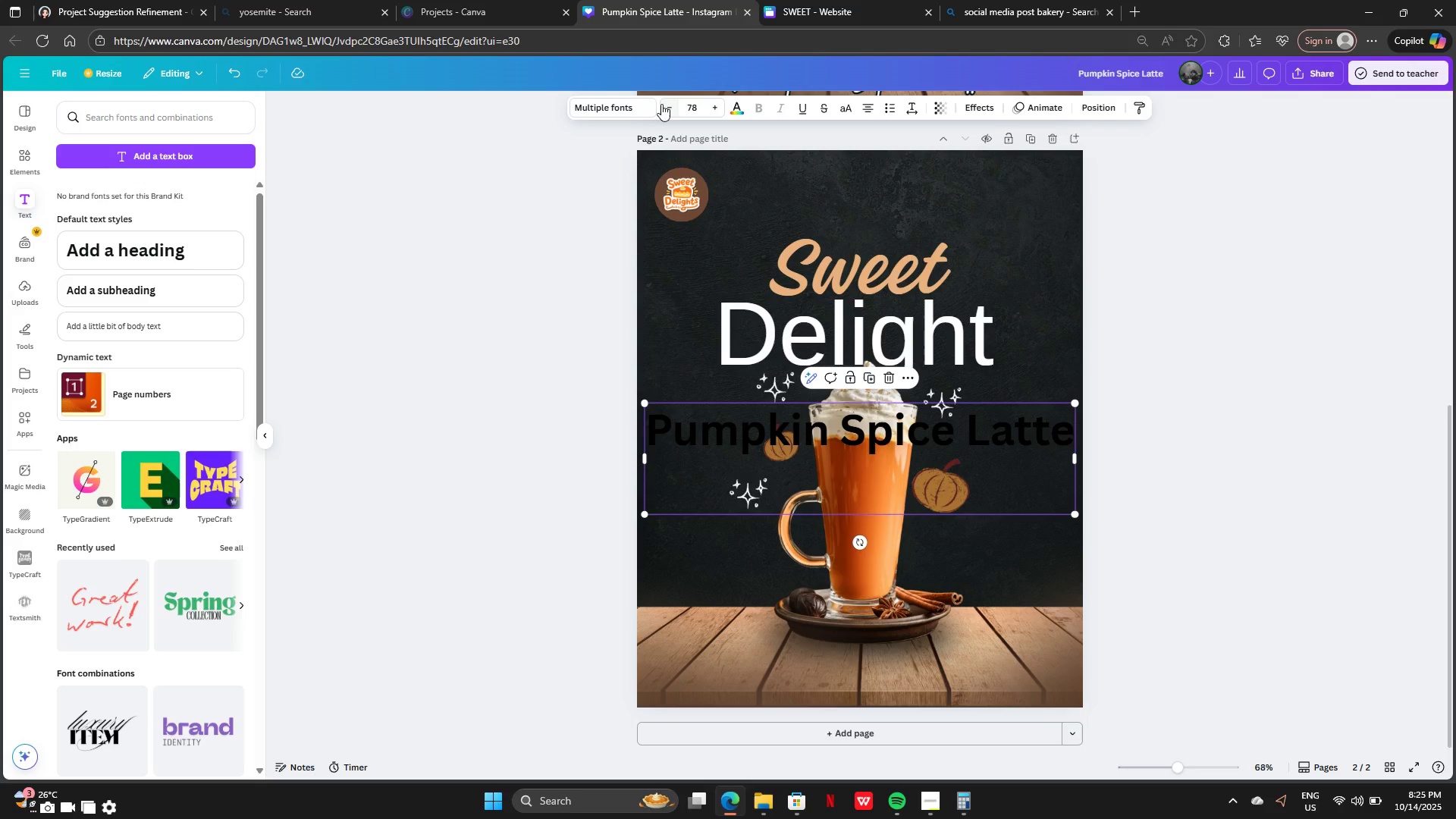 
left_click([633, 112])
 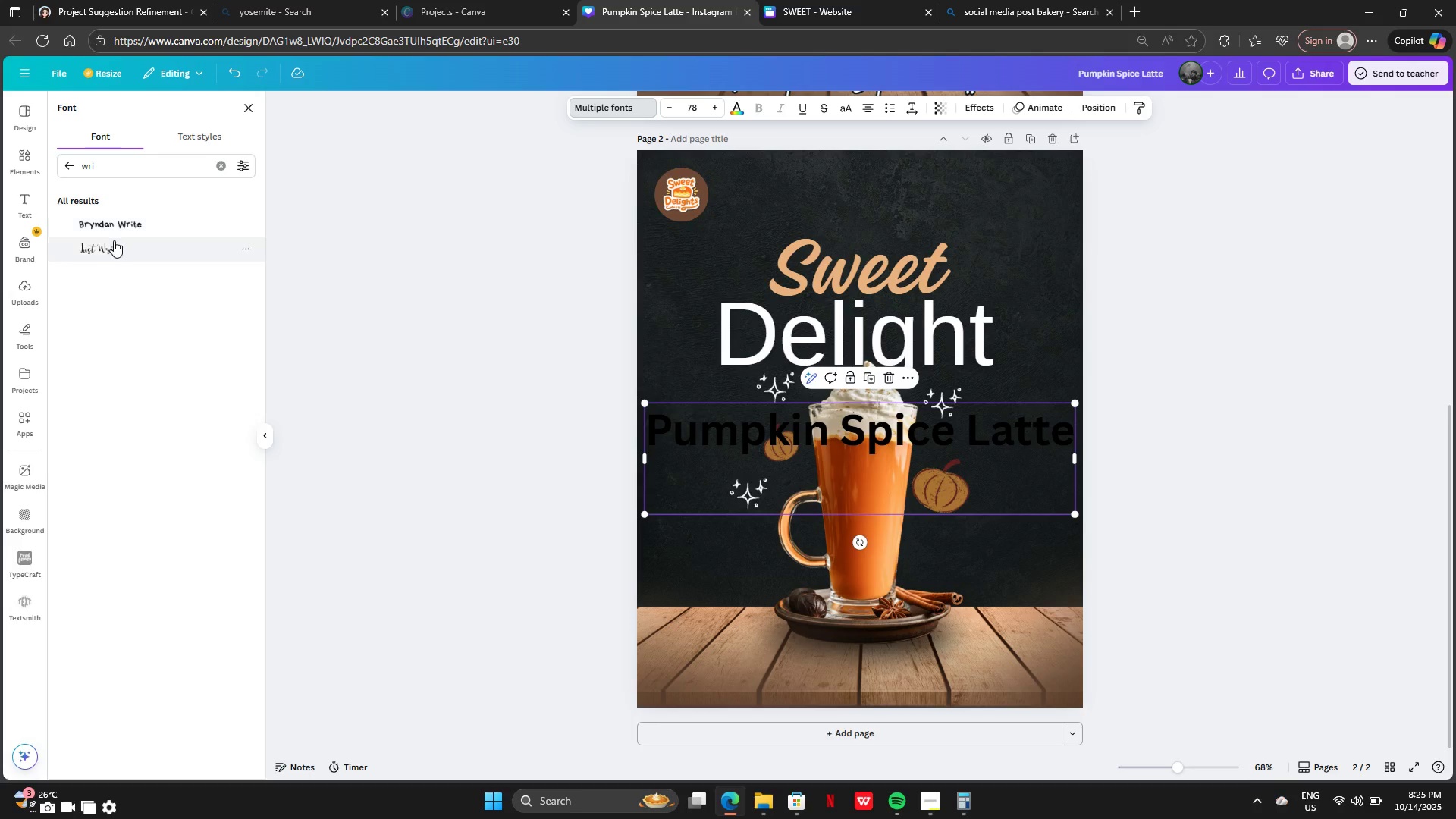 
left_click([111, 224])
 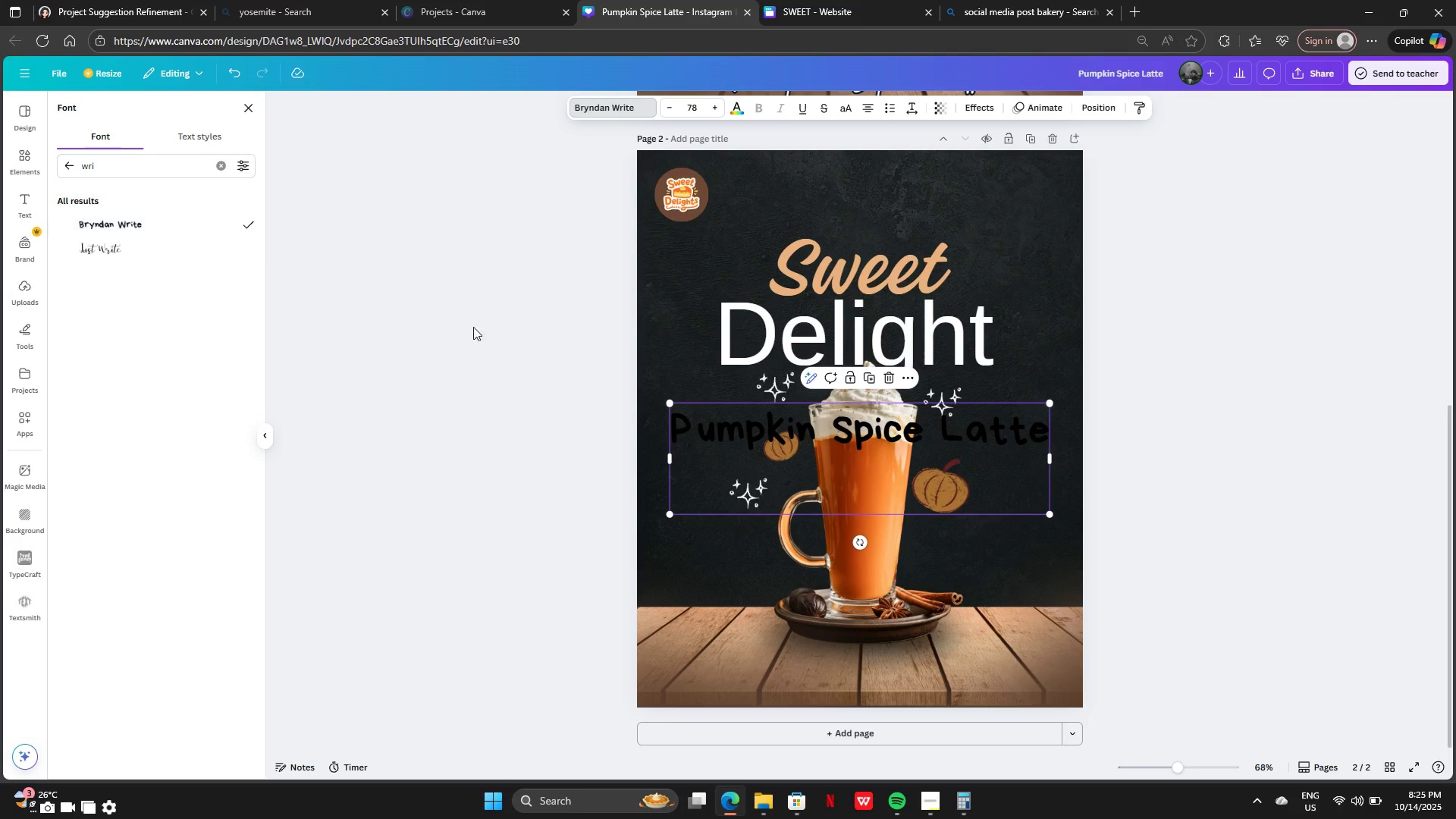 
left_click_drag(start_coordinate=[919, 431], to_coordinate=[927, 526])
 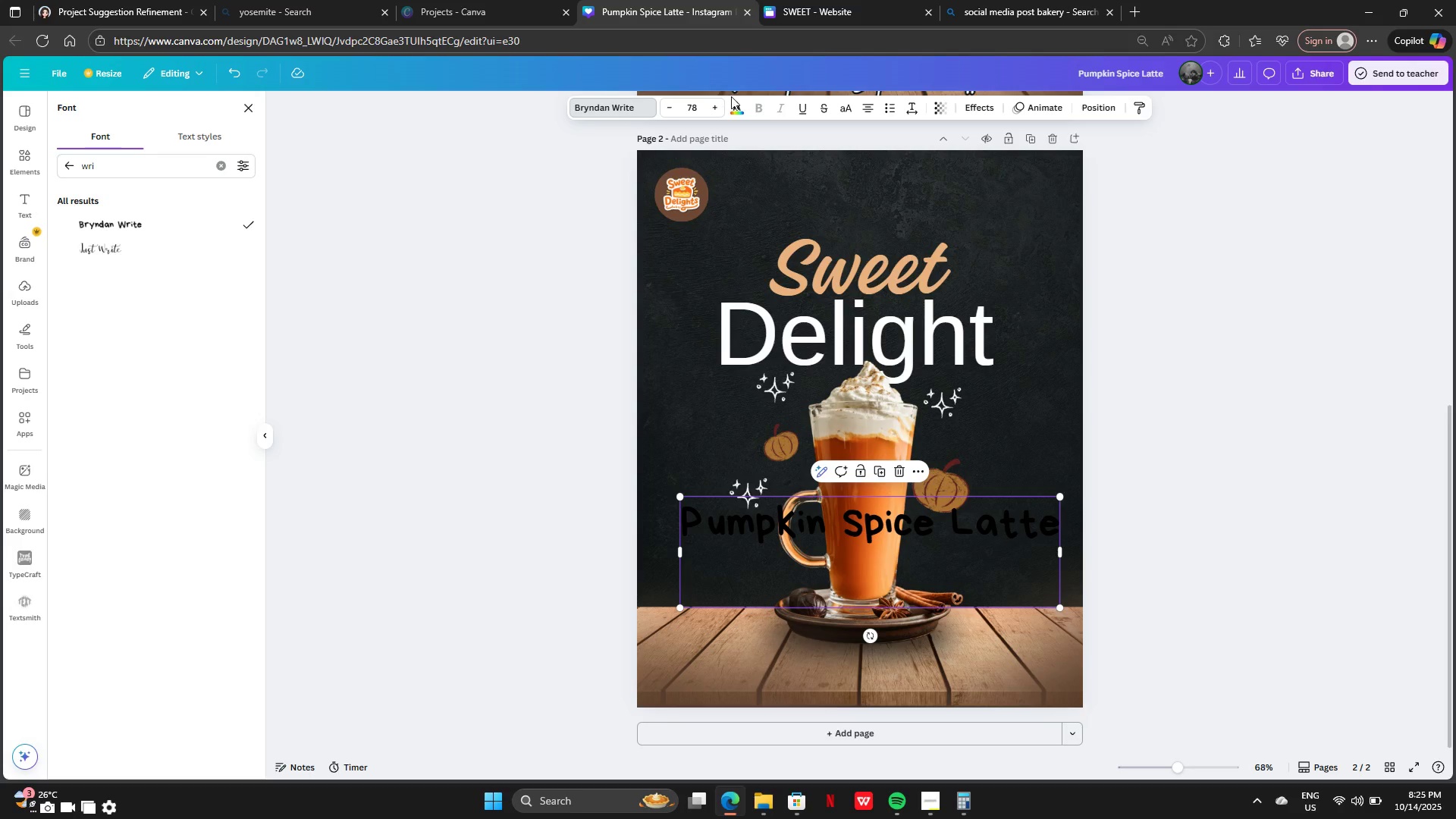 
left_click([739, 104])
 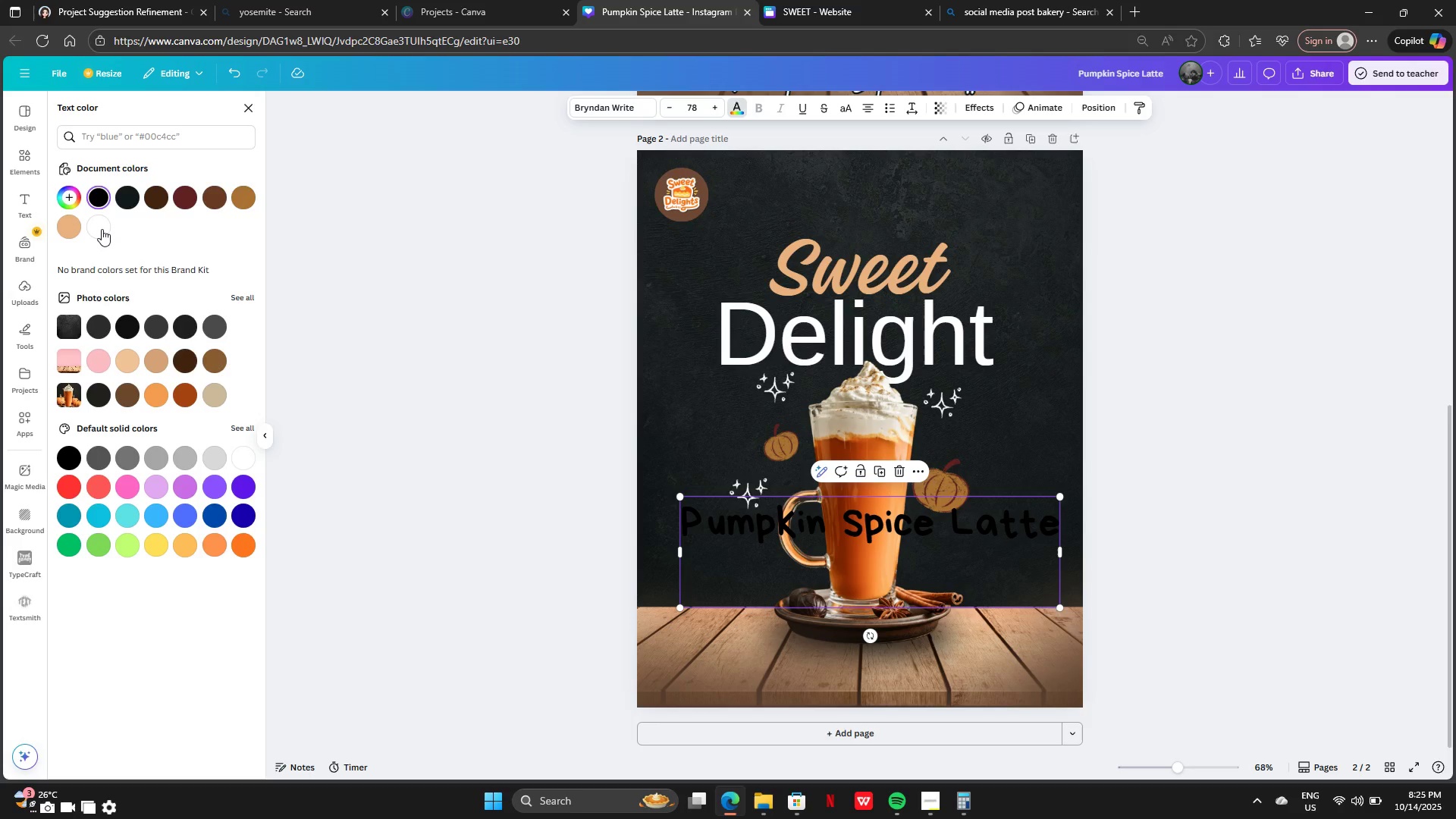 
left_click([102, 229])
 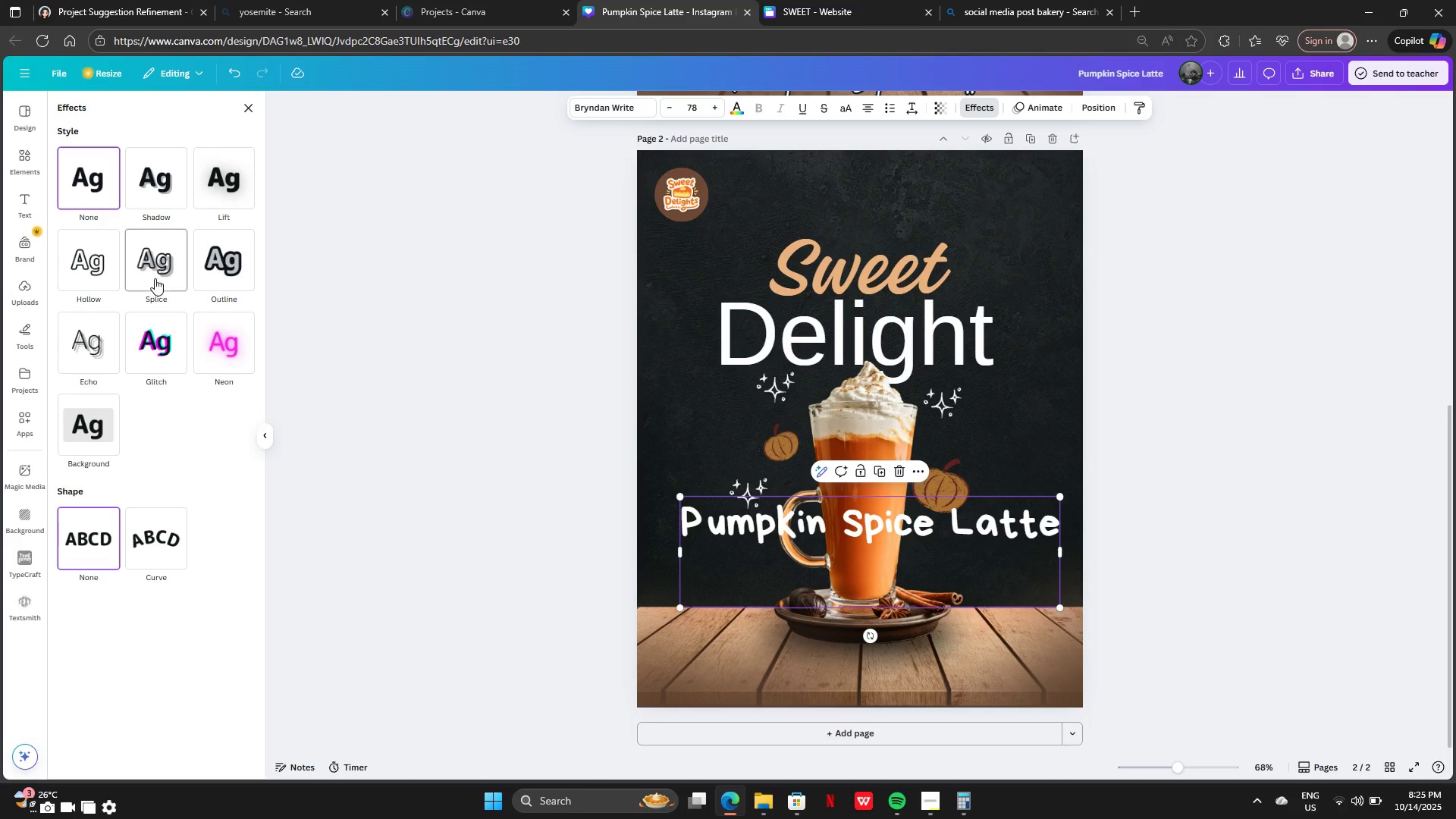 
left_click([221, 266])
 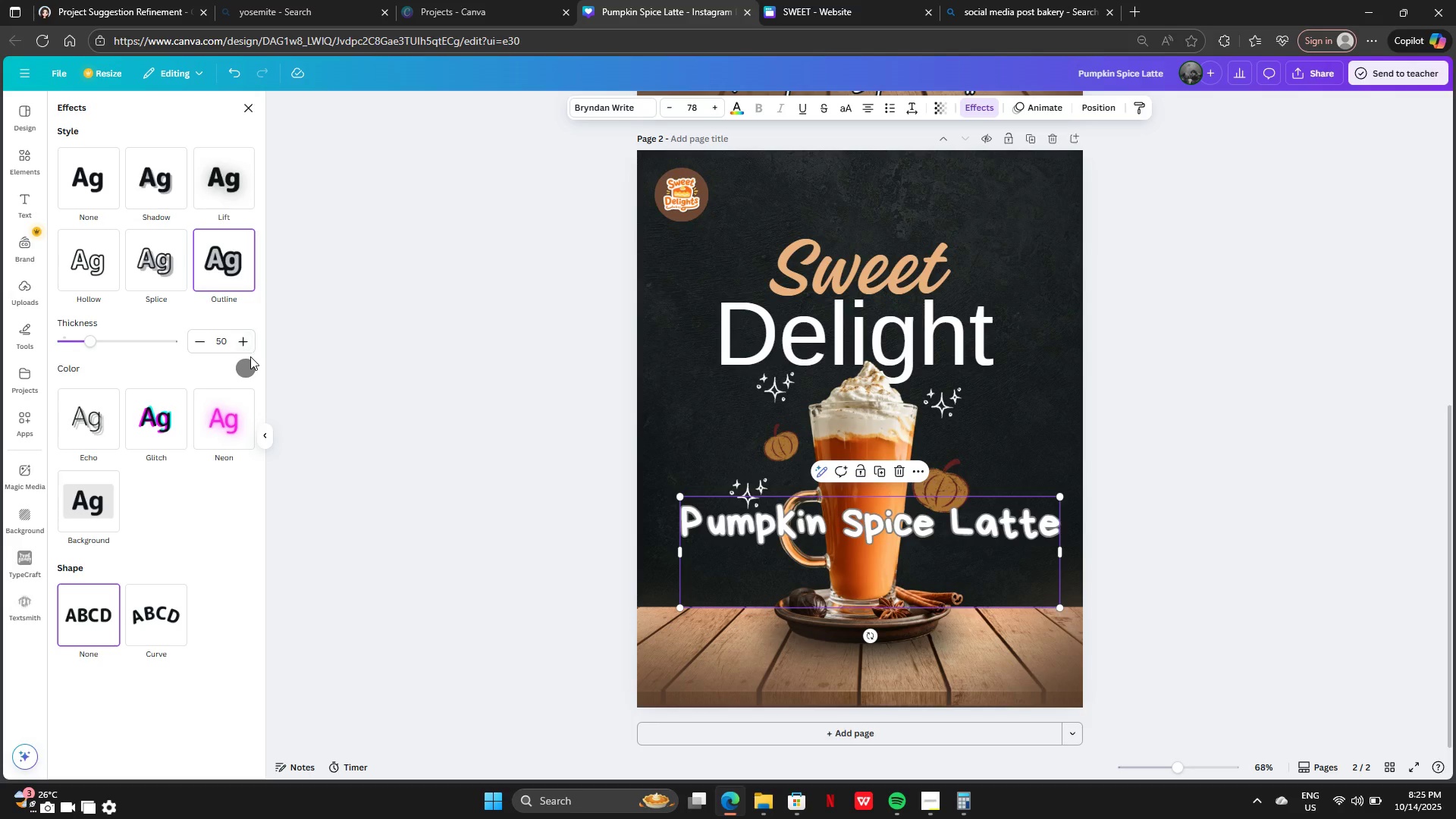 
double_click([250, 359])
 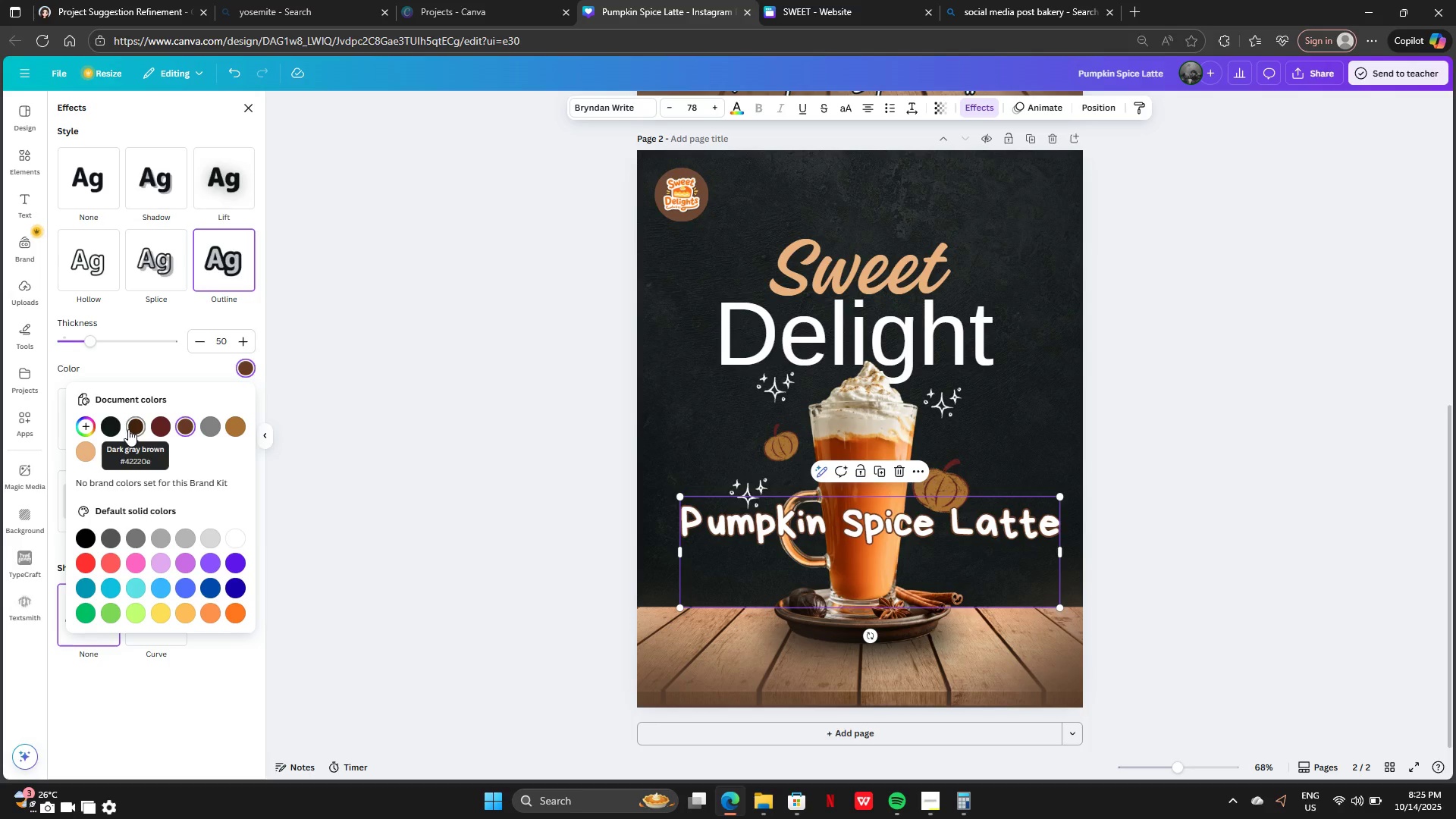 
left_click([128, 429])
 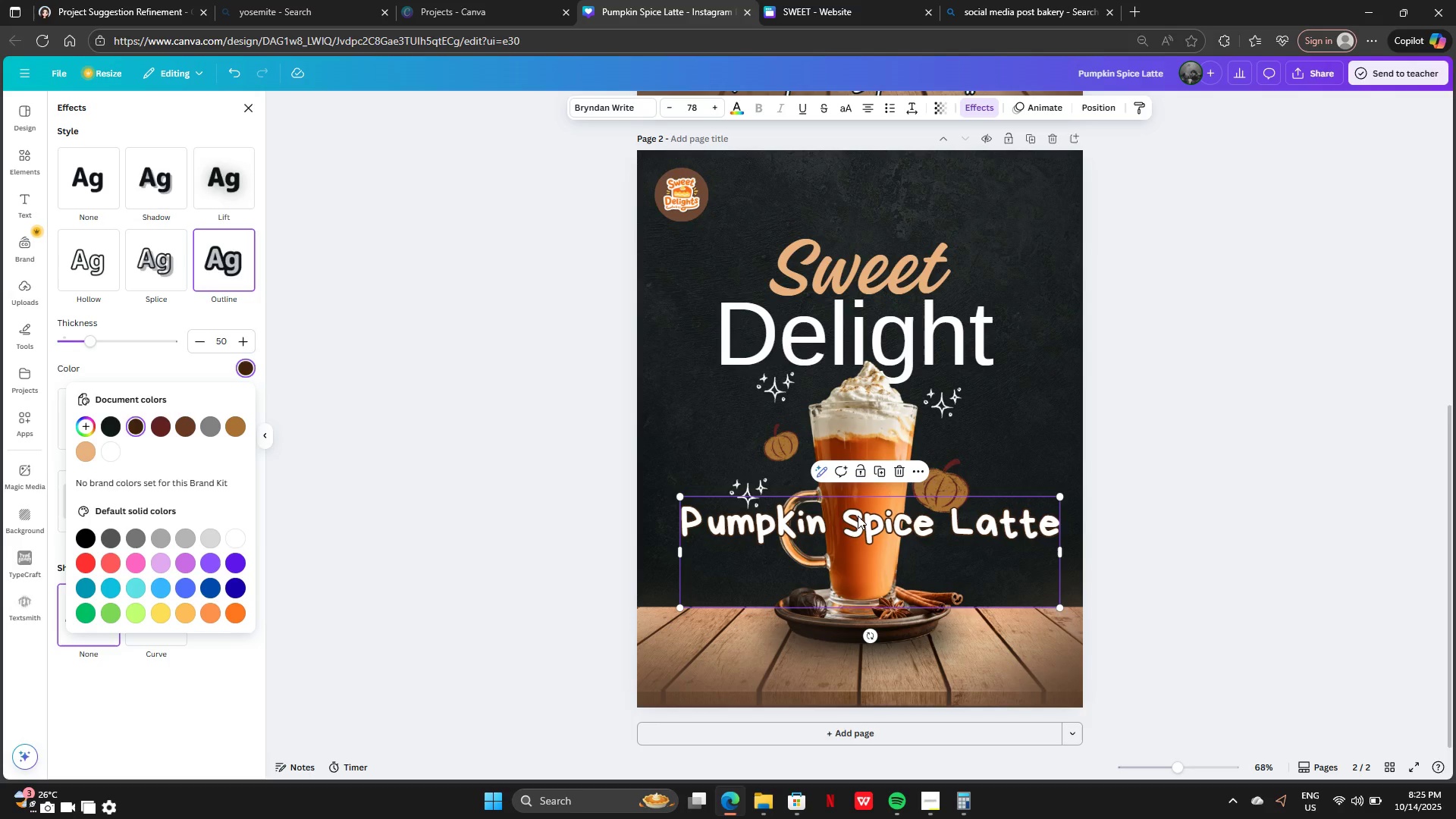 
left_click_drag(start_coordinate=[933, 523], to_coordinate=[929, 657])
 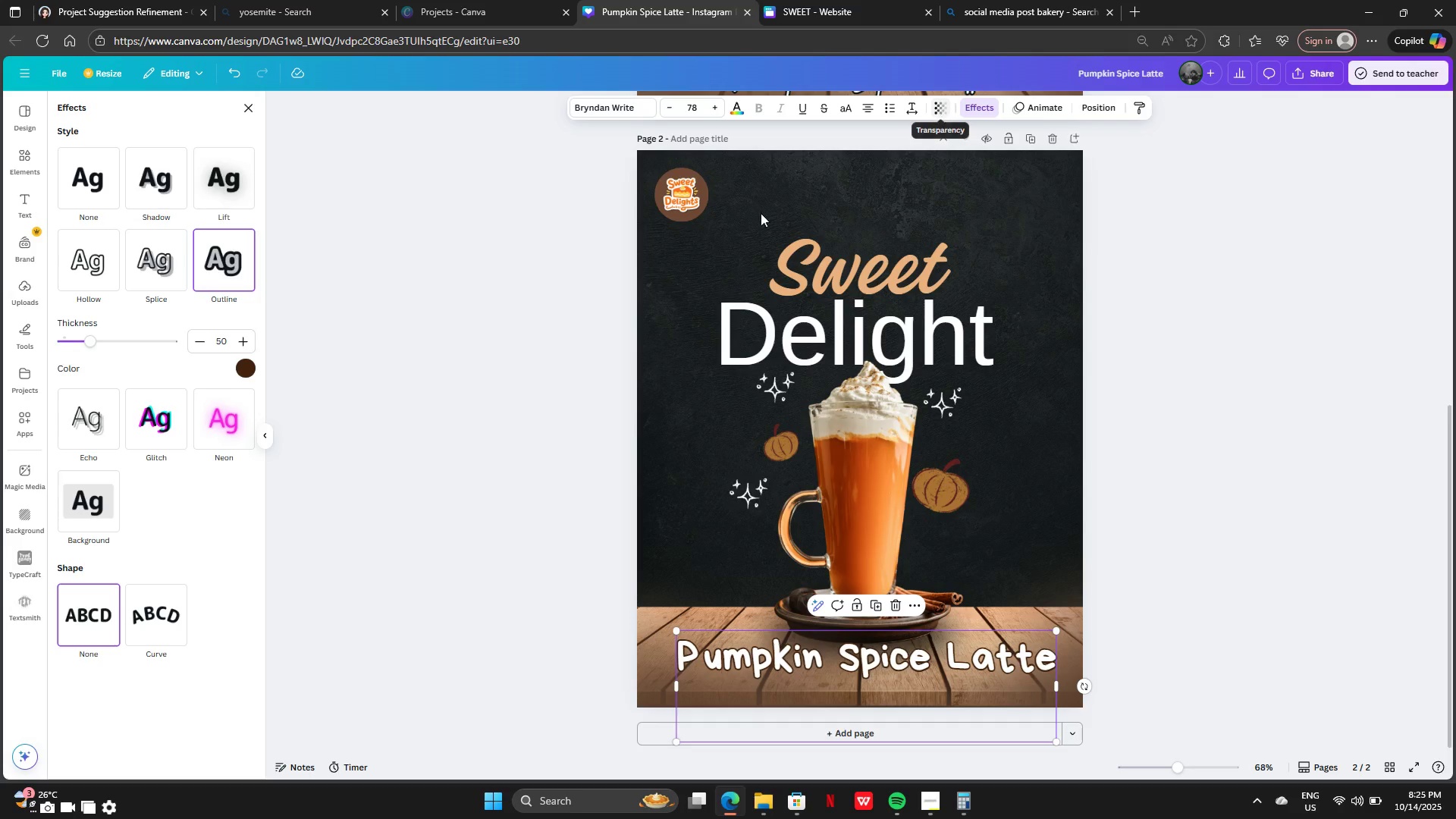 
left_click([154, 631])
 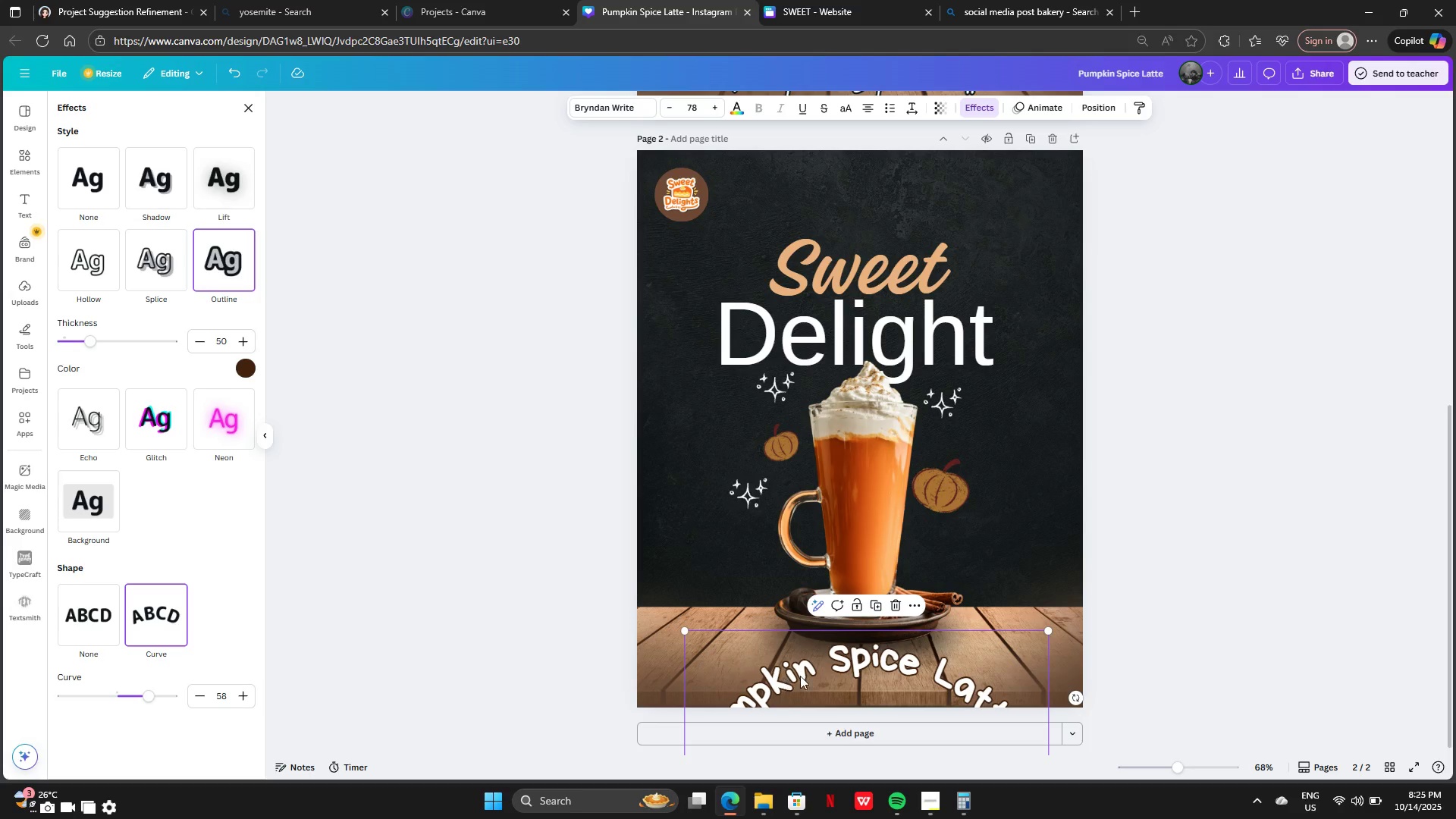 
left_click_drag(start_coordinate=[811, 665], to_coordinate=[810, 347])
 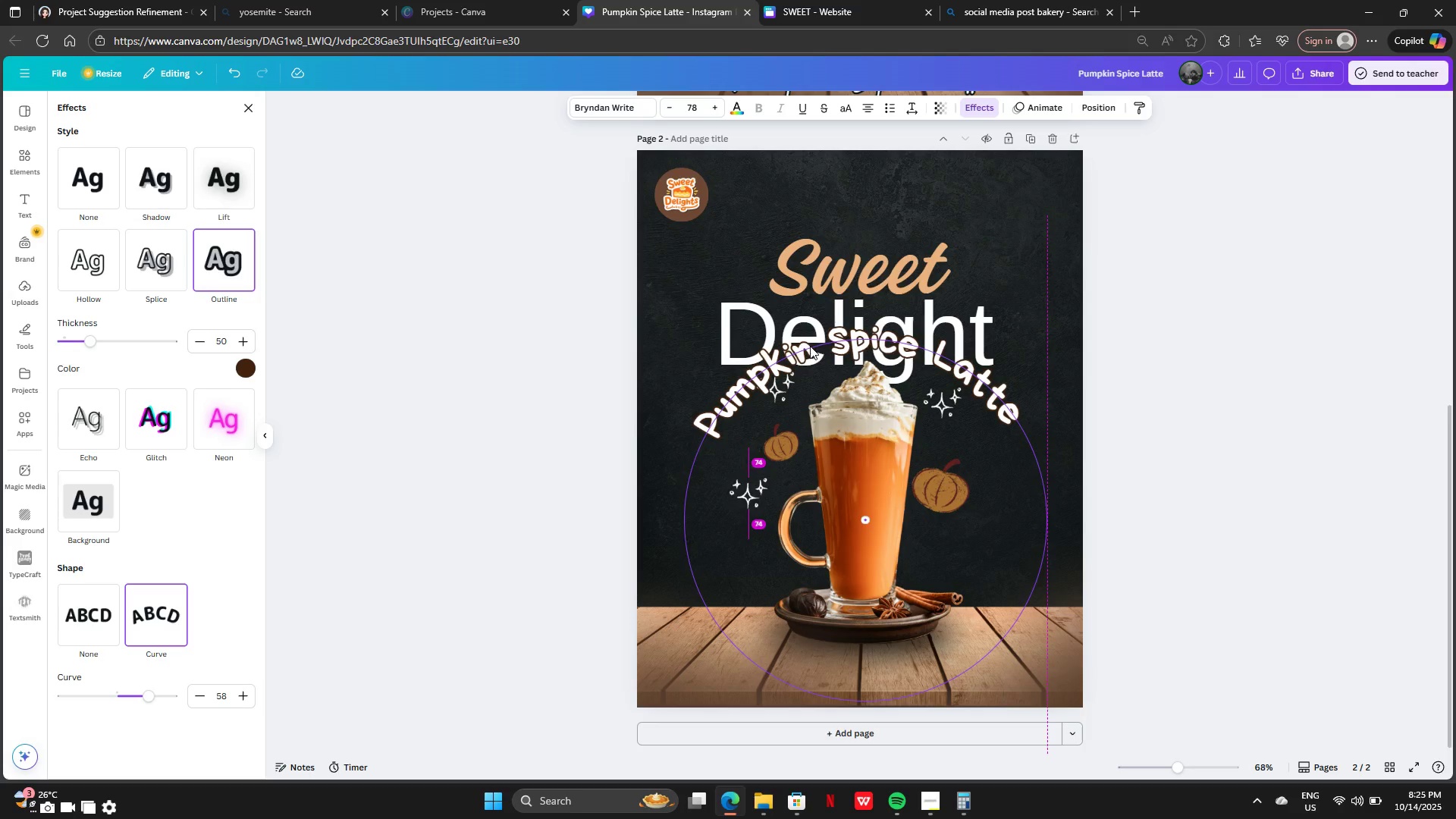 
mouse_move([792, 351])
 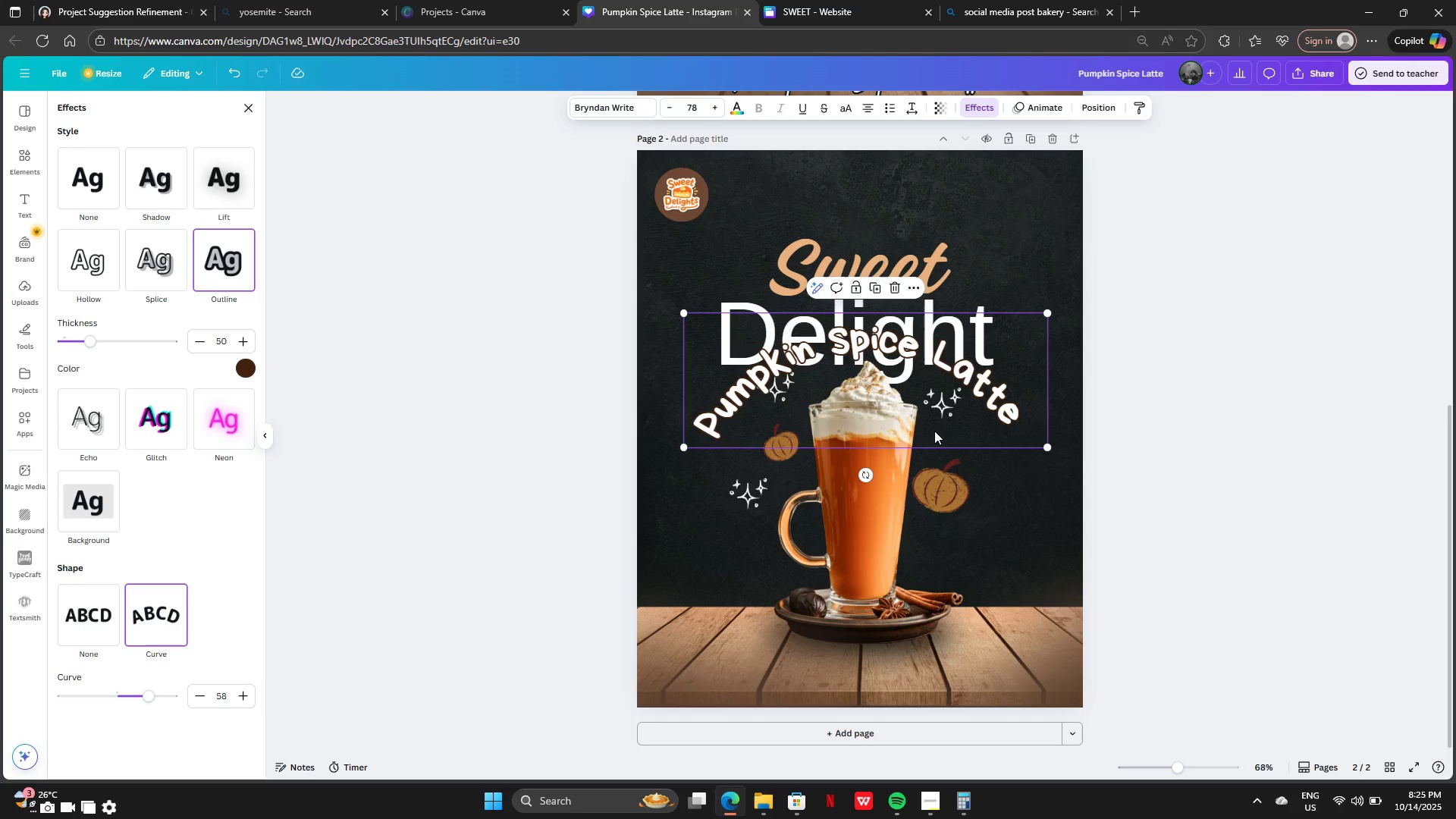 
left_click_drag(start_coordinate=[931, 413], to_coordinate=[931, 596])
 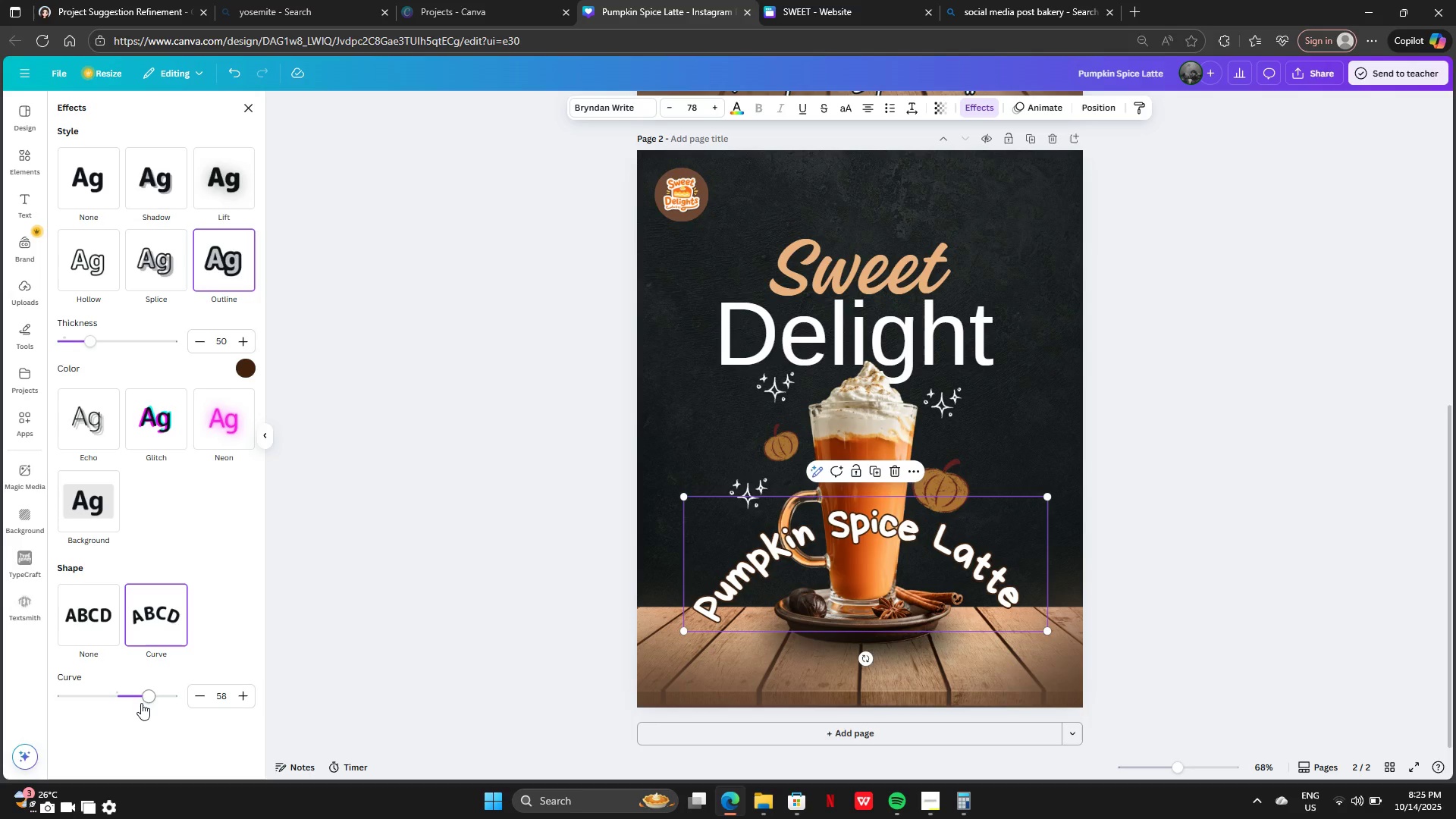 
left_click_drag(start_coordinate=[145, 697], to_coordinate=[83, 679])
 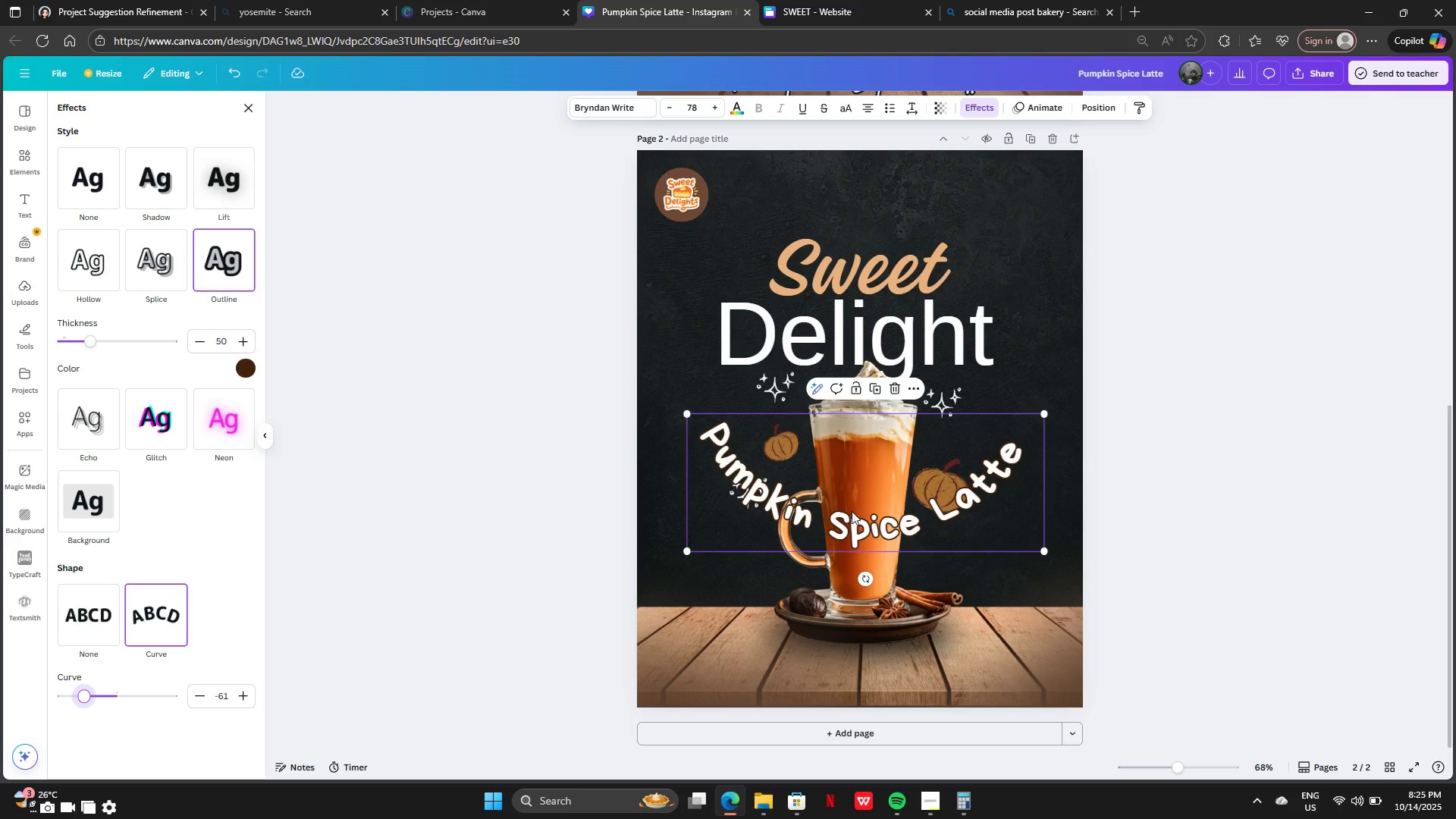 
left_click_drag(start_coordinate=[862, 495], to_coordinate=[858, 639])
 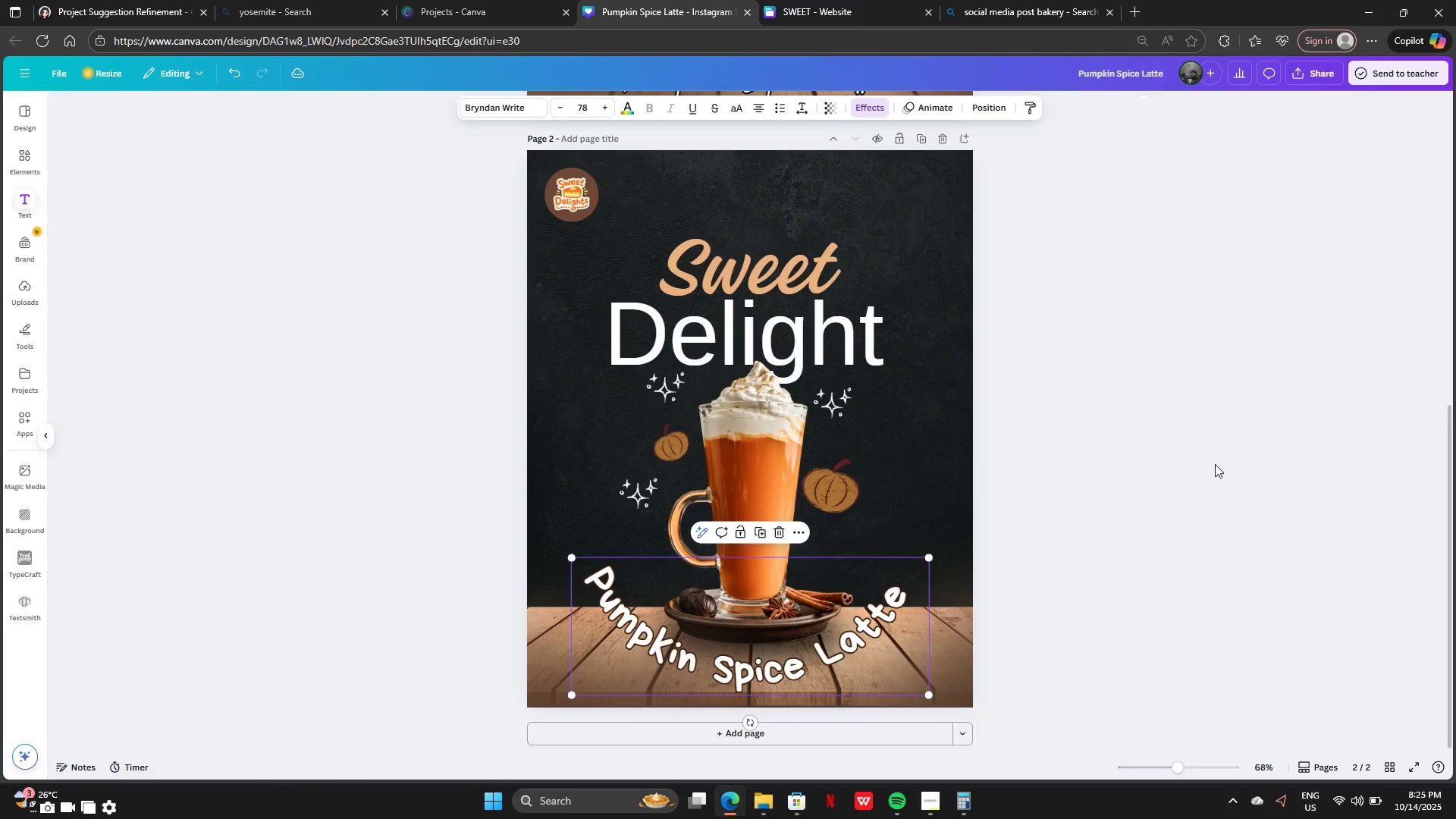 
double_click([1215, 464])
 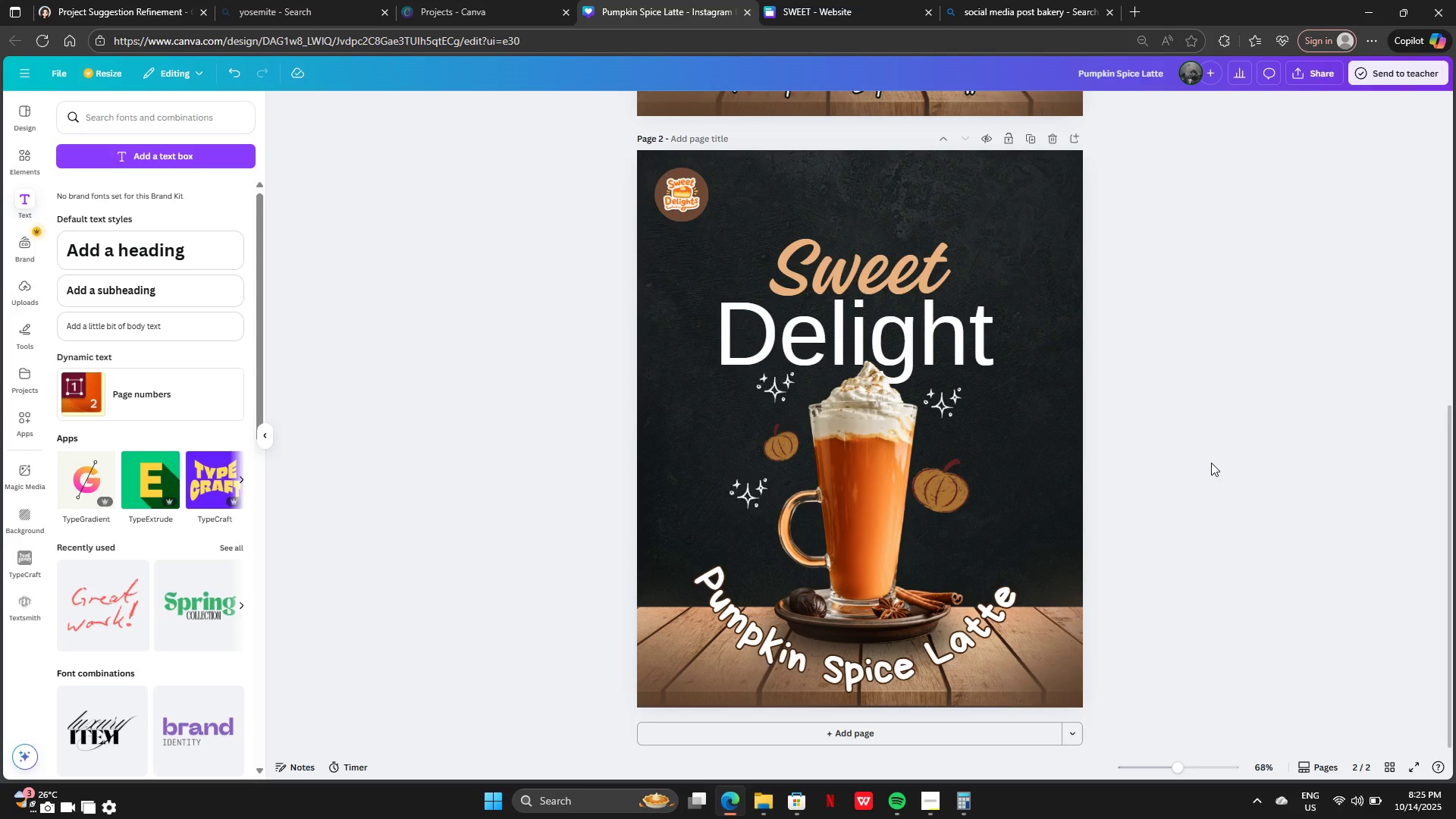 
scroll: coordinate [1211, 463], scroll_direction: down, amount: 1.0
 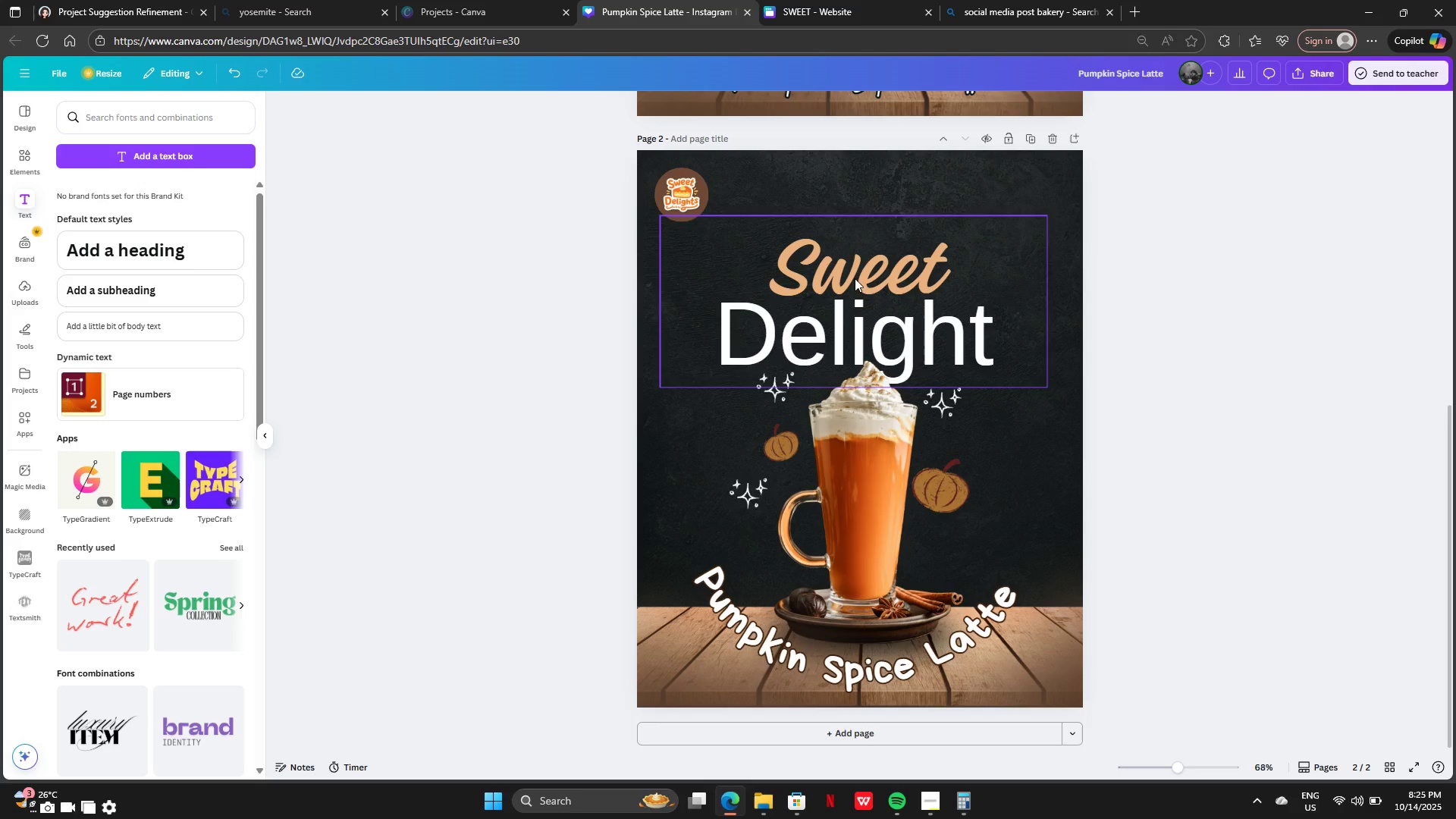 
left_click([851, 310])
 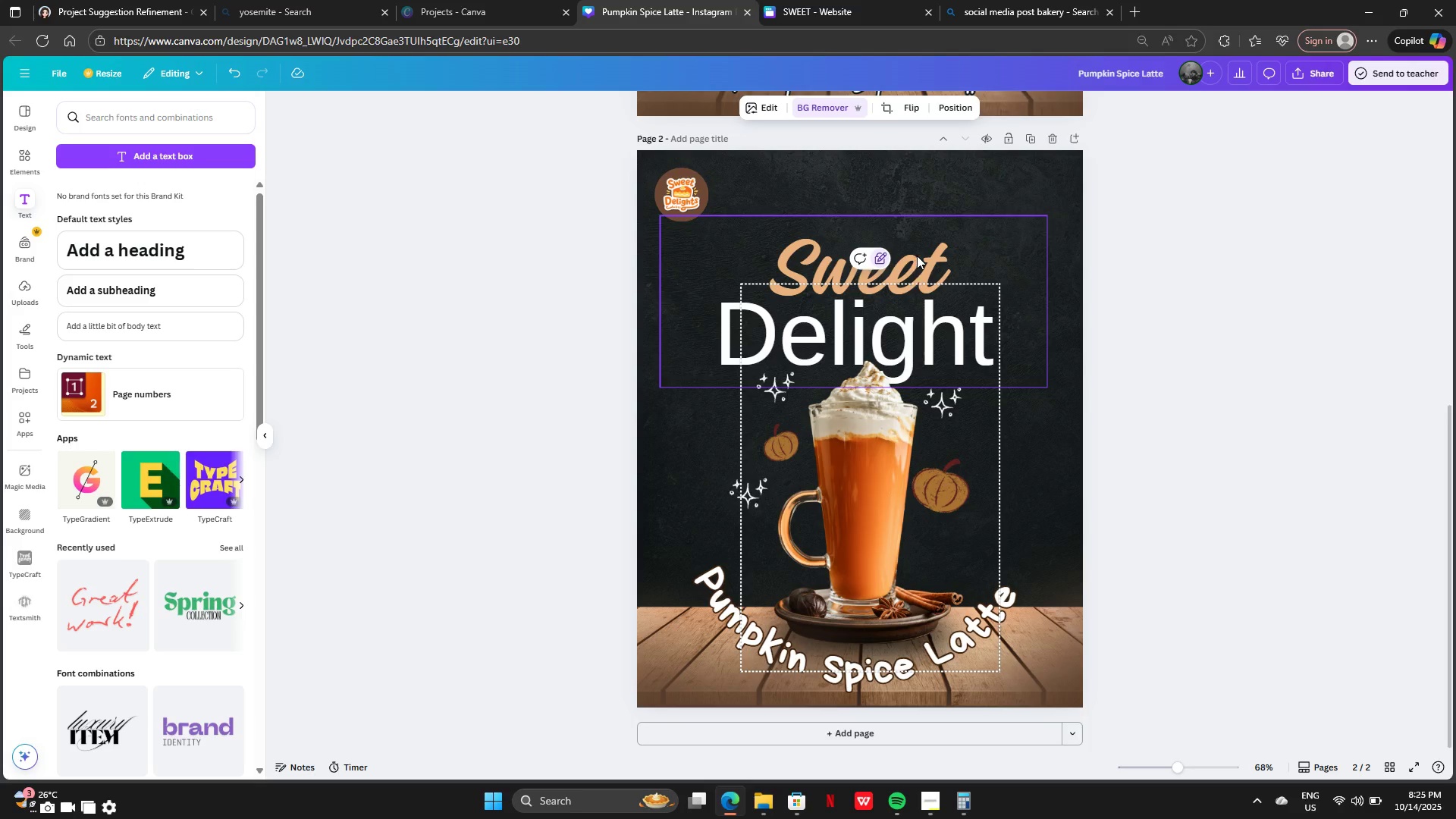 
left_click([918, 256])
 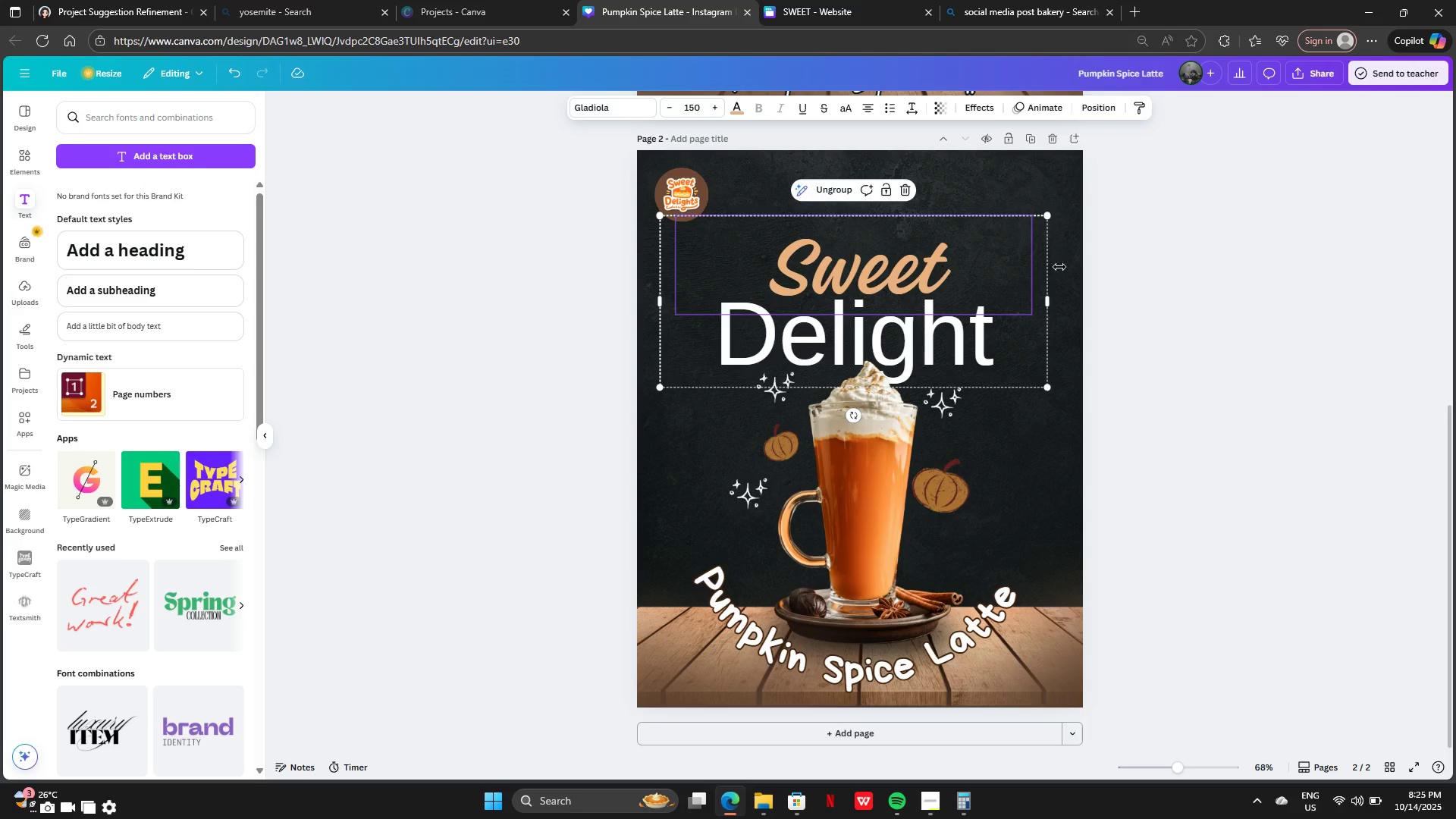 
left_click([1110, 267])
 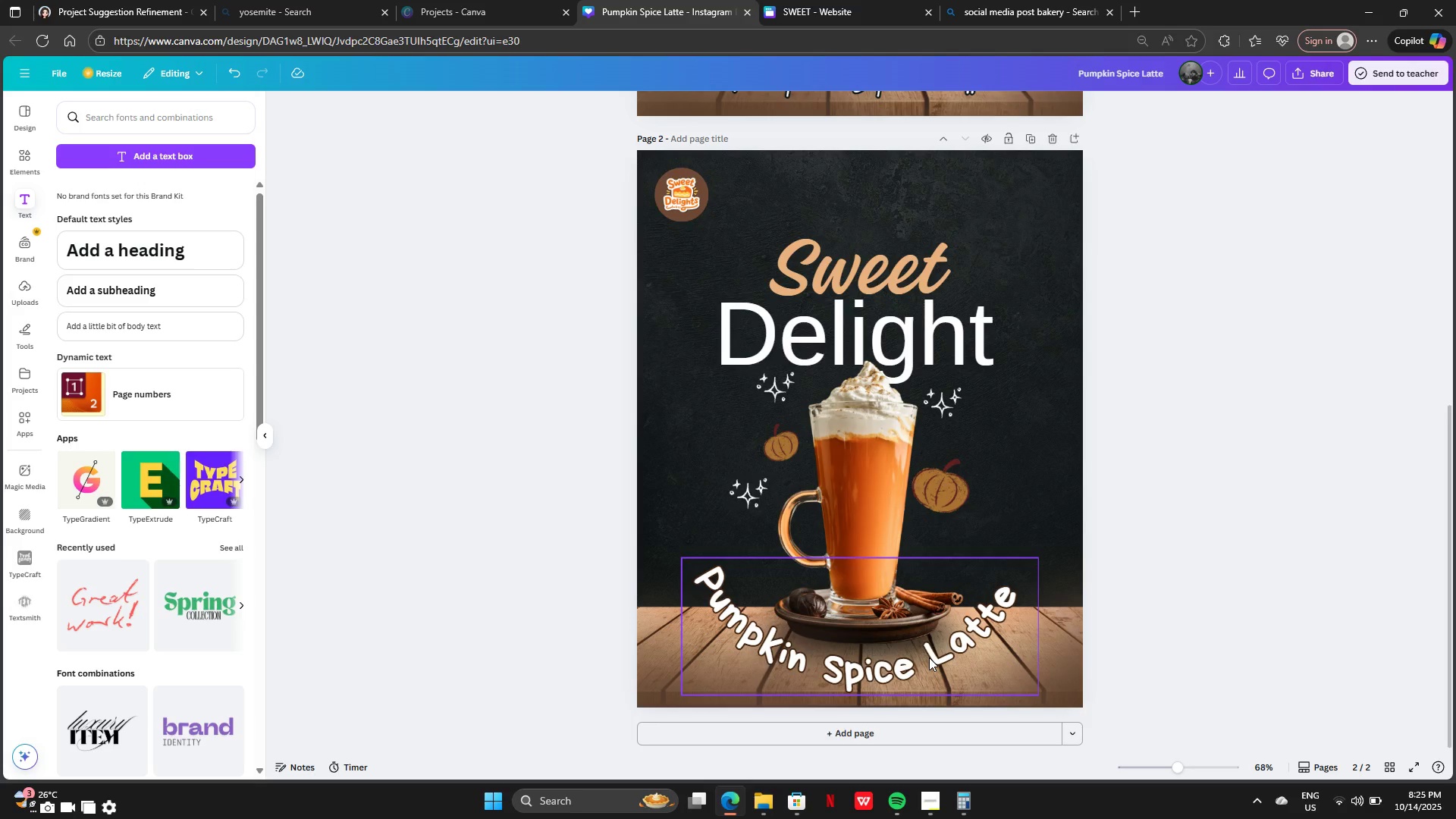 
left_click([929, 657])
 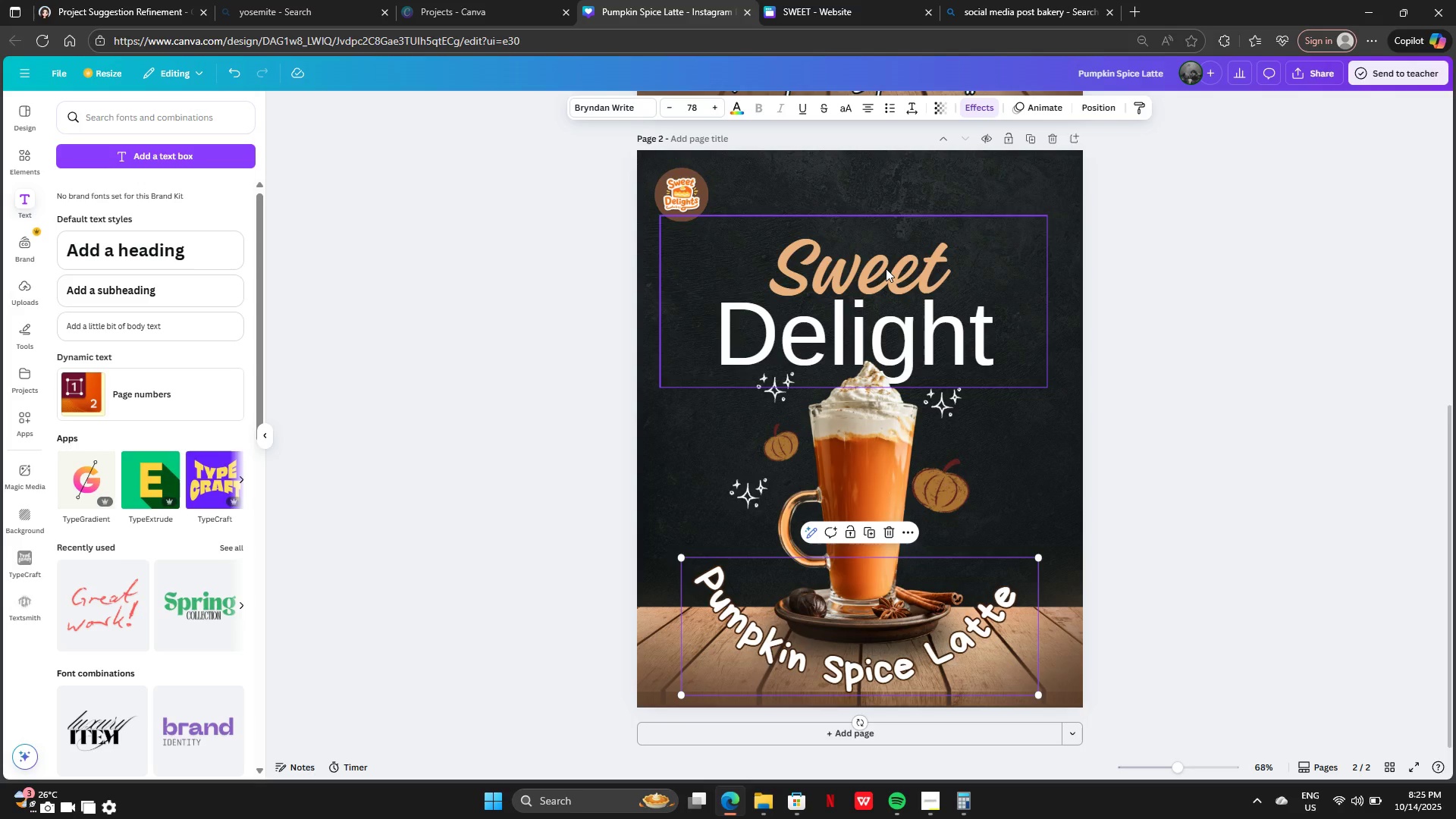 
left_click([886, 268])
 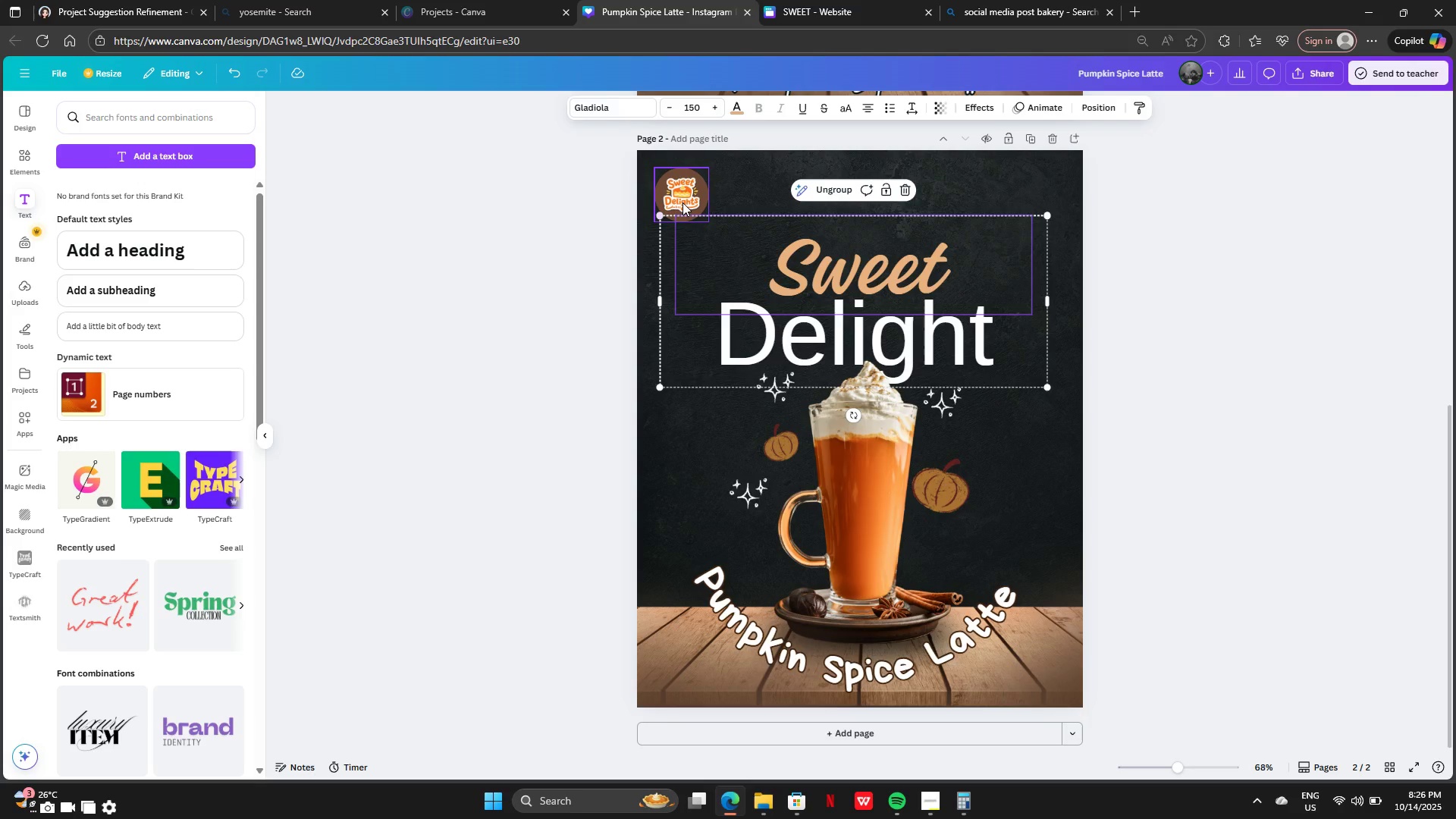 
left_click([682, 202])
 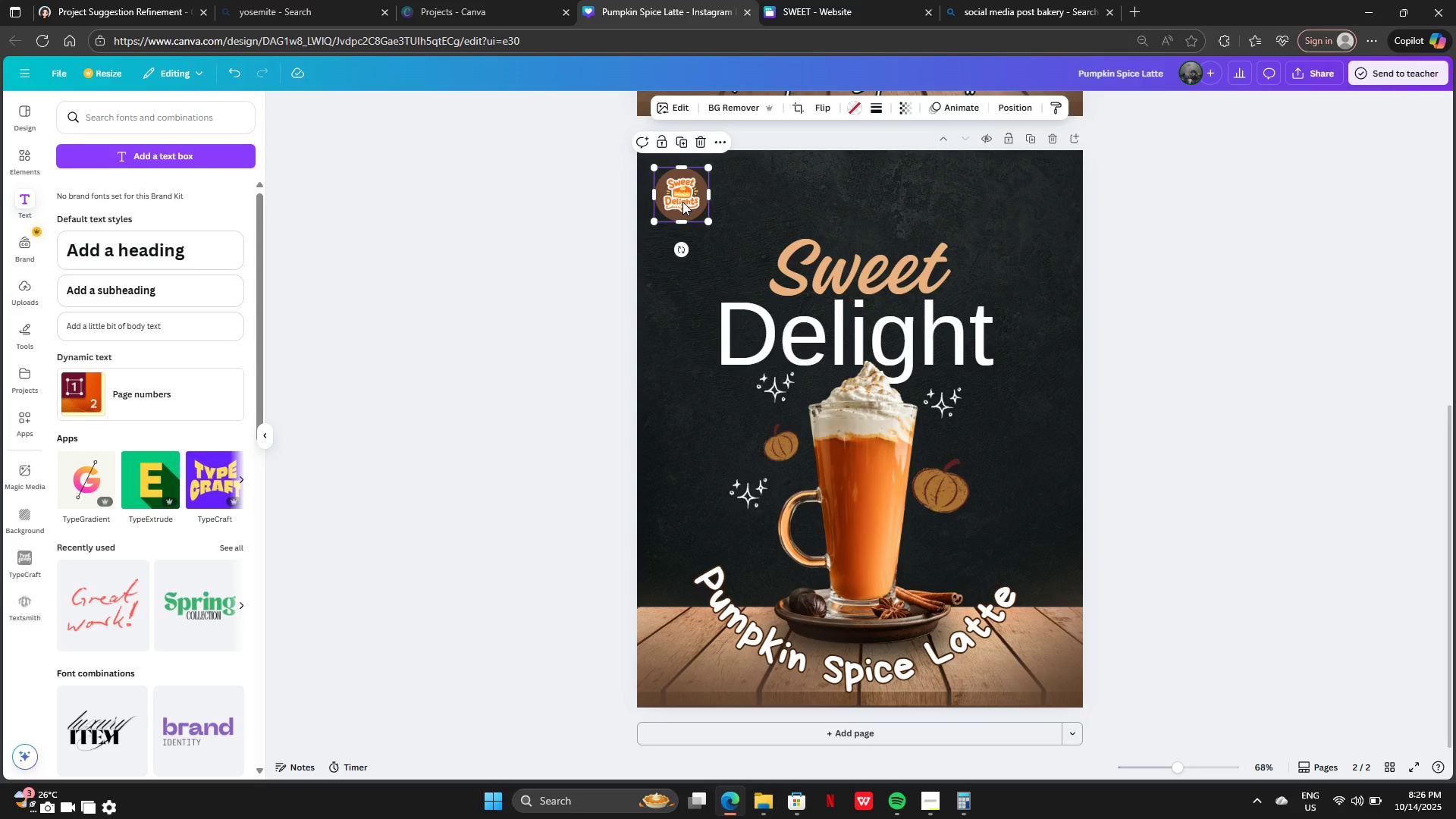 
left_click_drag(start_coordinate=[682, 202], to_coordinate=[861, 215])
 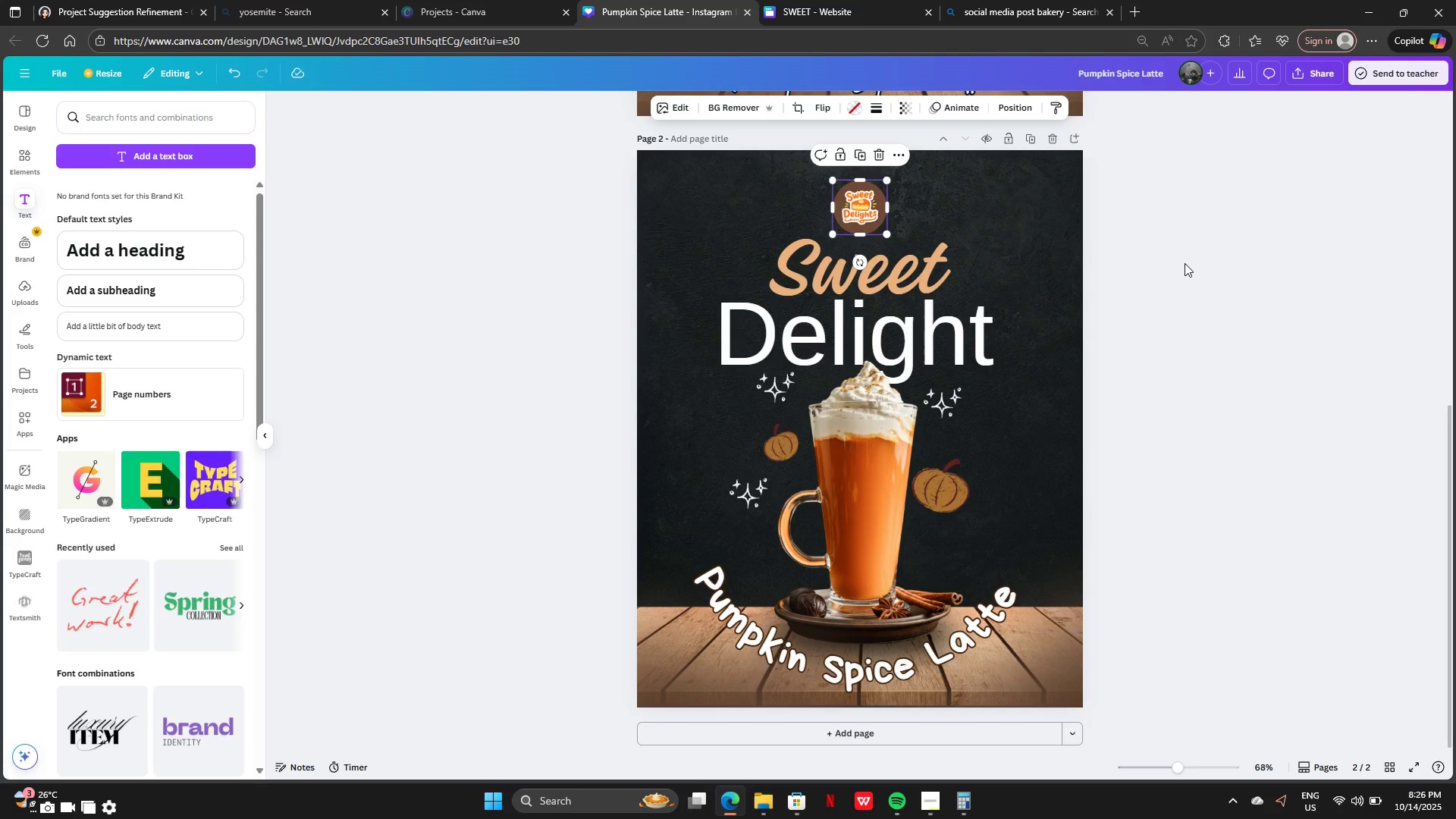 
left_click([1185, 263])
 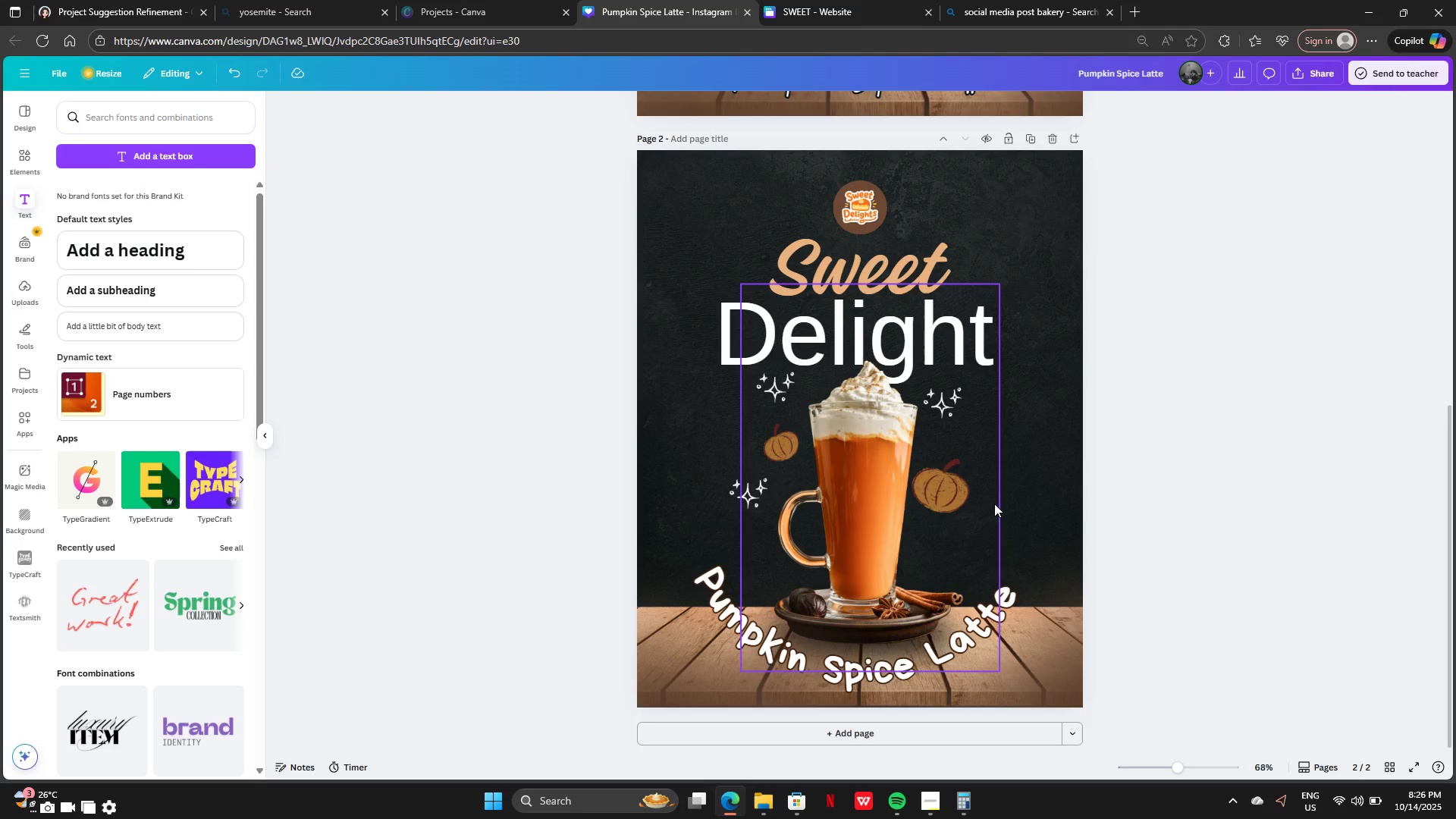 
wait(6.19)
 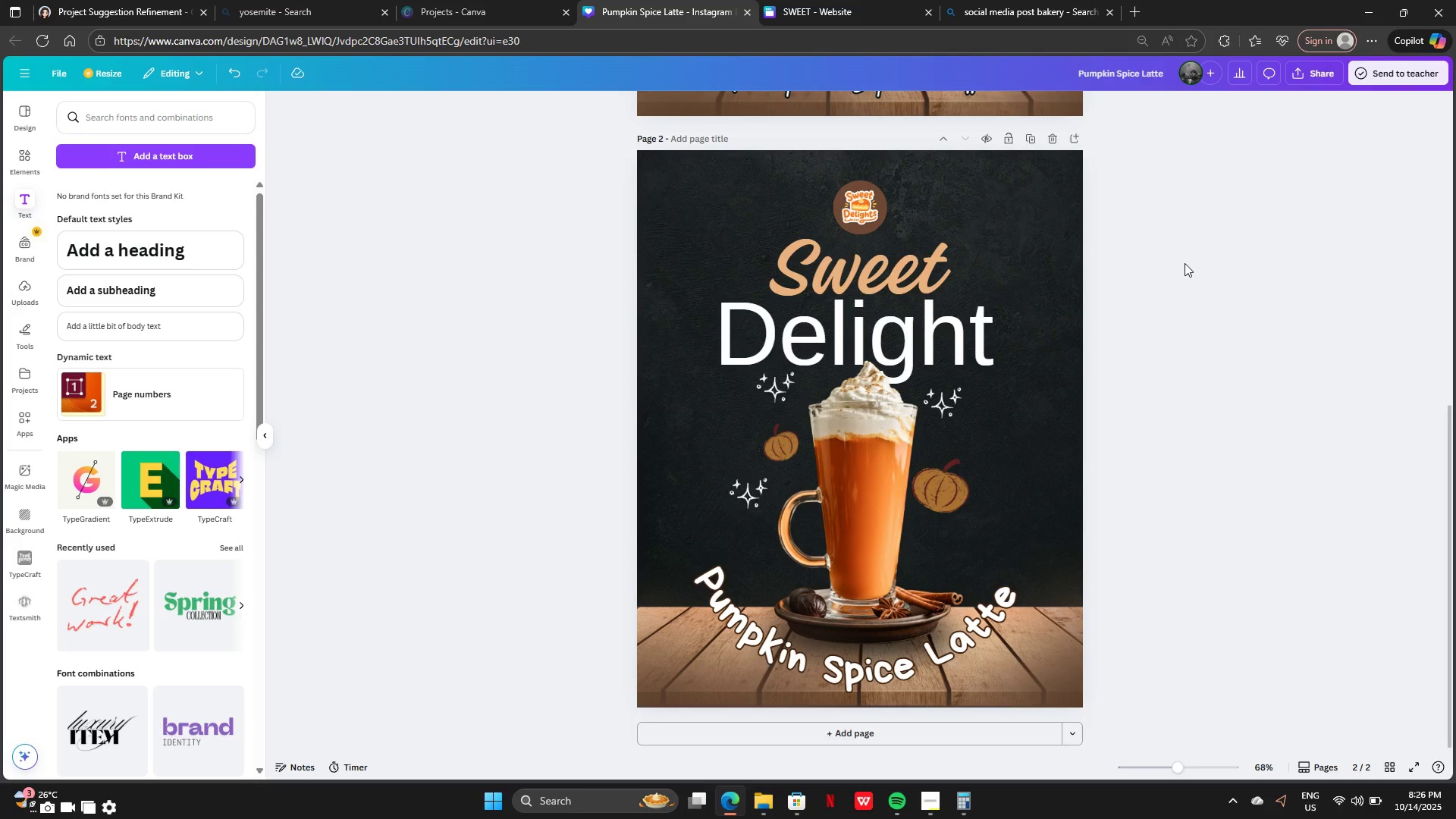 
left_click([955, 636])
 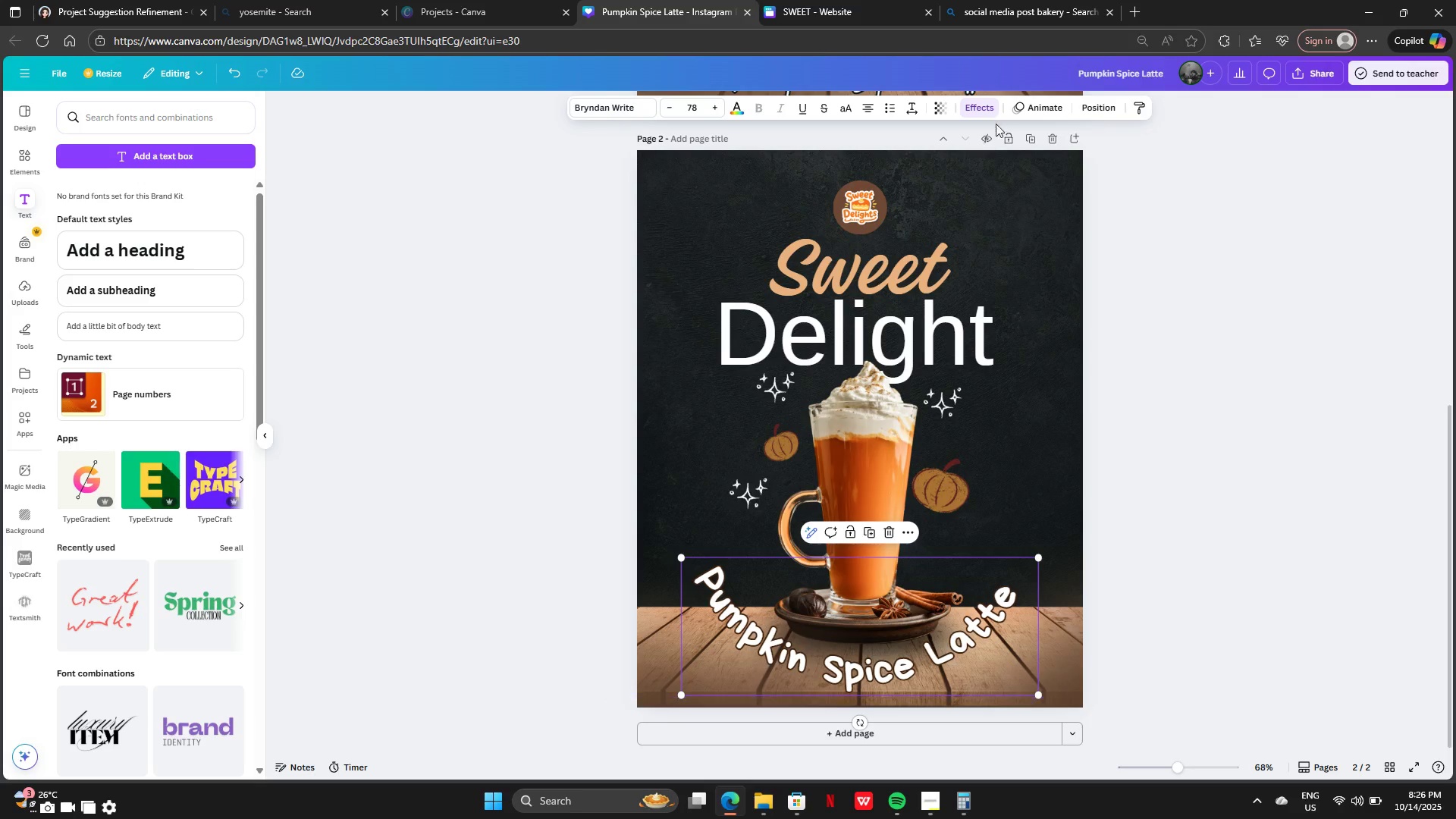 
left_click([868, 214])
 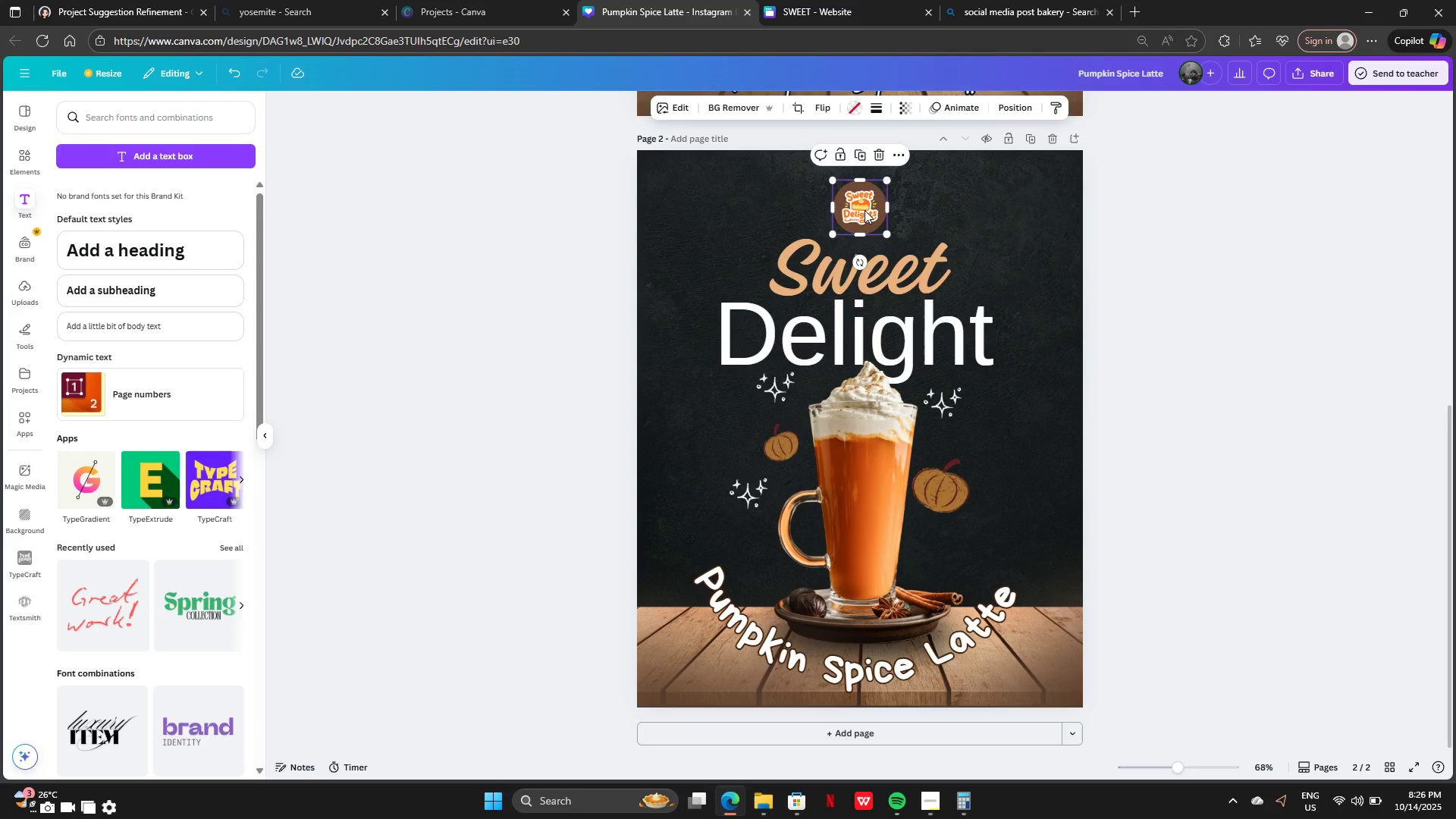 
left_click_drag(start_coordinate=[864, 210], to_coordinate=[686, 194])
 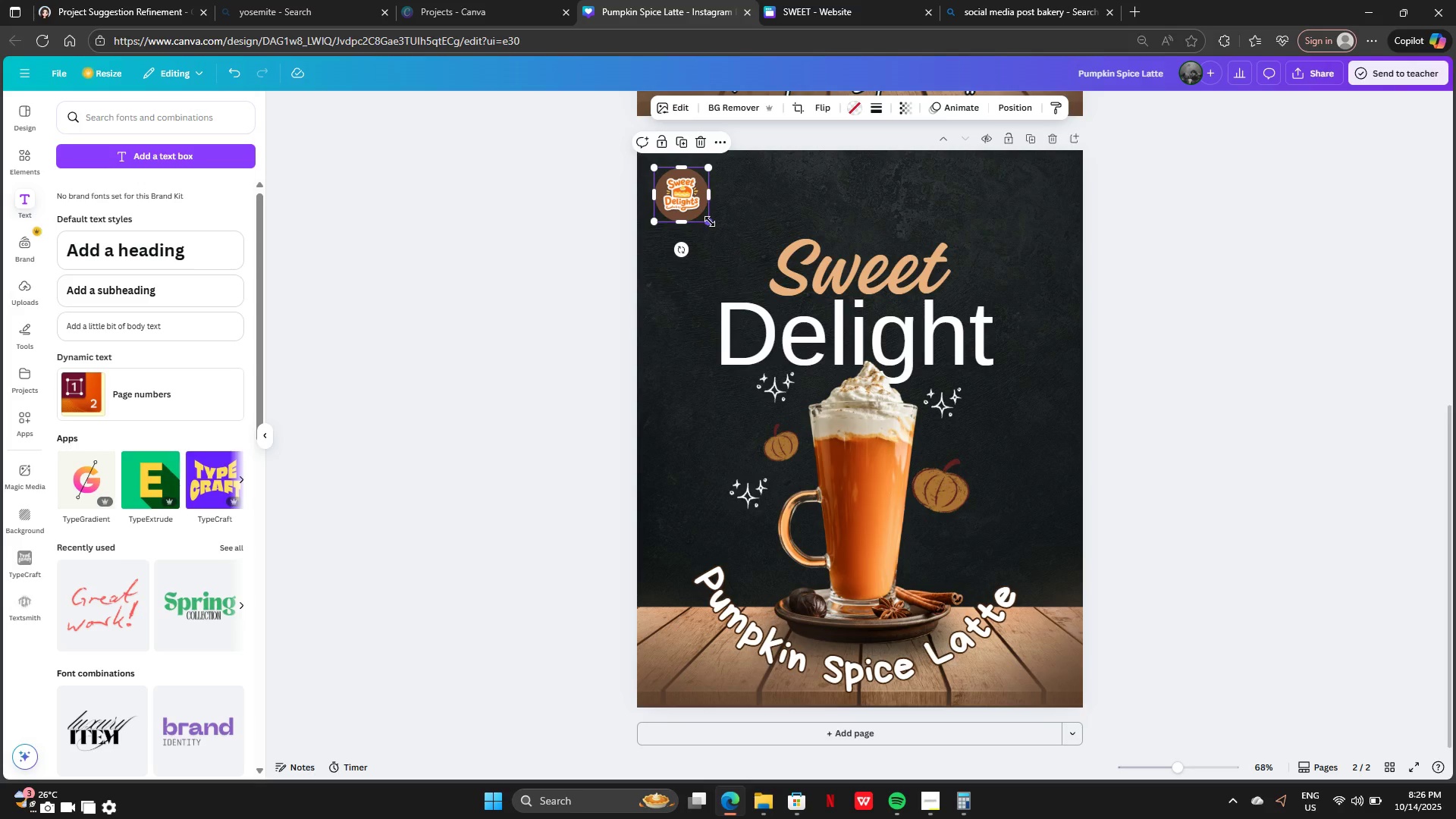 
left_click_drag(start_coordinate=[711, 221], to_coordinate=[727, 243])
 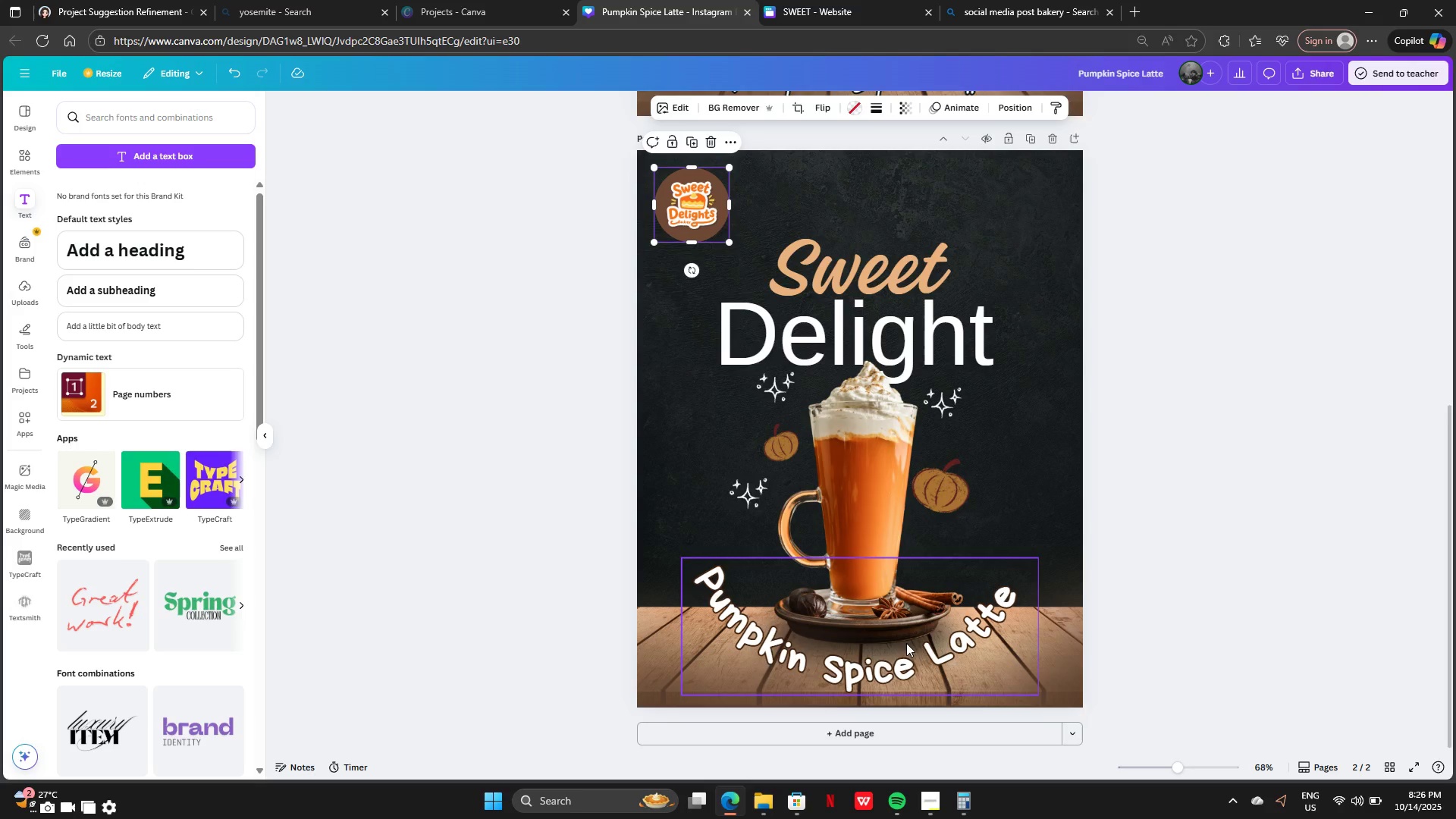 
left_click([907, 644])
 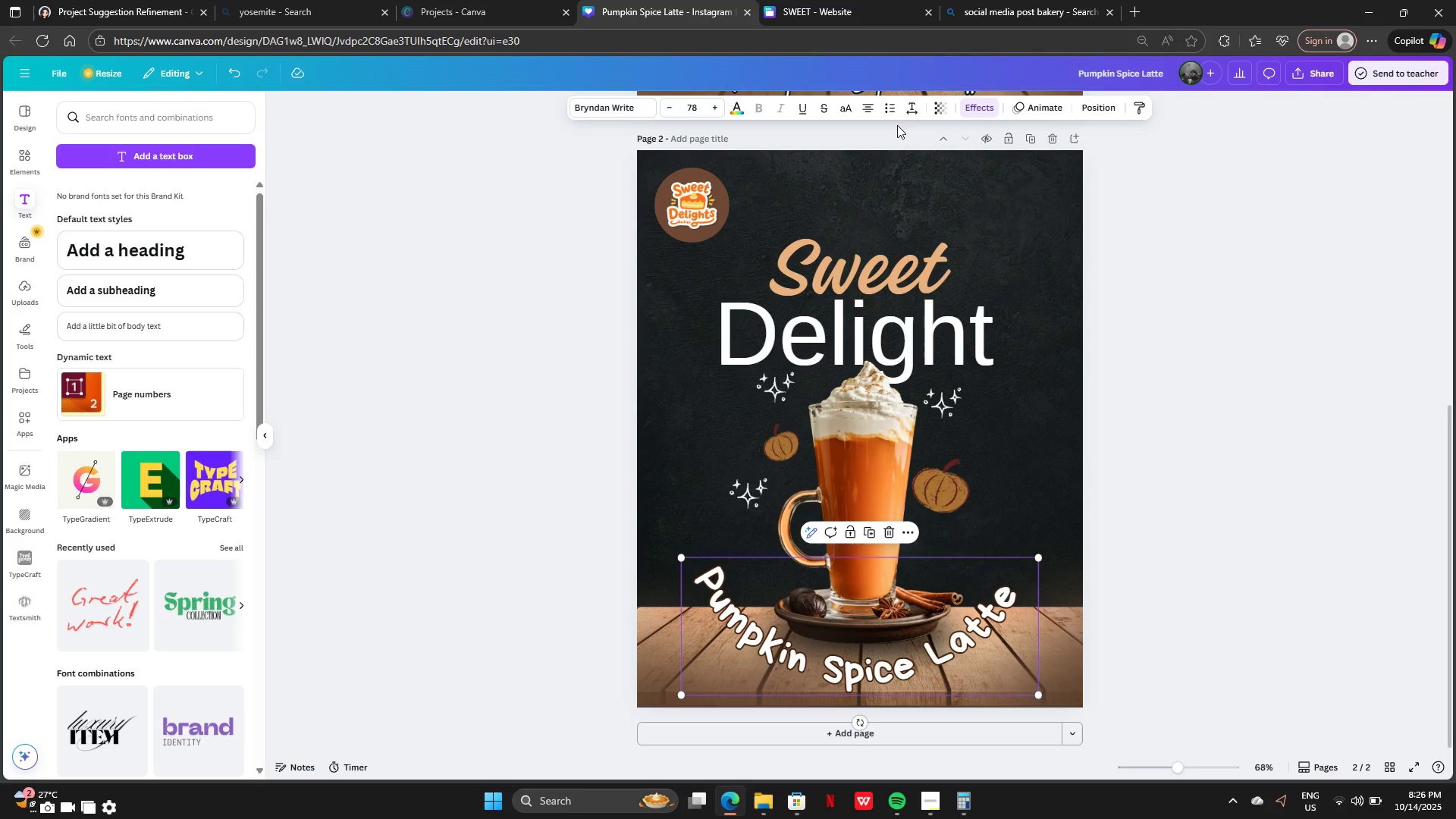 
left_click([990, 105])
 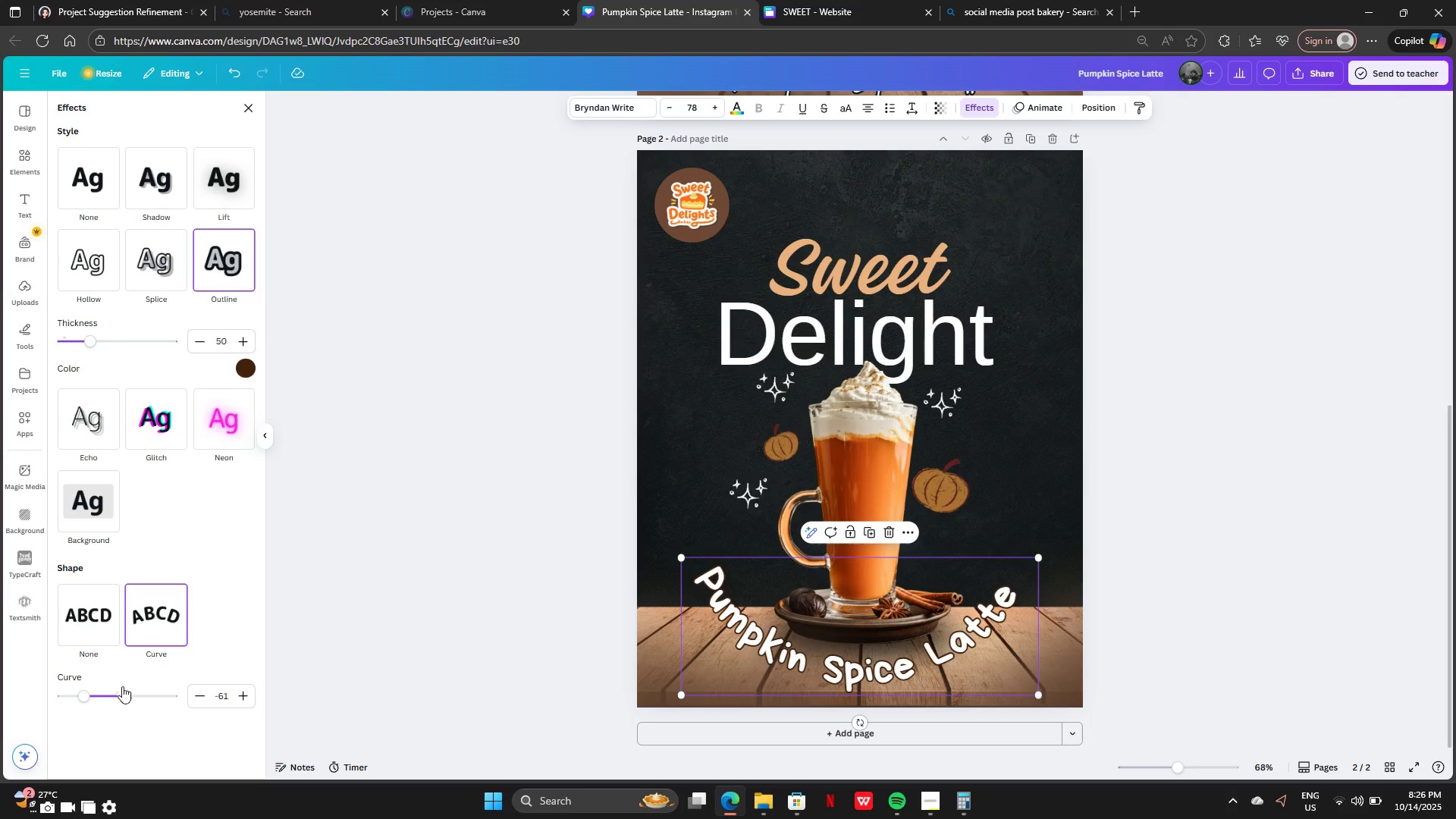 
left_click_drag(start_coordinate=[100, 697], to_coordinate=[102, 701])
 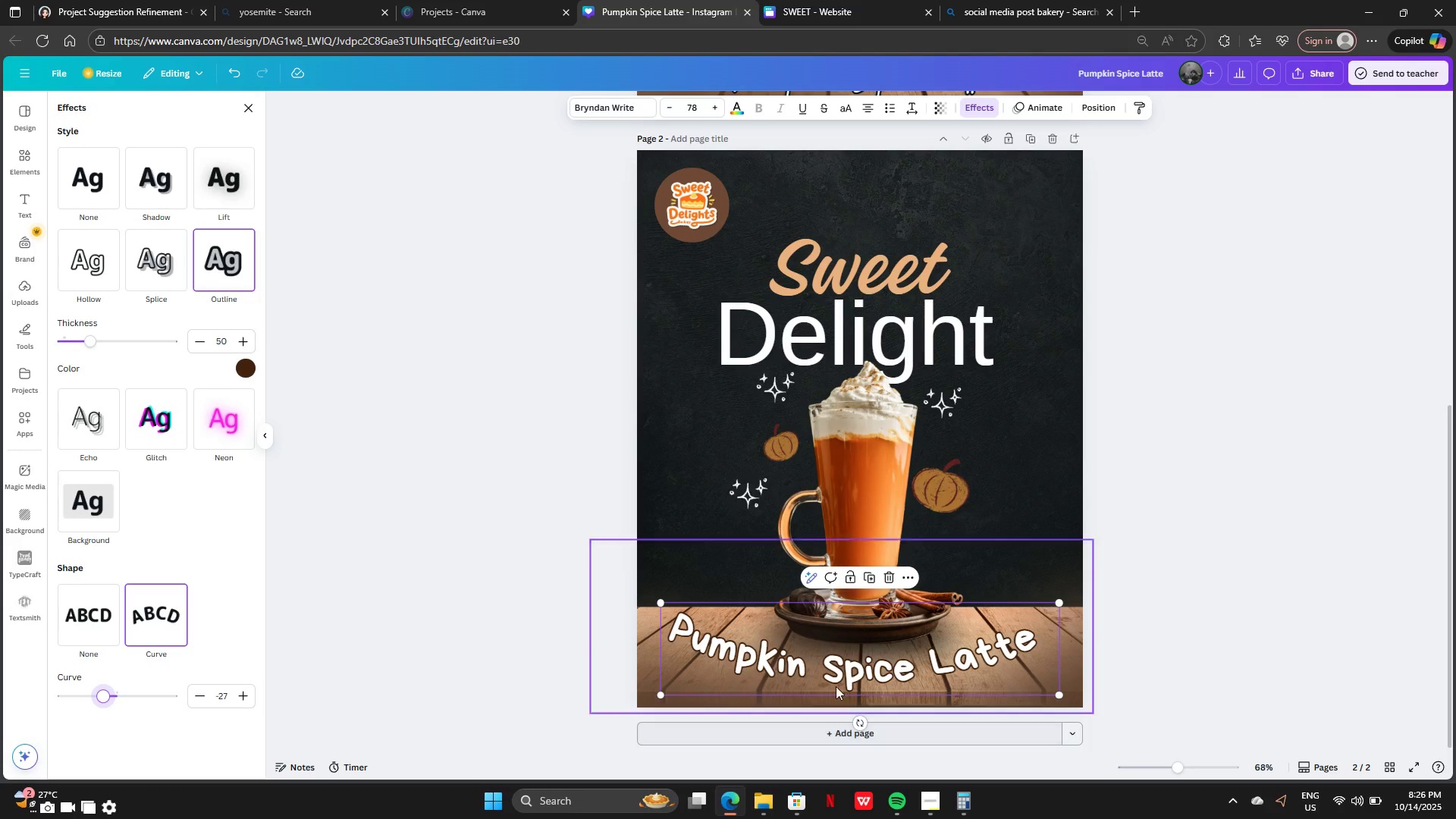 
left_click_drag(start_coordinate=[862, 653], to_coordinate=[871, 642])
 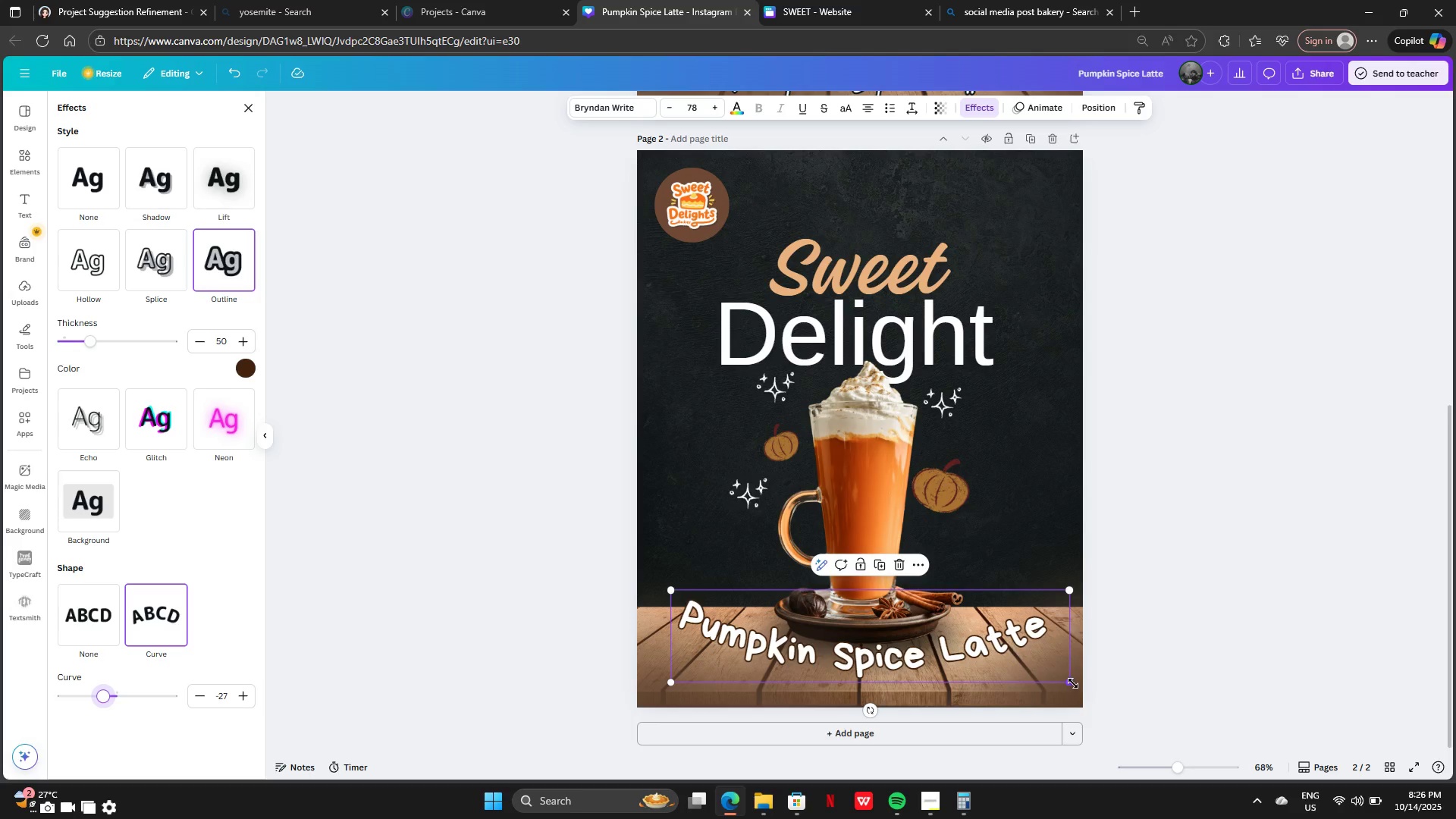 
left_click_drag(start_coordinate=[1073, 682], to_coordinate=[1027, 658])
 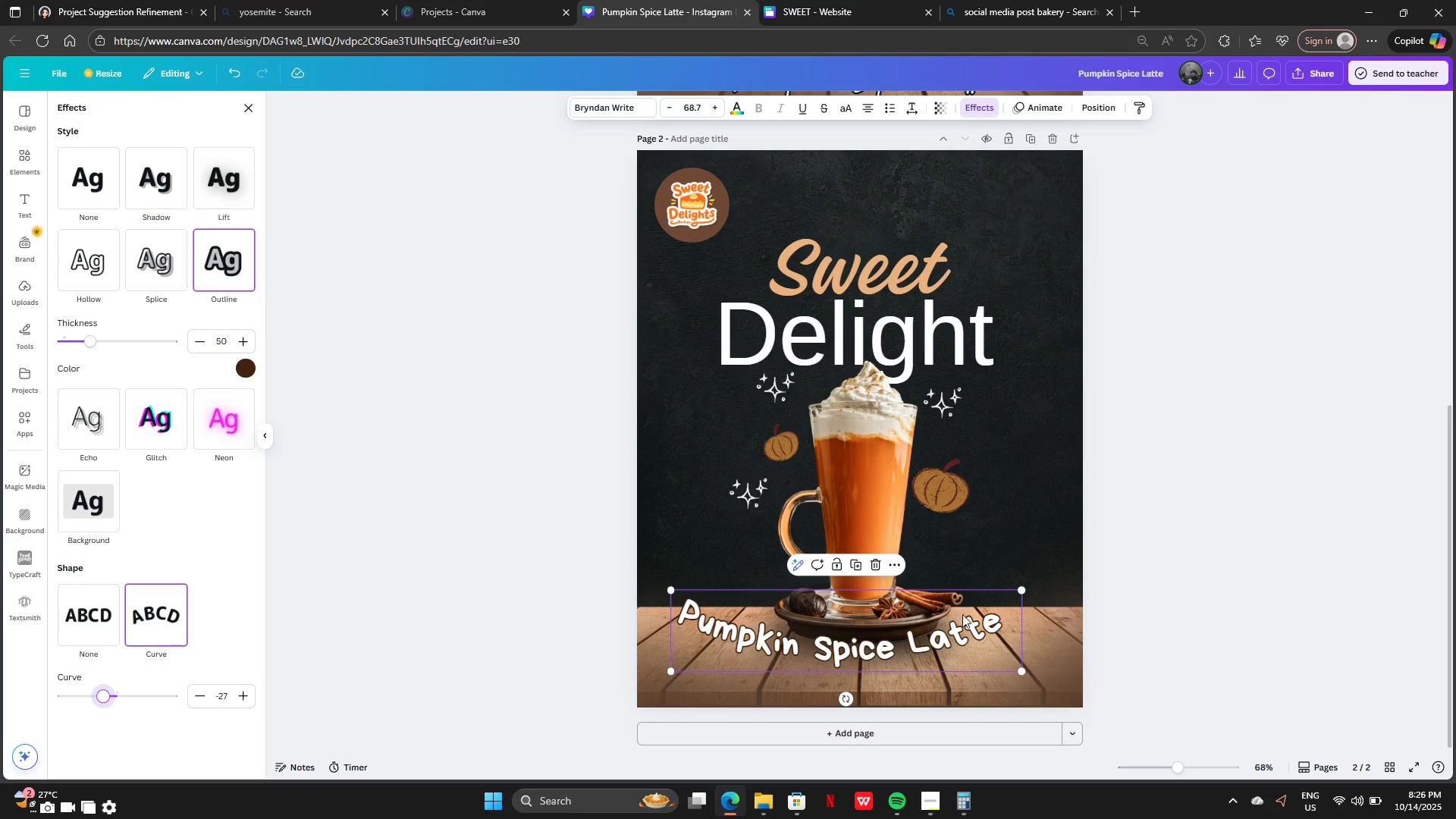 
left_click_drag(start_coordinate=[960, 612], to_coordinate=[977, 626])
 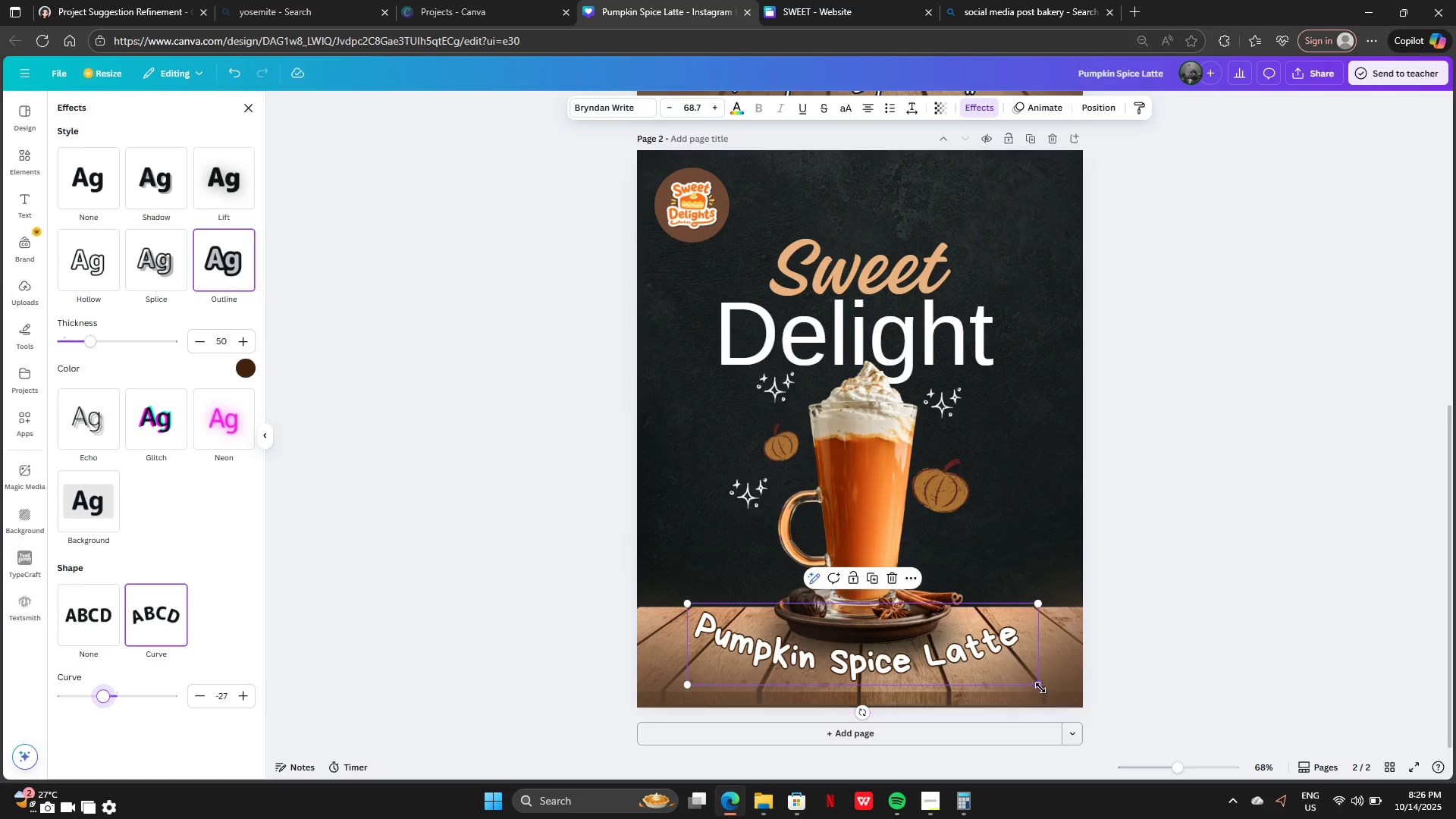 
left_click_drag(start_coordinate=[1040, 686], to_coordinate=[980, 640])
 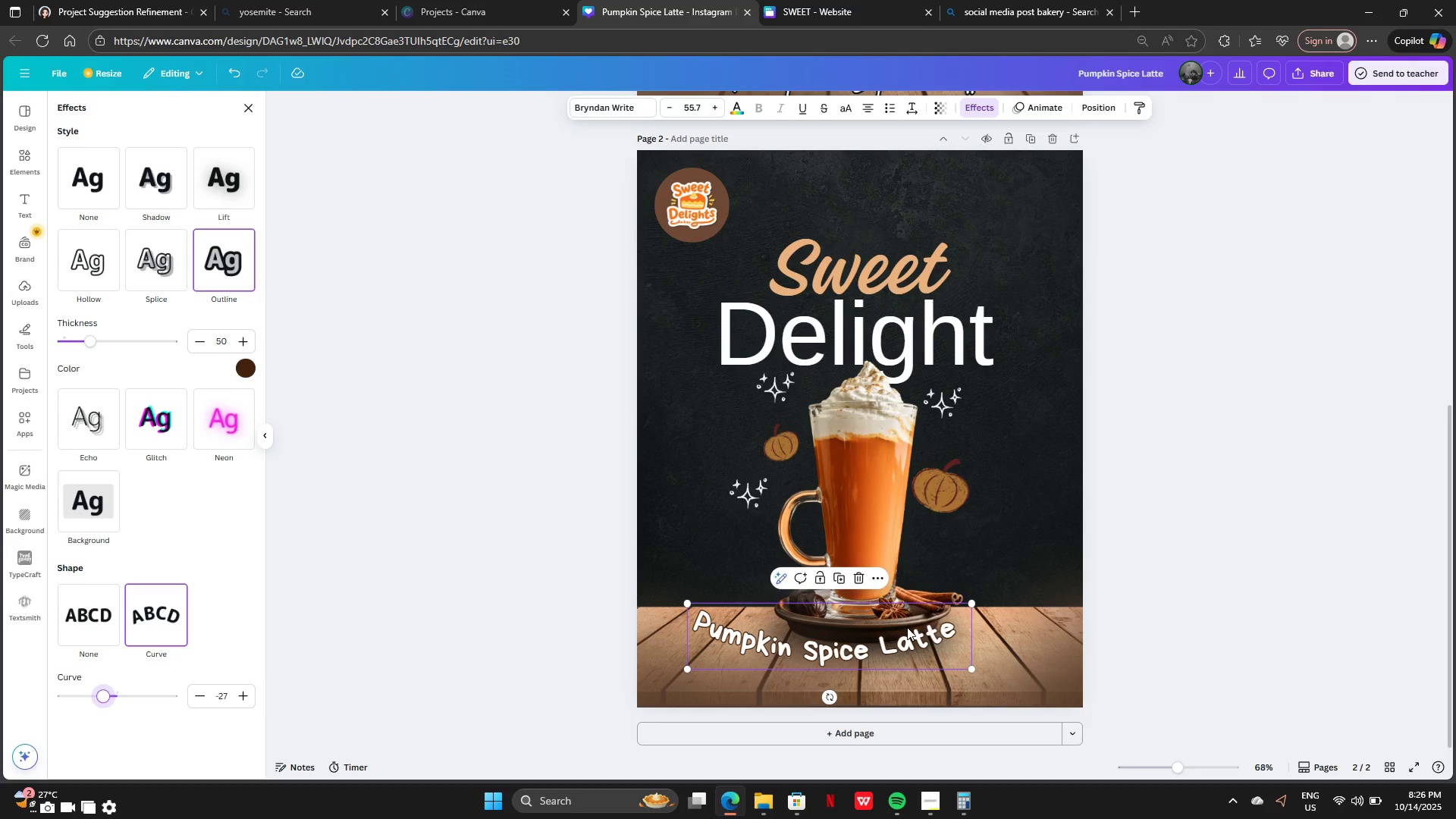 
left_click_drag(start_coordinate=[907, 627], to_coordinate=[938, 636])
 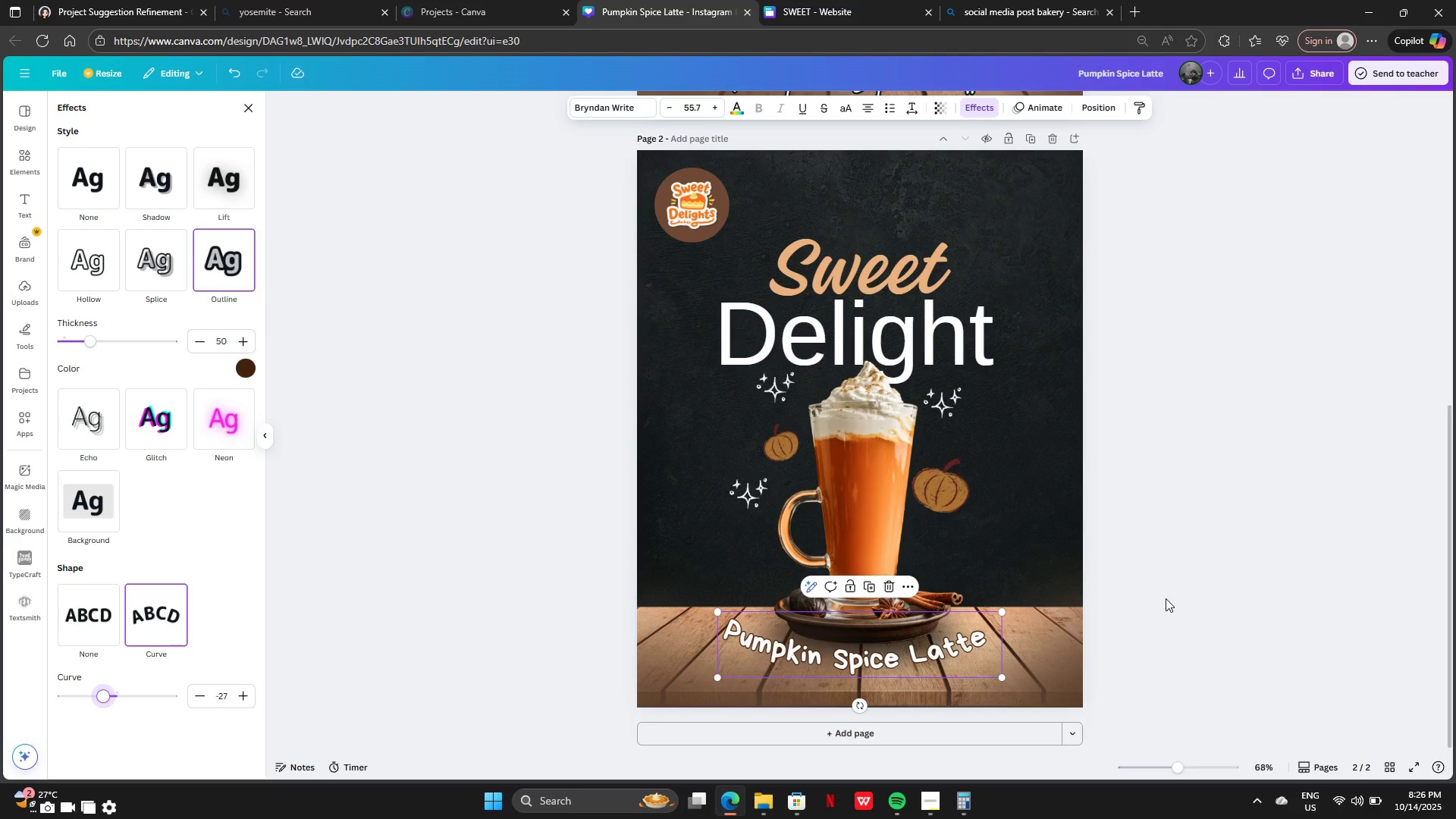 
left_click([1166, 598])
 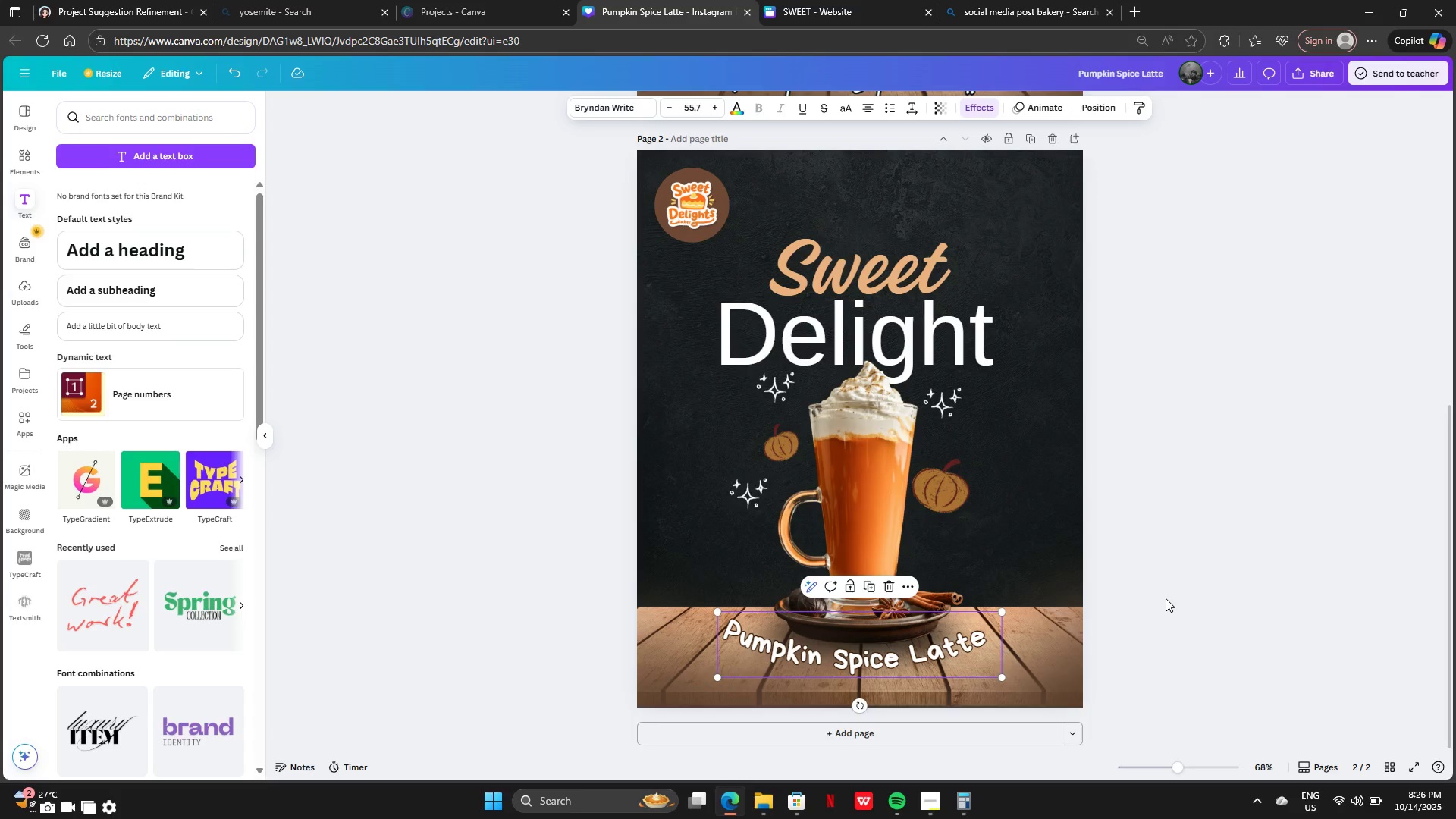 
left_click([1166, 598])
 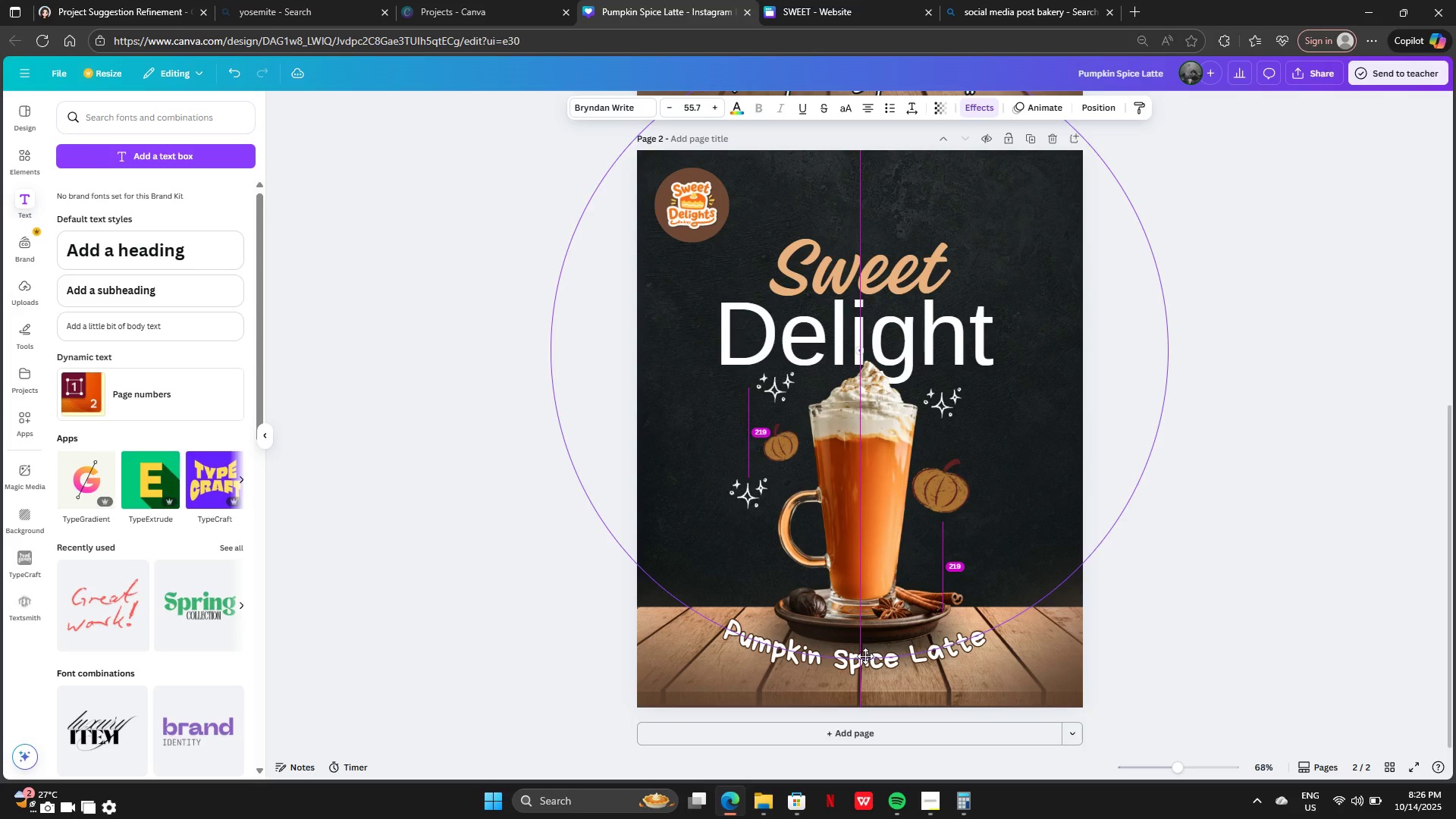 
left_click([1250, 598])
 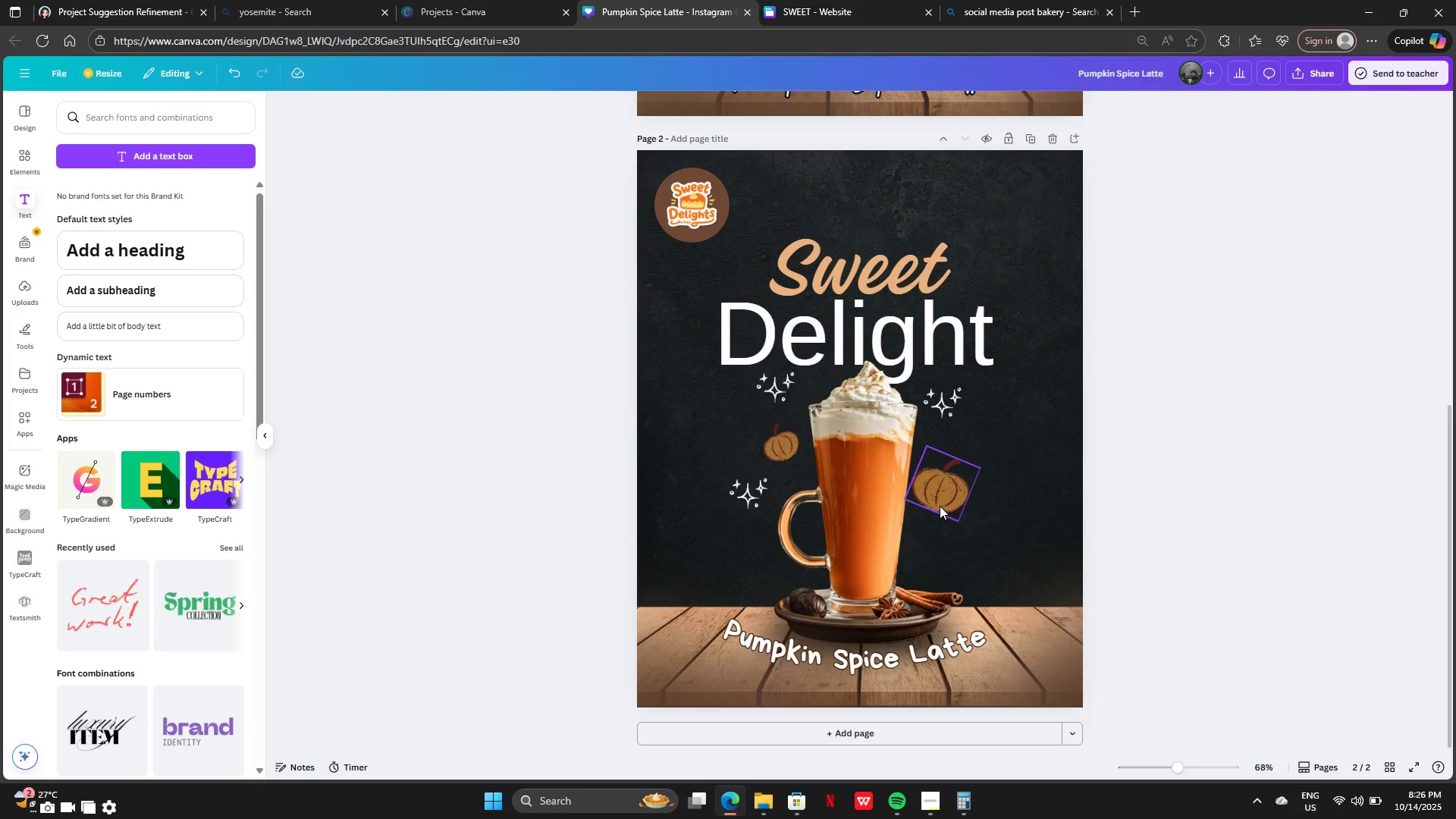 
left_click_drag(start_coordinate=[940, 499], to_coordinate=[940, 522])
 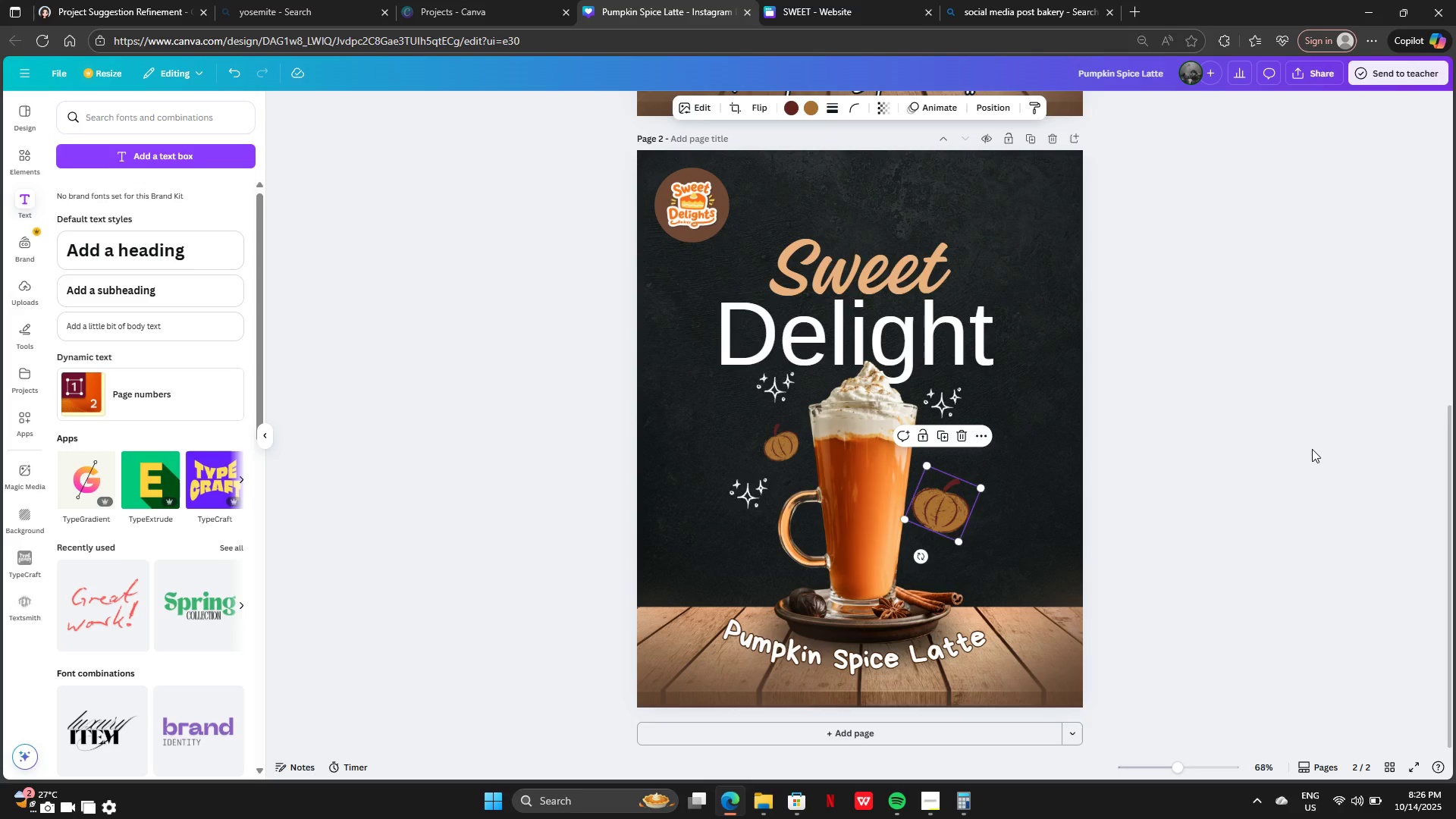 
left_click([1313, 449])
 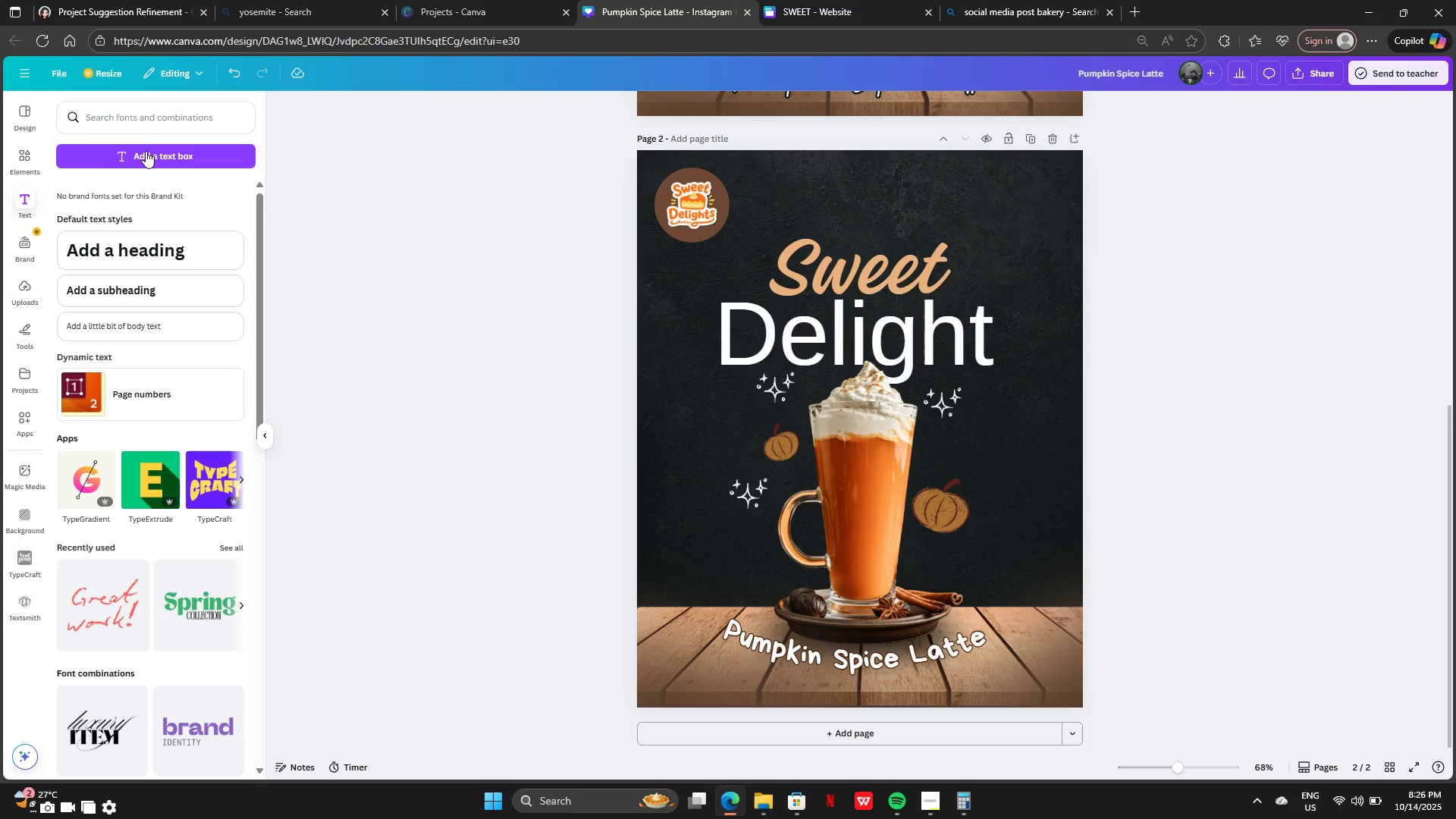 
left_click([18, 156])
 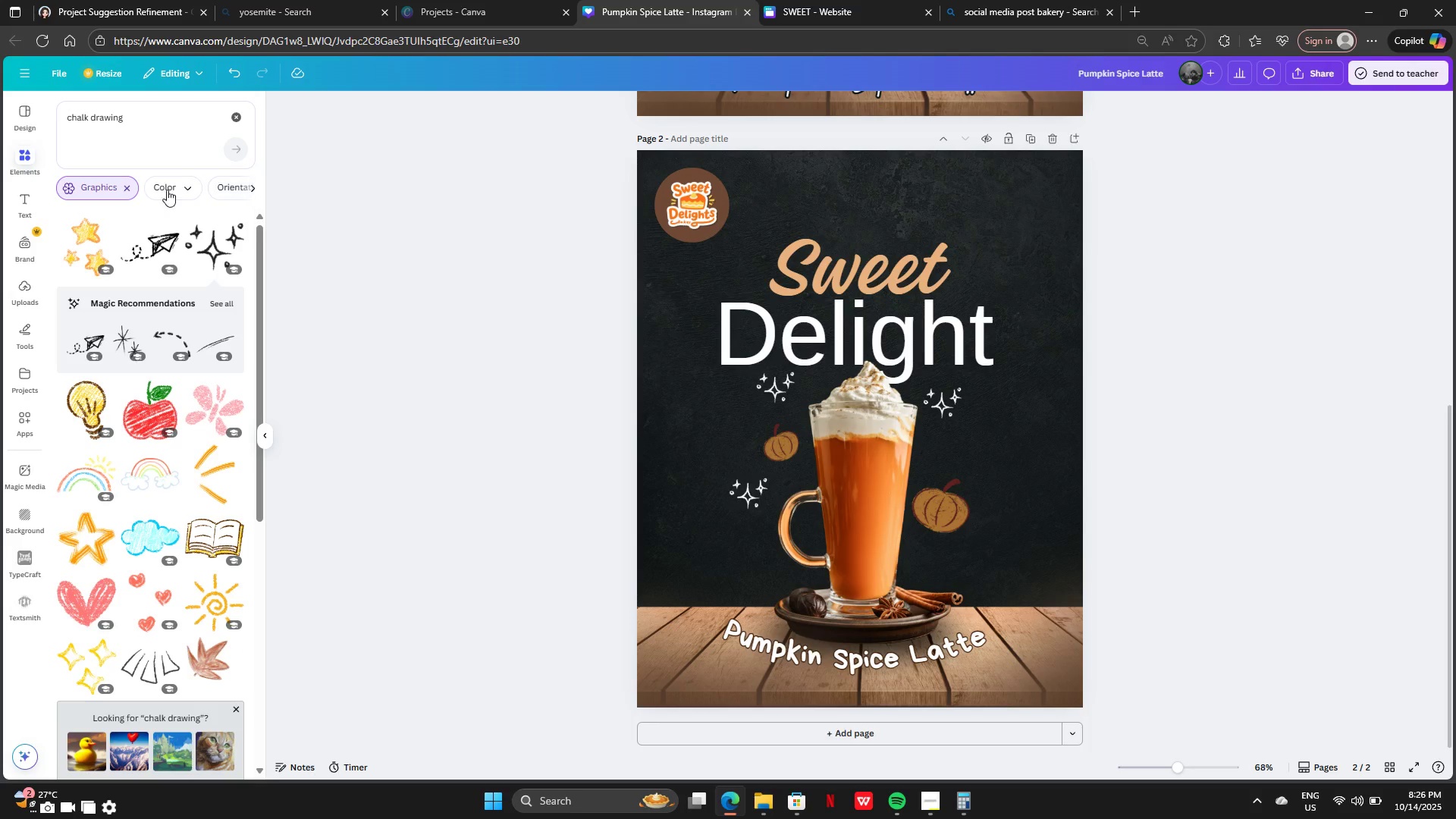 
scroll: coordinate [159, 522], scroll_direction: down, amount: 18.0
 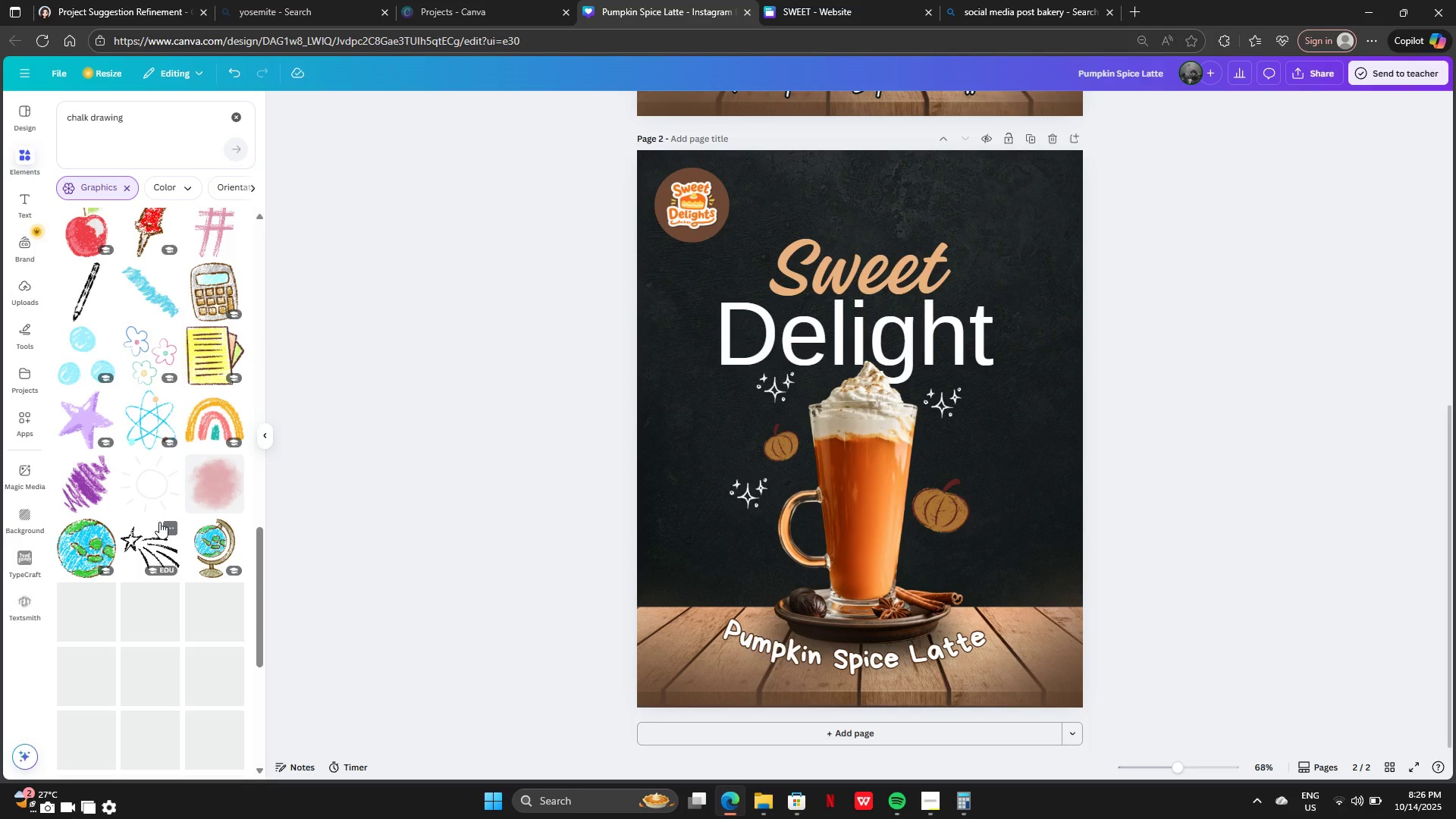 
scroll: coordinate [159, 522], scroll_direction: up, amount: 2.0
 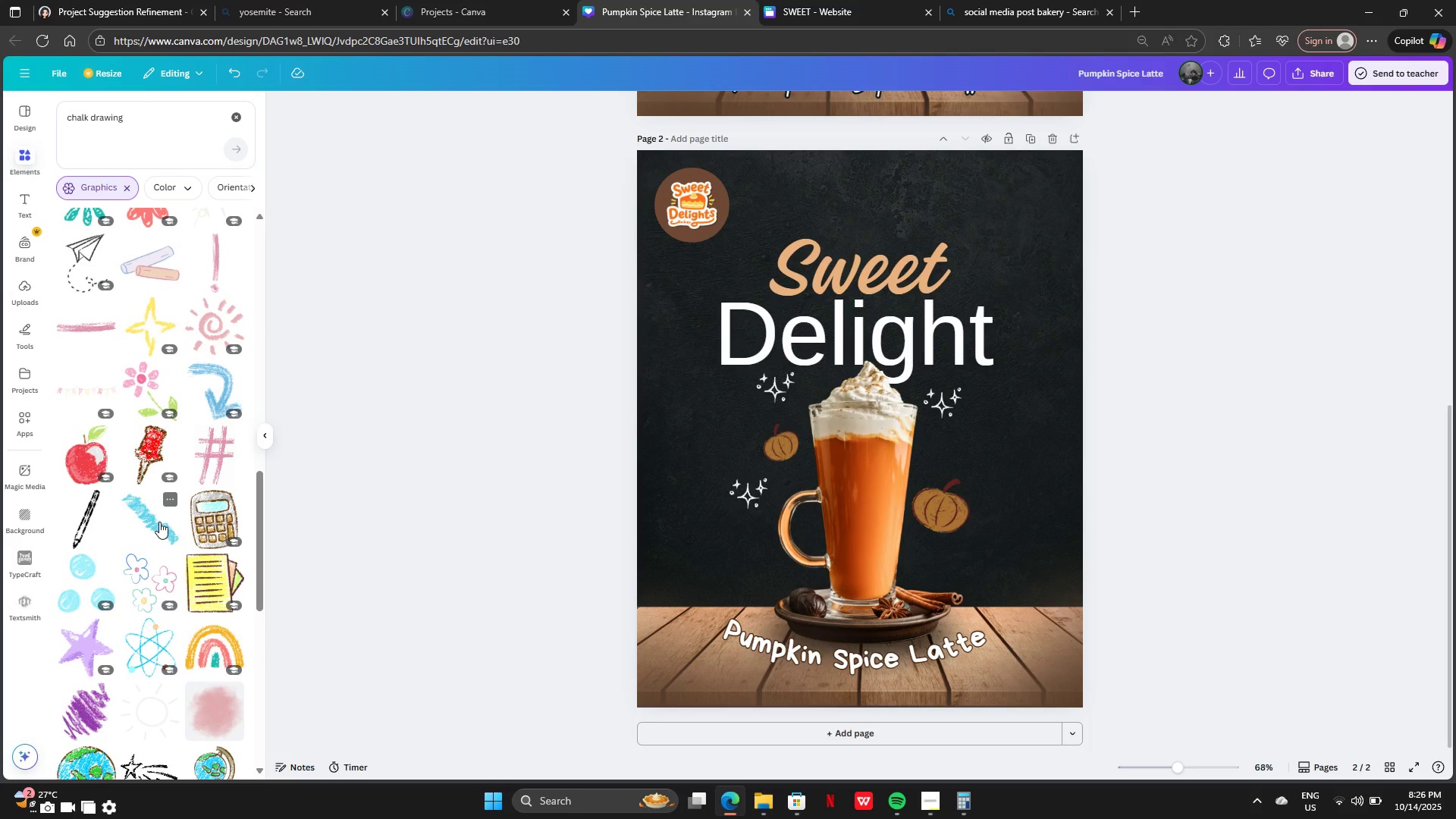 
scroll: coordinate [160, 520], scroll_direction: down, amount: 12.0
 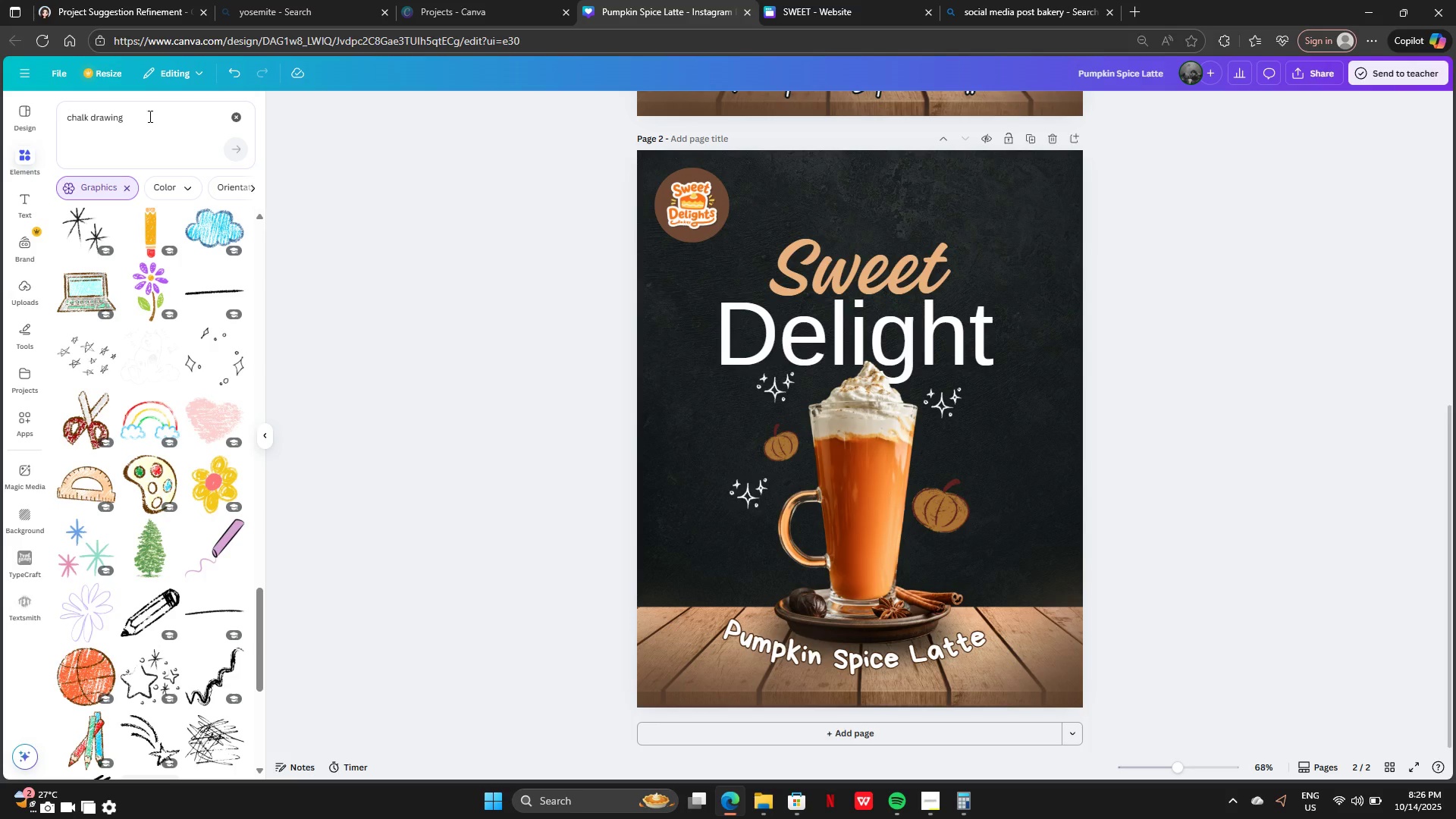 
type( arrow)
 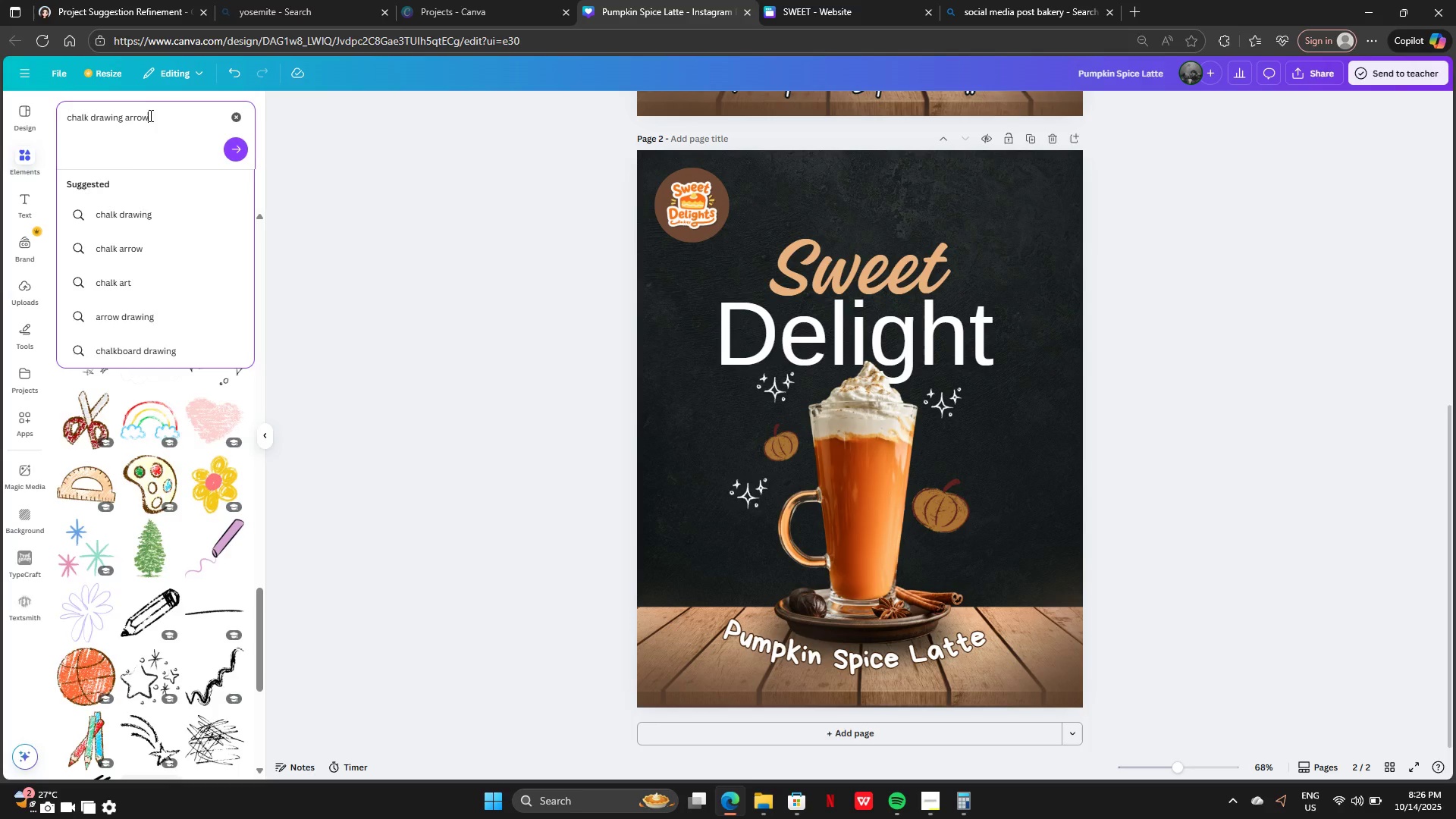 
key(Enter)
 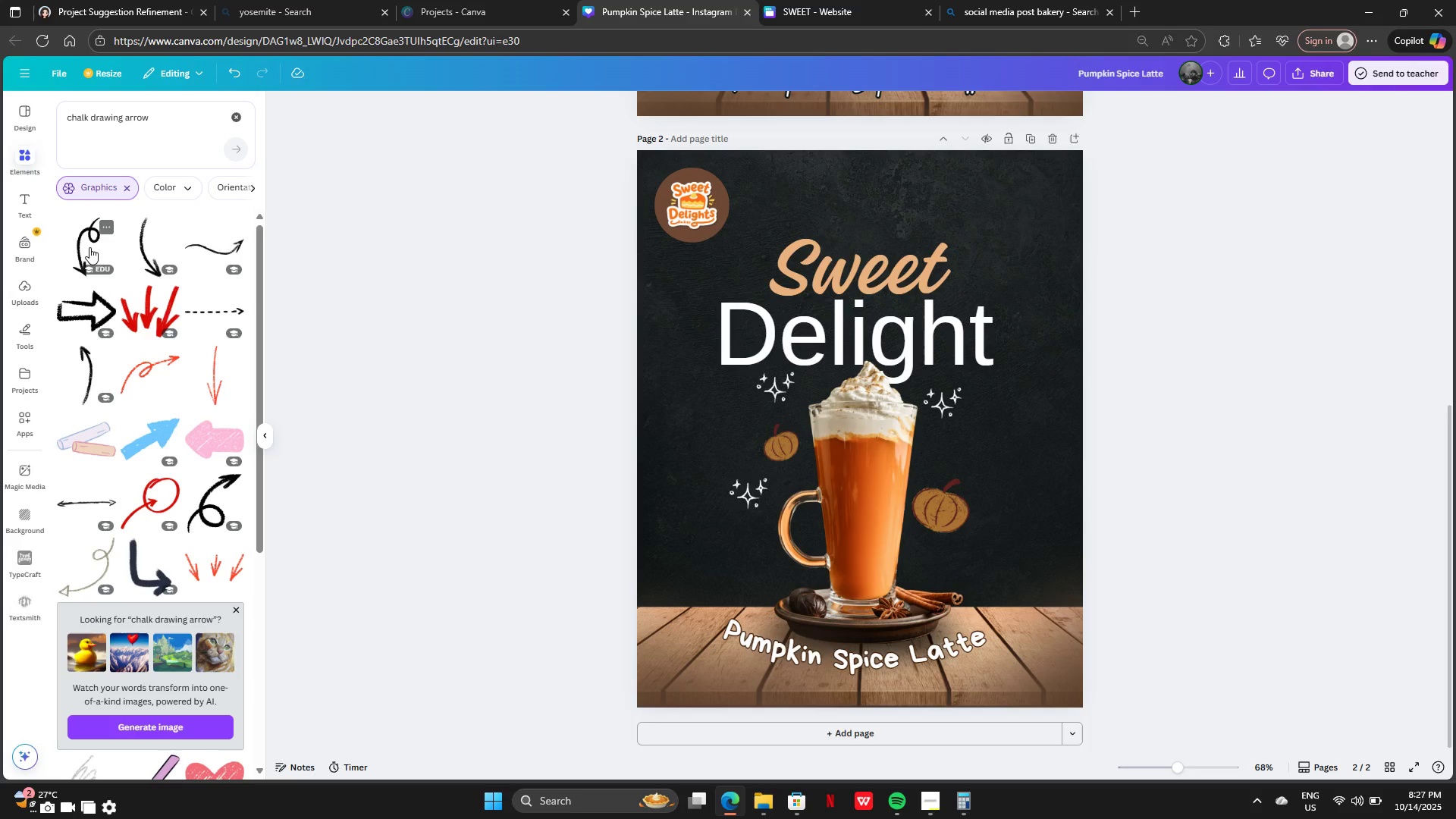 
left_click([81, 253])
 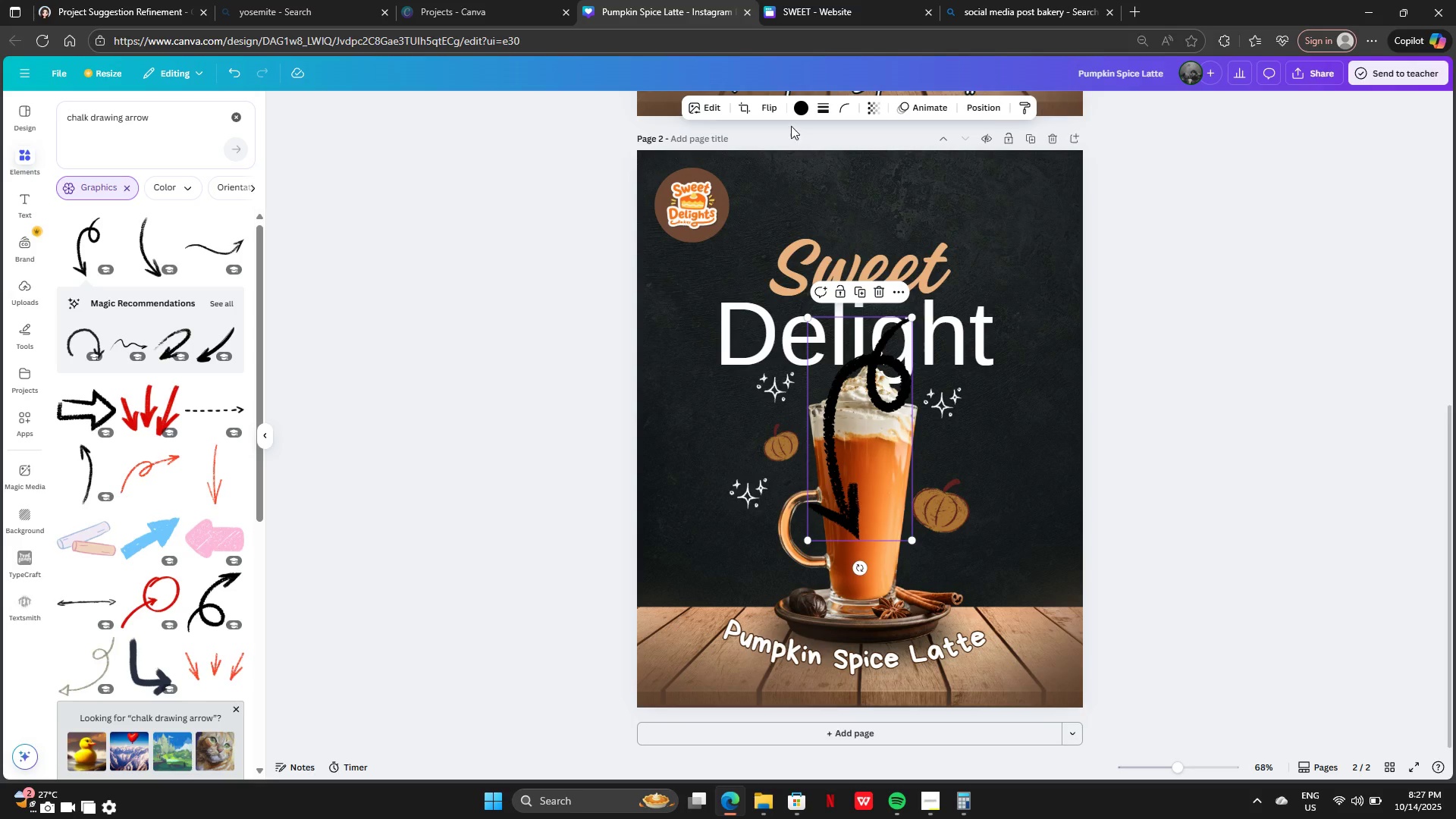 
left_click([802, 105])
 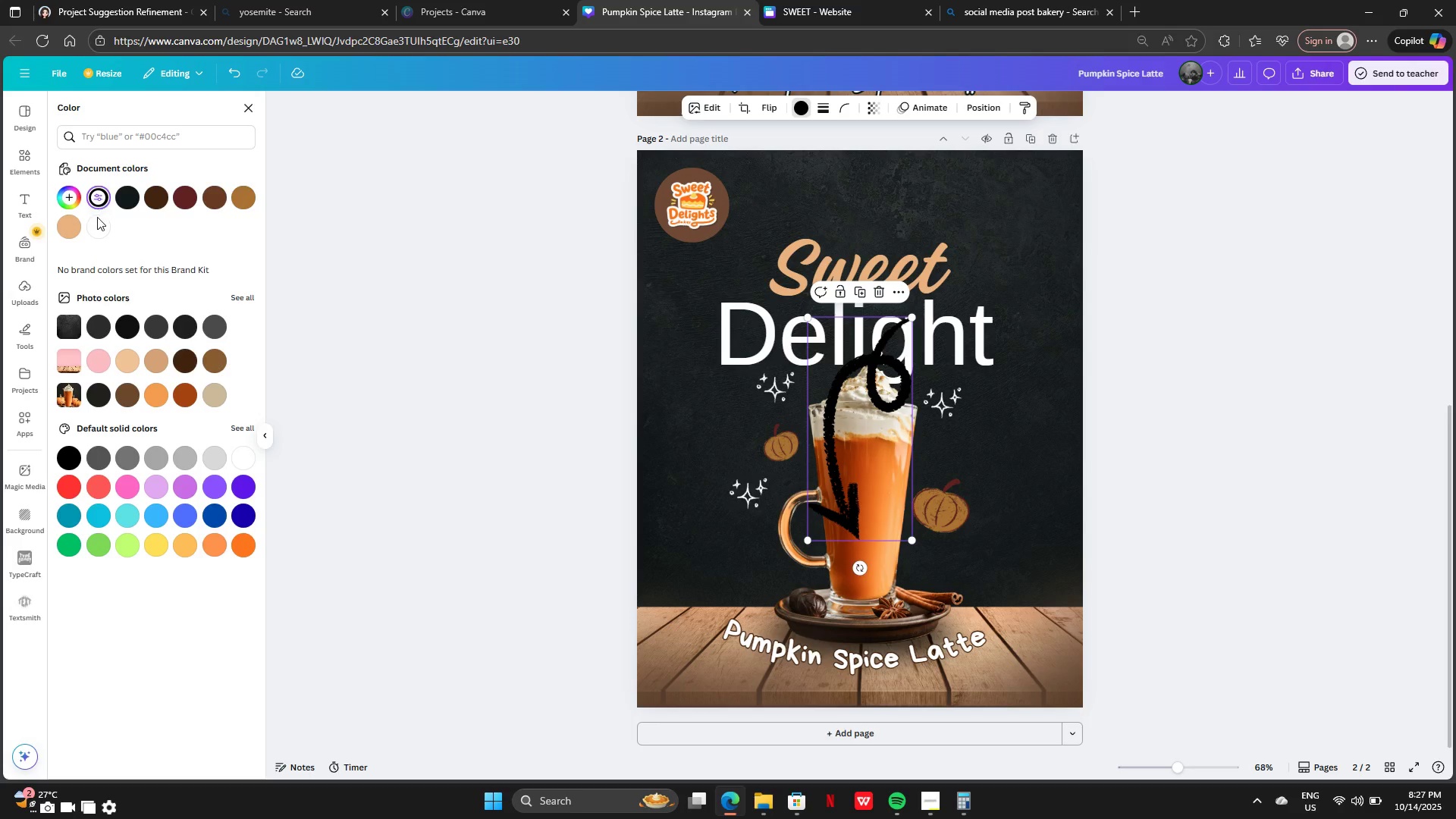 
left_click([97, 224])
 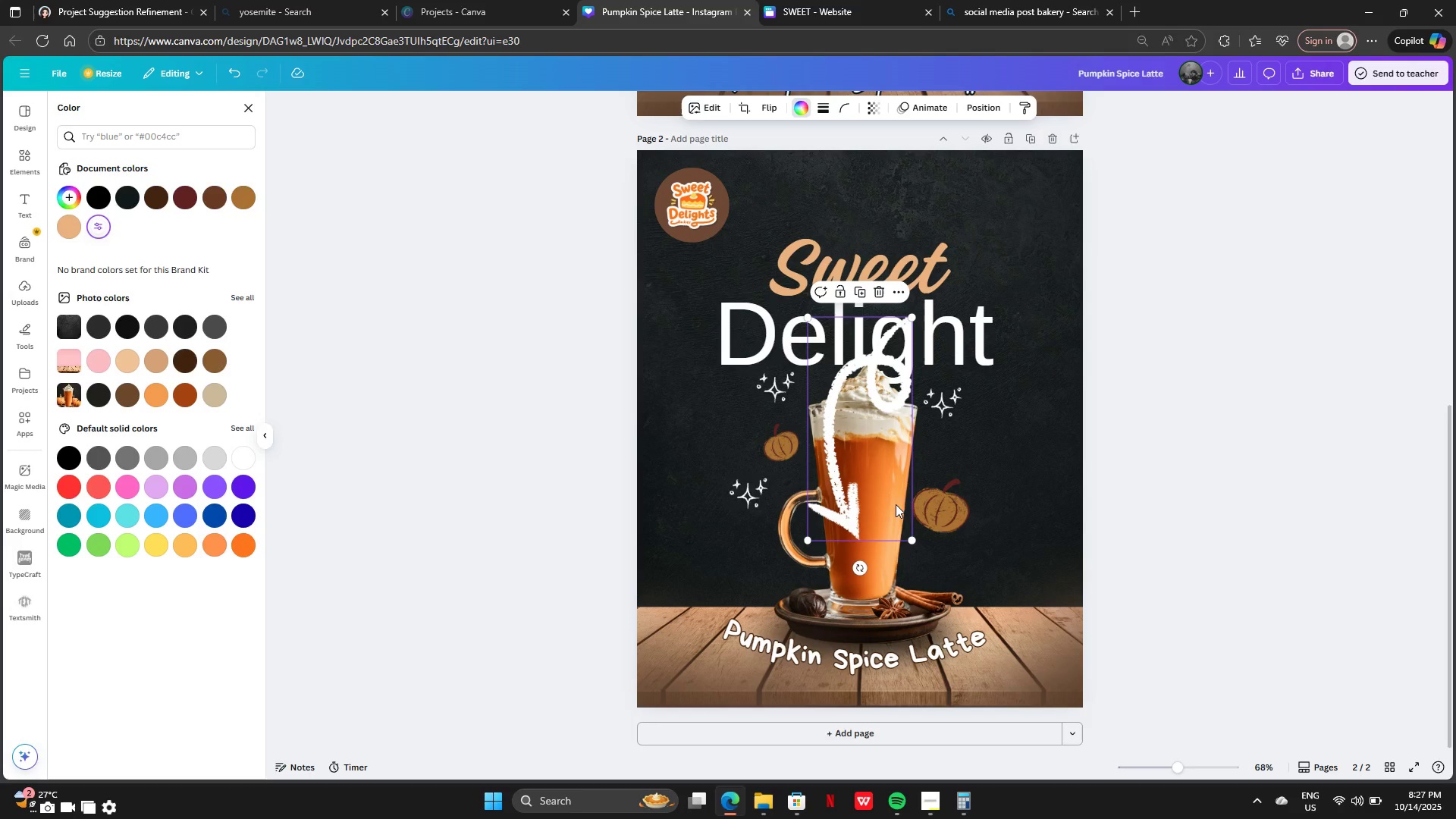 
left_click_drag(start_coordinate=[850, 497], to_coordinate=[788, 494])
 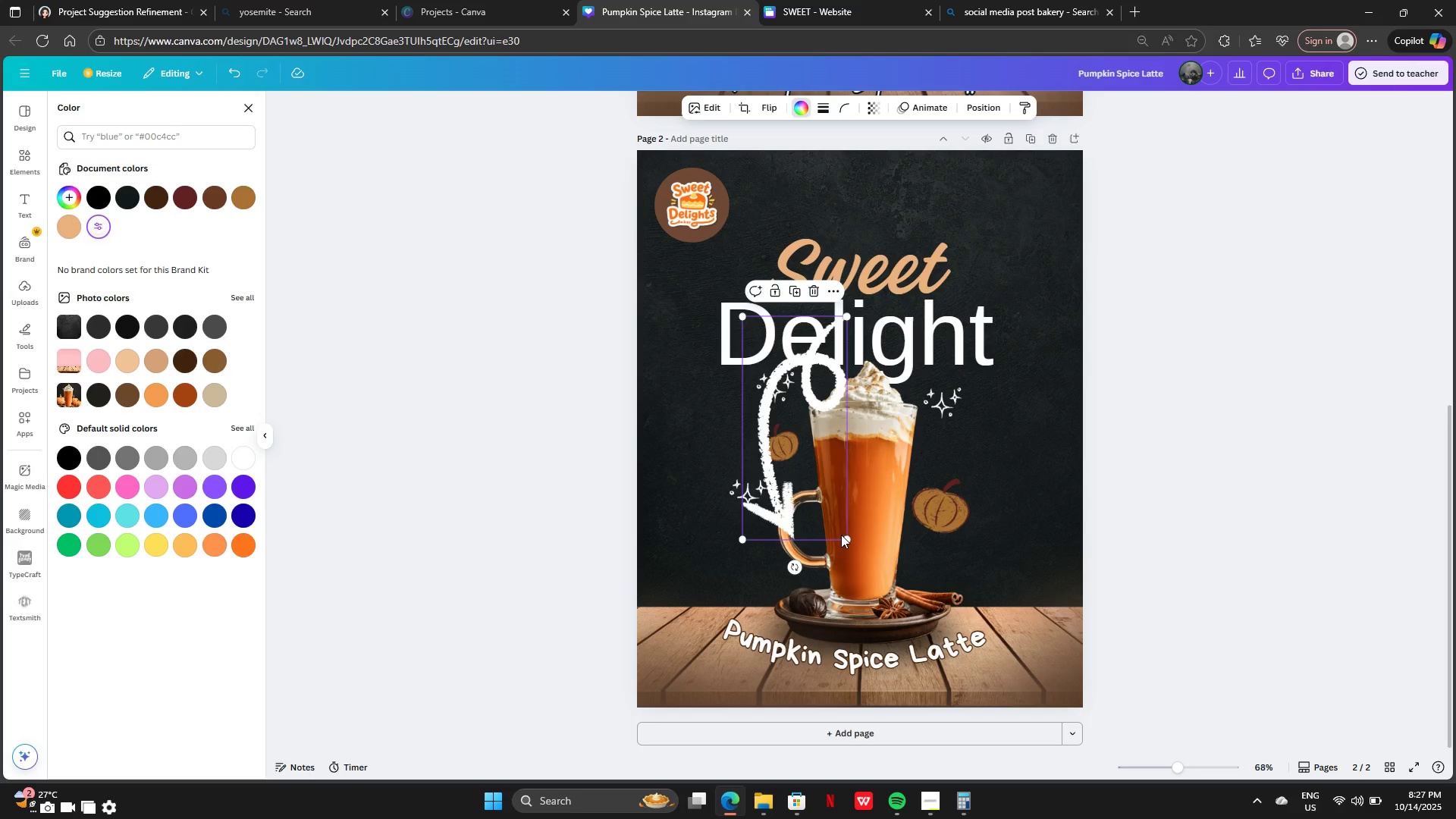 
left_click_drag(start_coordinate=[844, 537], to_coordinate=[736, 417])
 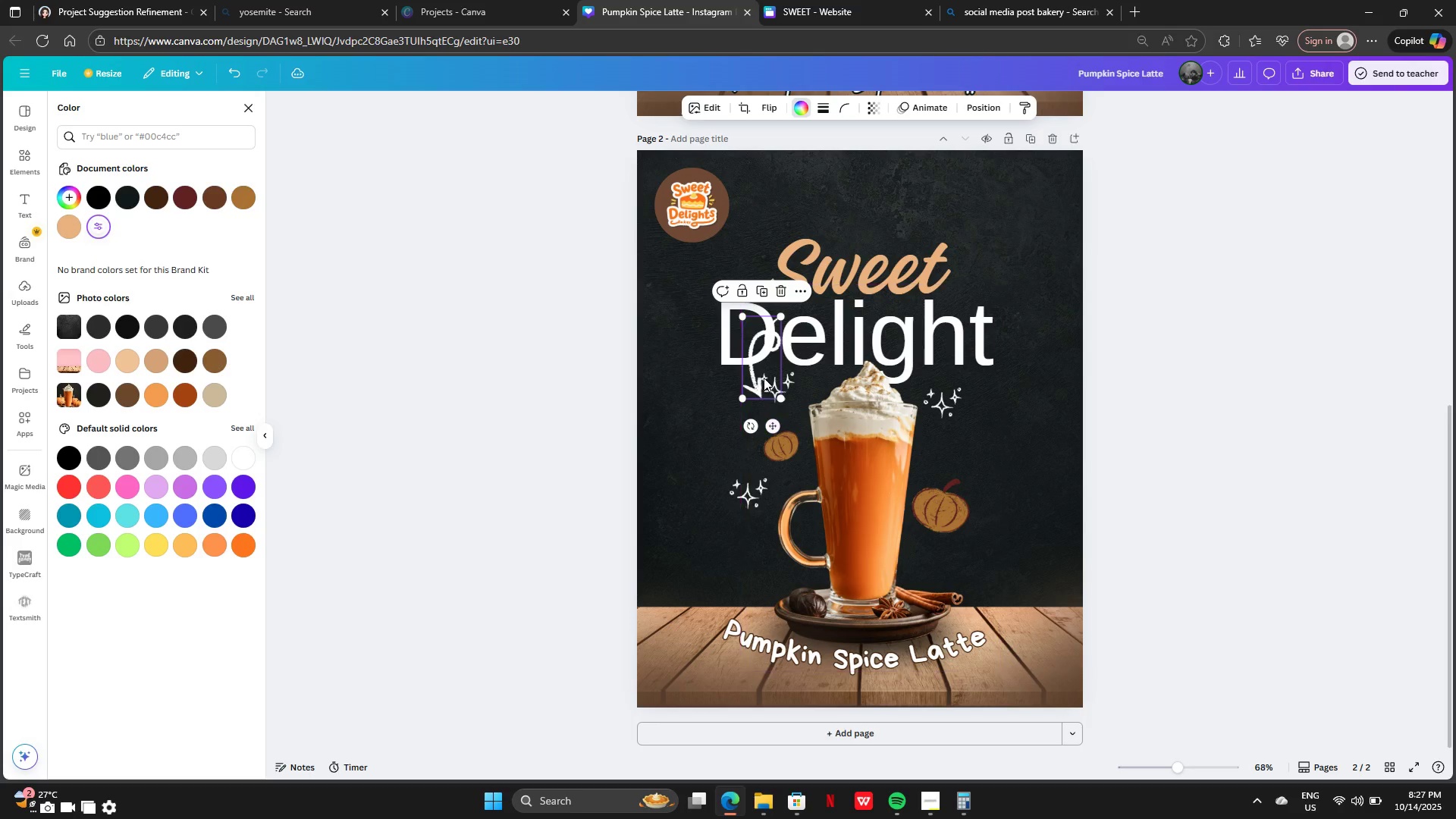 
left_click_drag(start_coordinate=[761, 375], to_coordinate=[789, 511])
 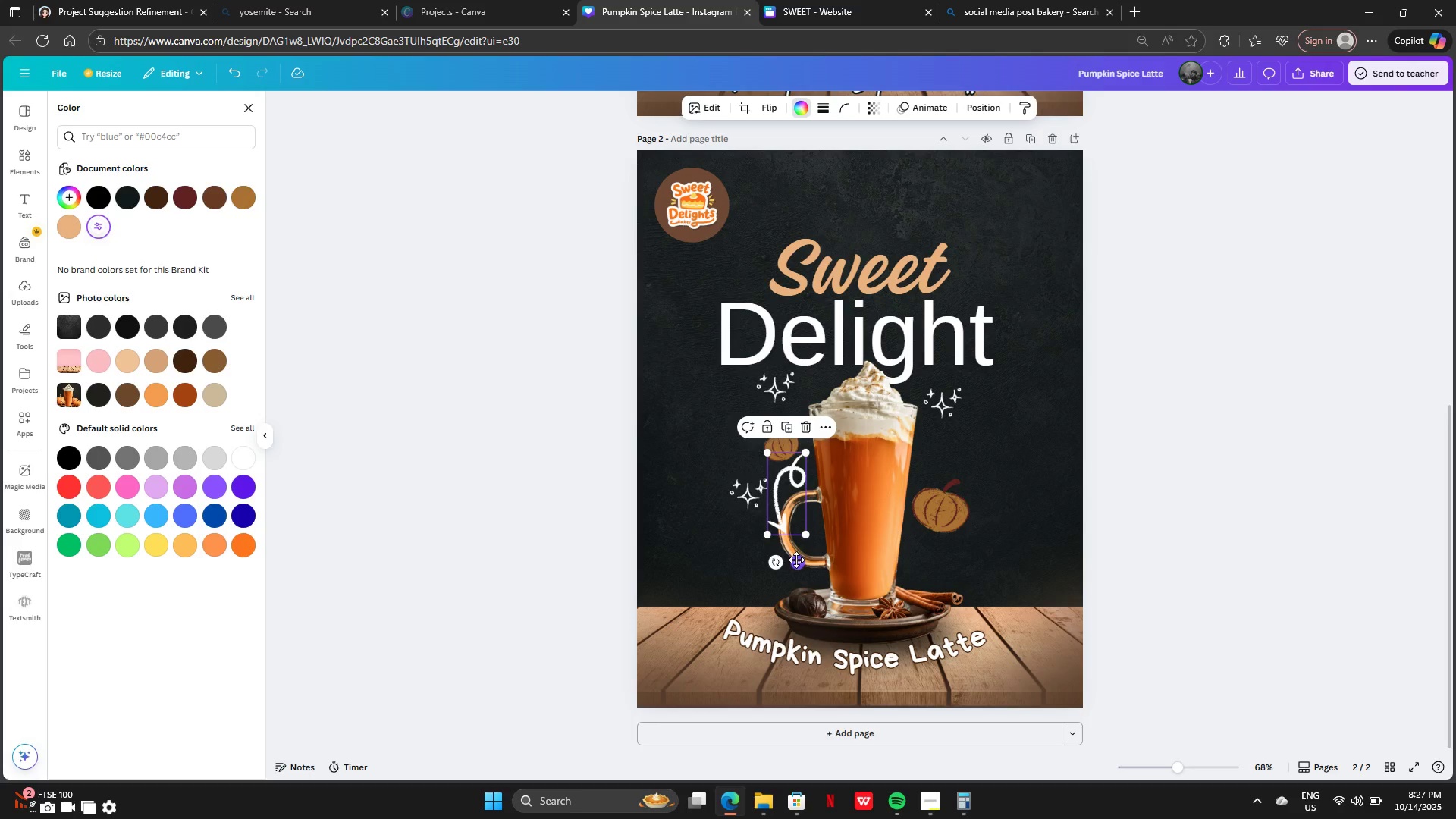 
left_click_drag(start_coordinate=[796, 560], to_coordinate=[761, 523])
 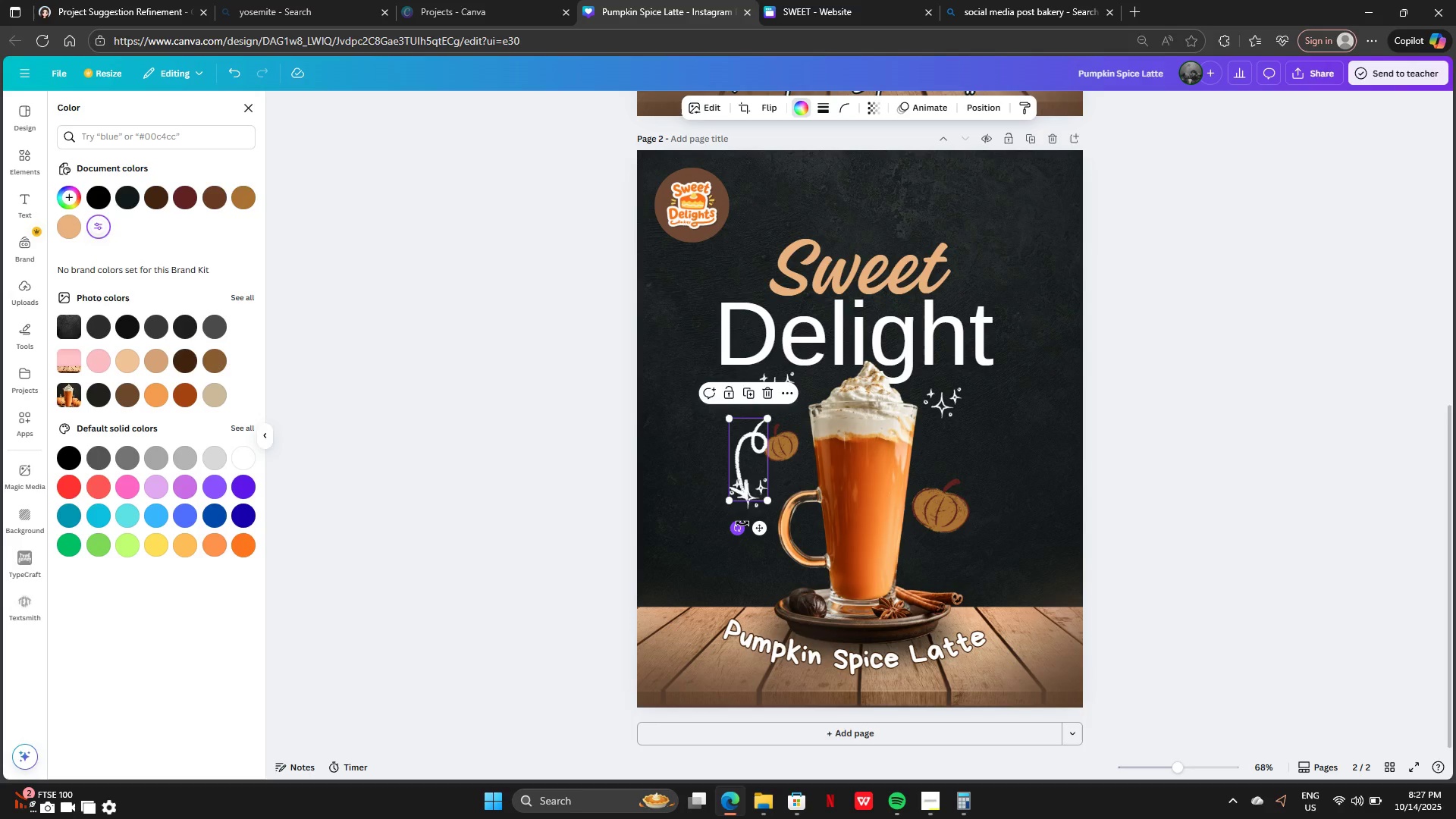 
left_click_drag(start_coordinate=[742, 523], to_coordinate=[692, 478])
 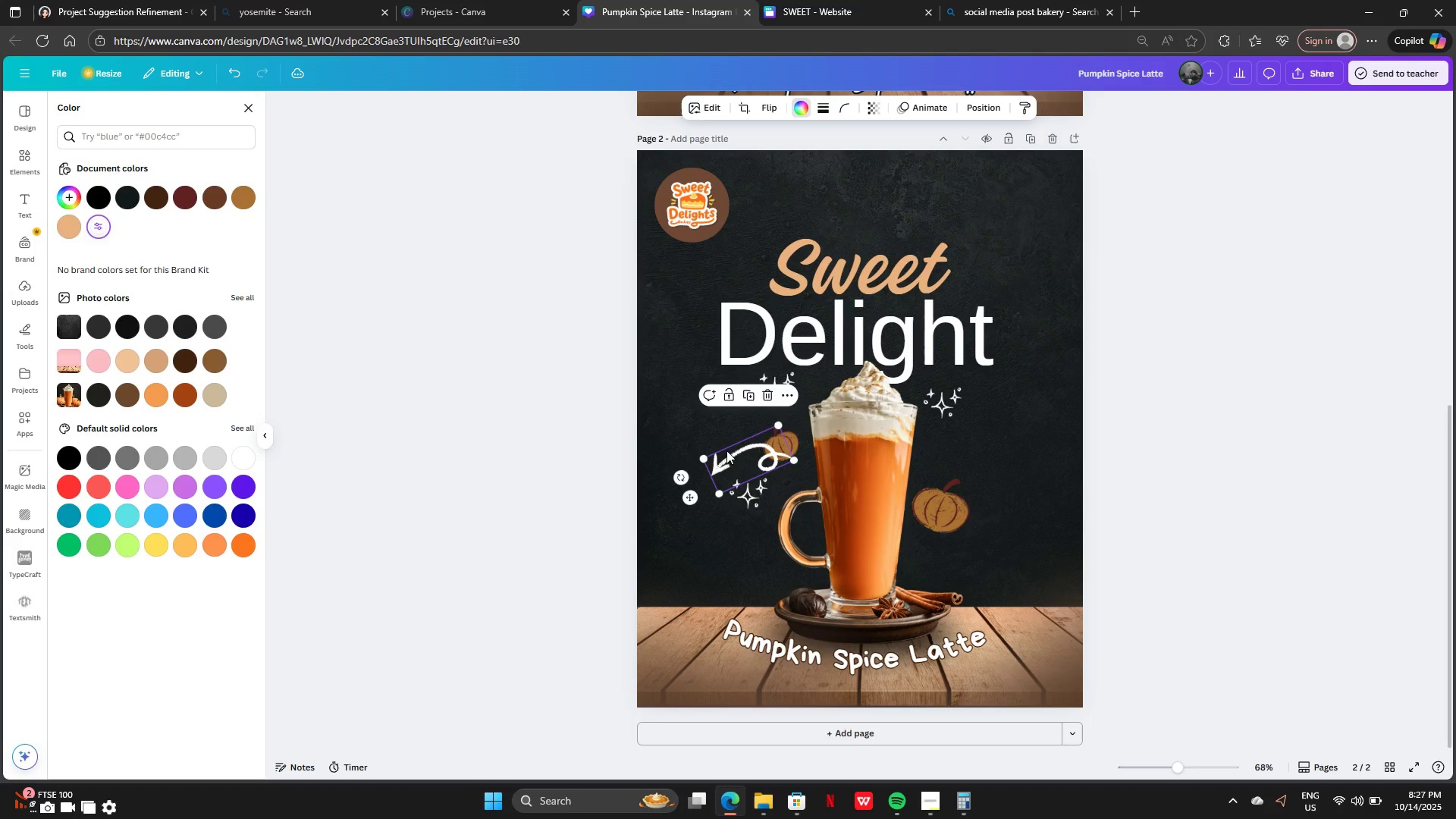 
left_click_drag(start_coordinate=[737, 450], to_coordinate=[719, 417])
 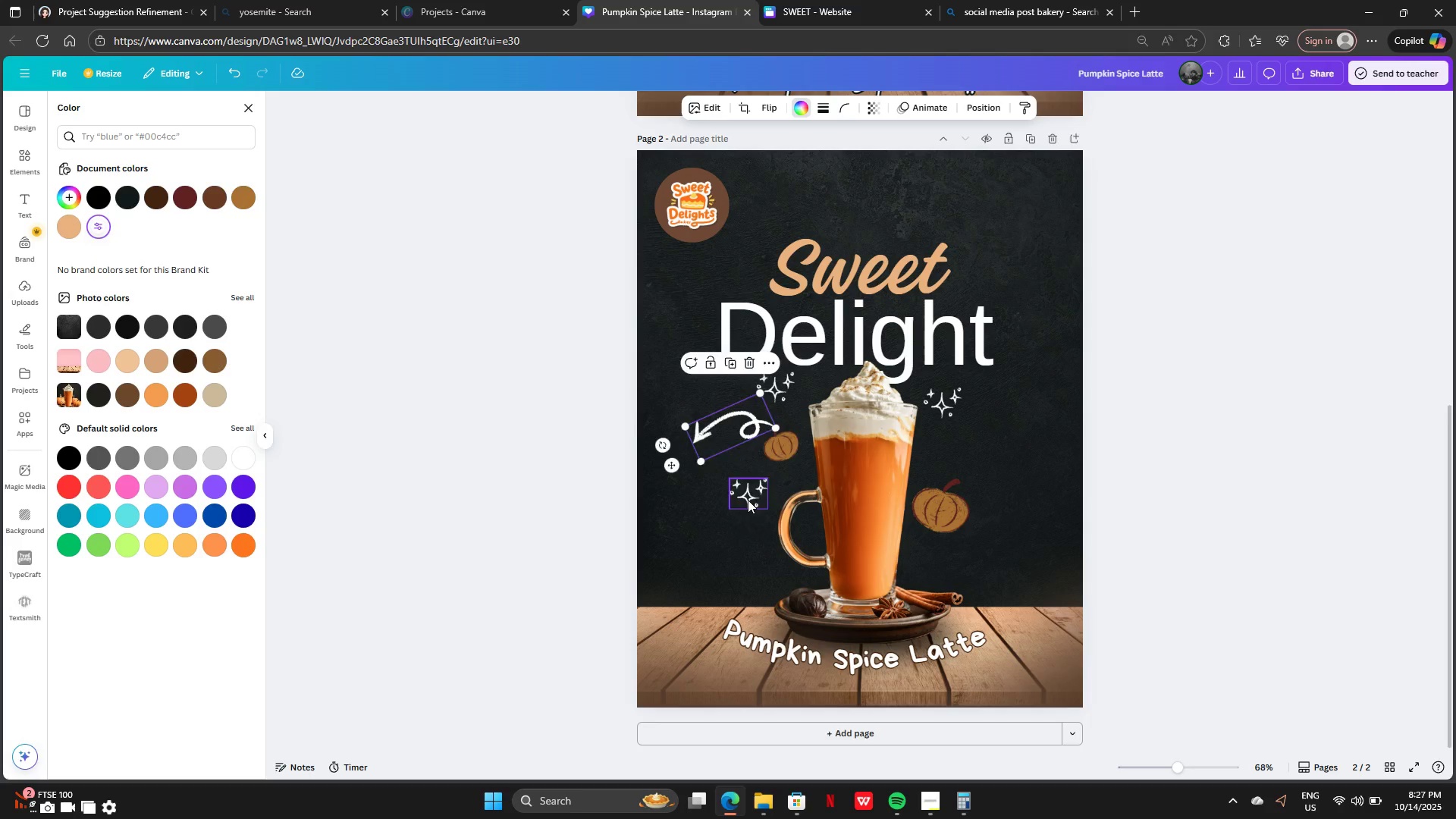 
left_click([748, 500])
 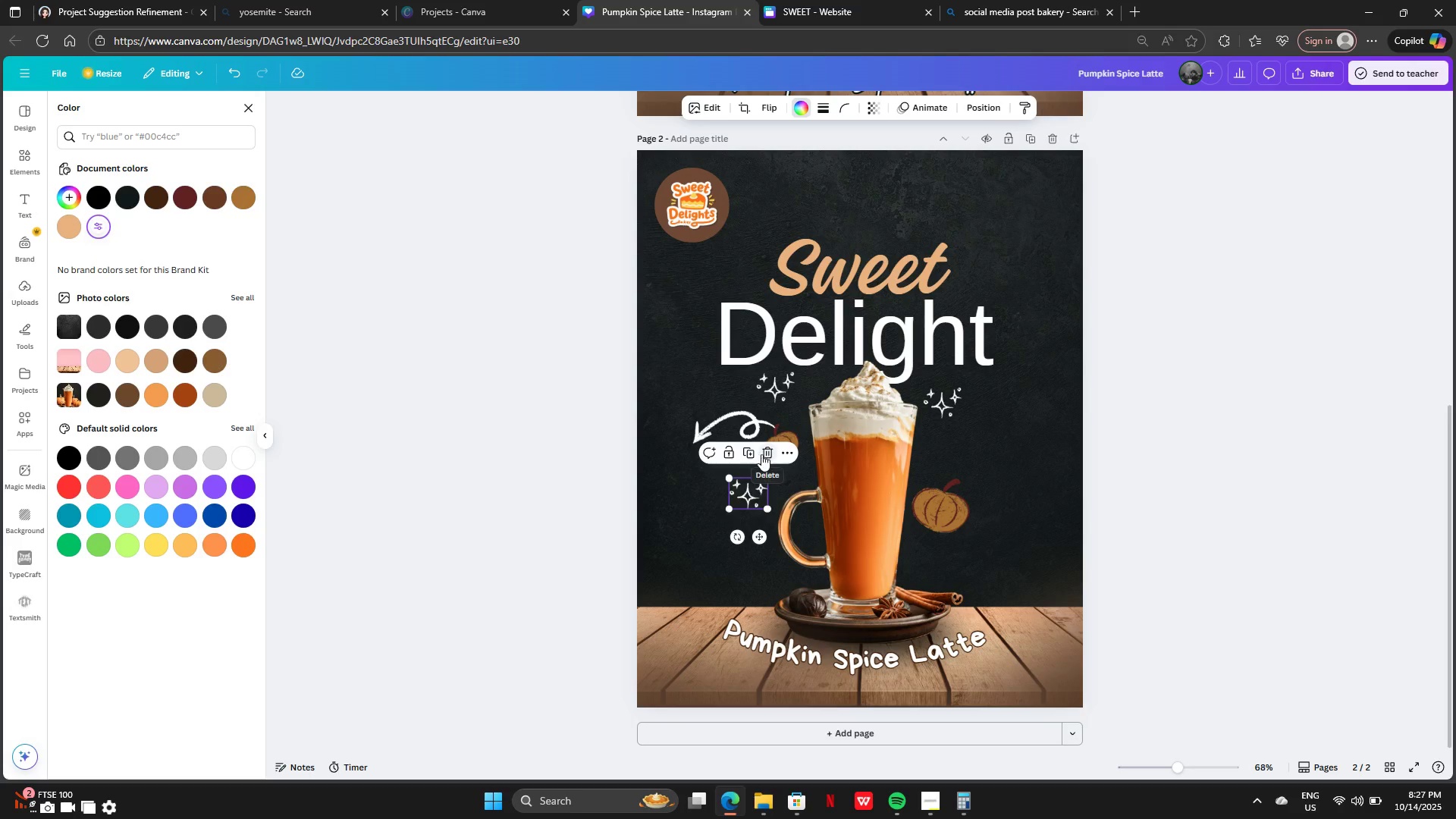 
left_click([766, 454])
 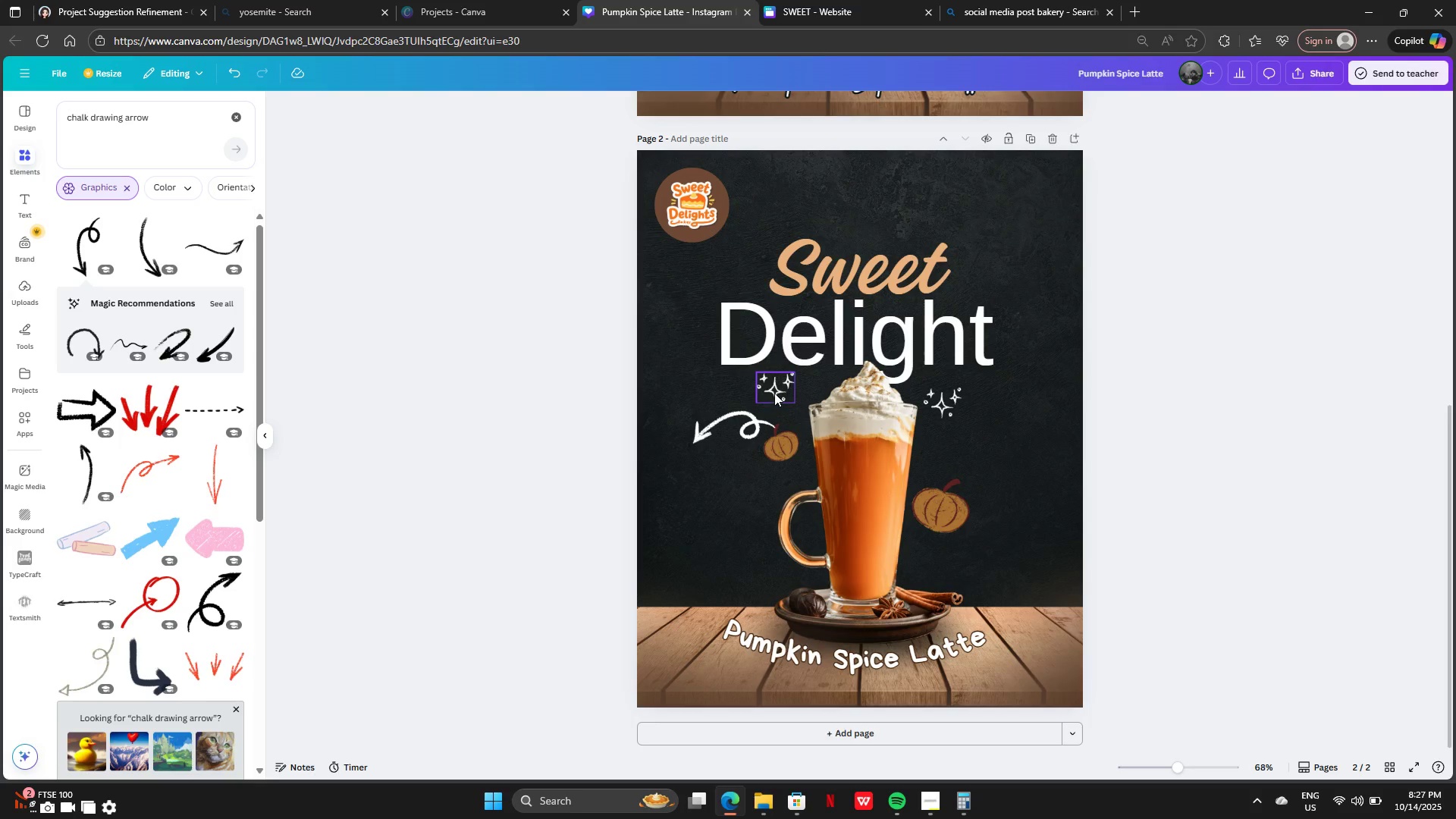 
left_click([774, 392])
 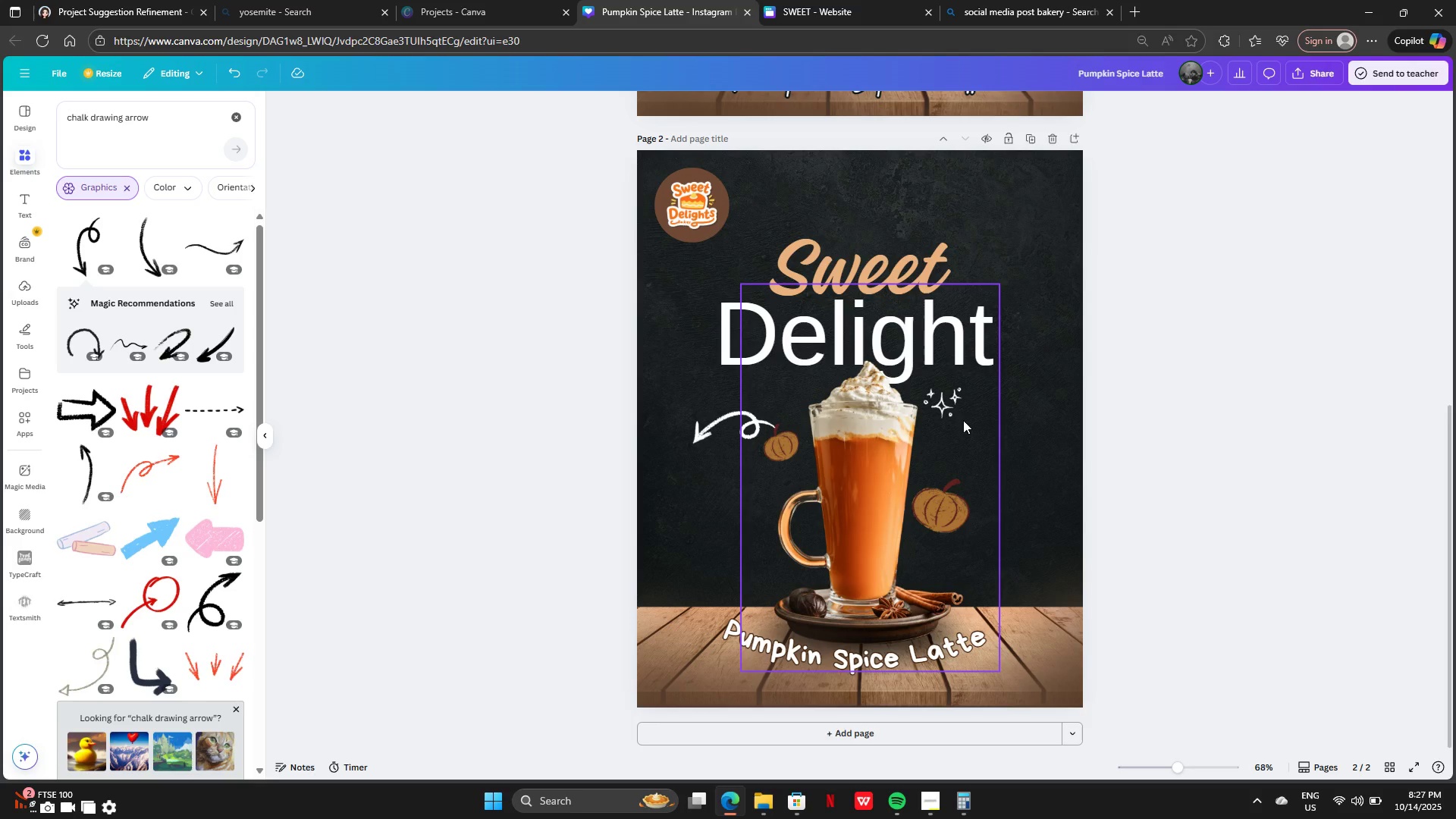 
left_click([950, 403])
 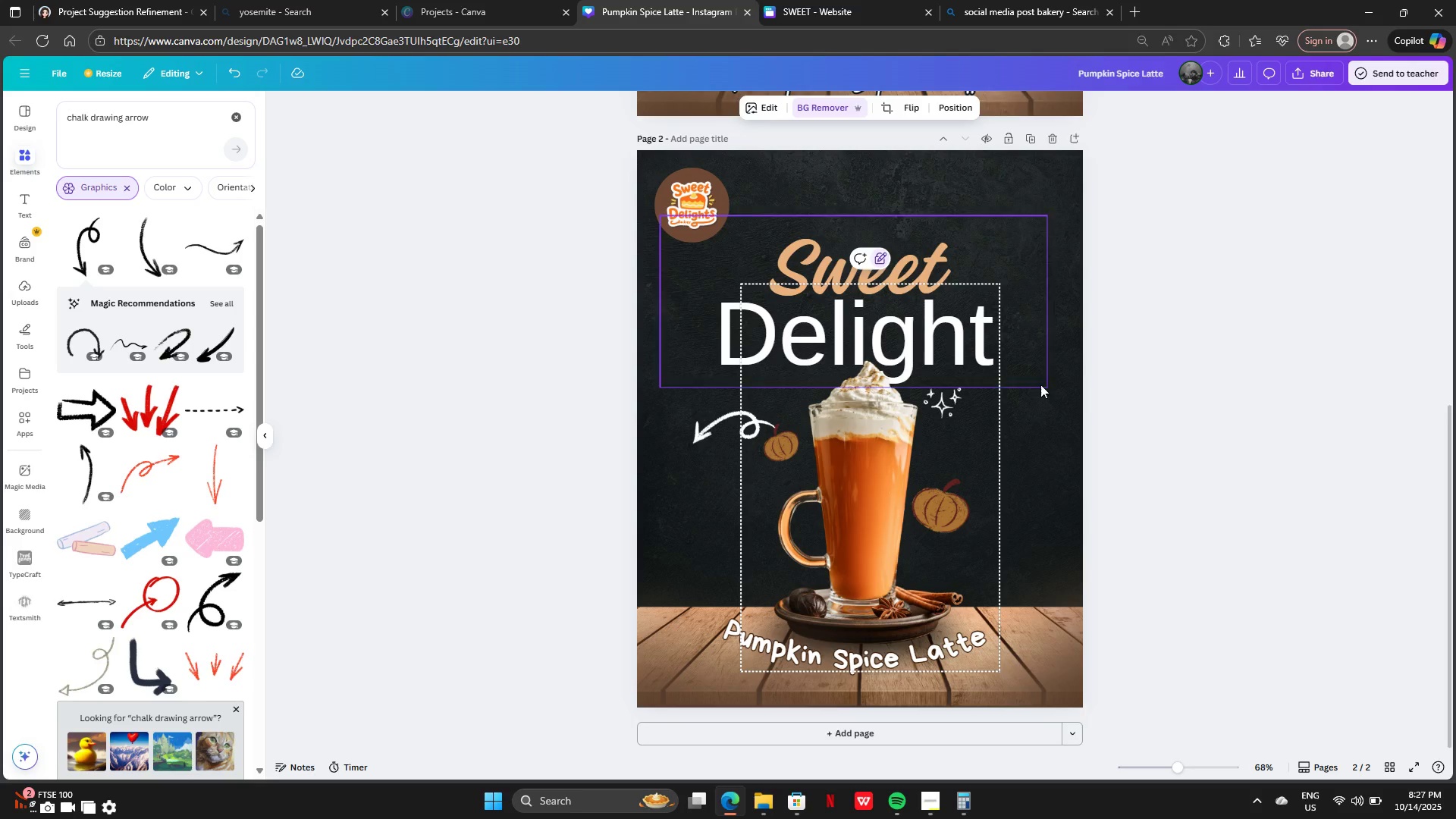 
left_click([1040, 384])
 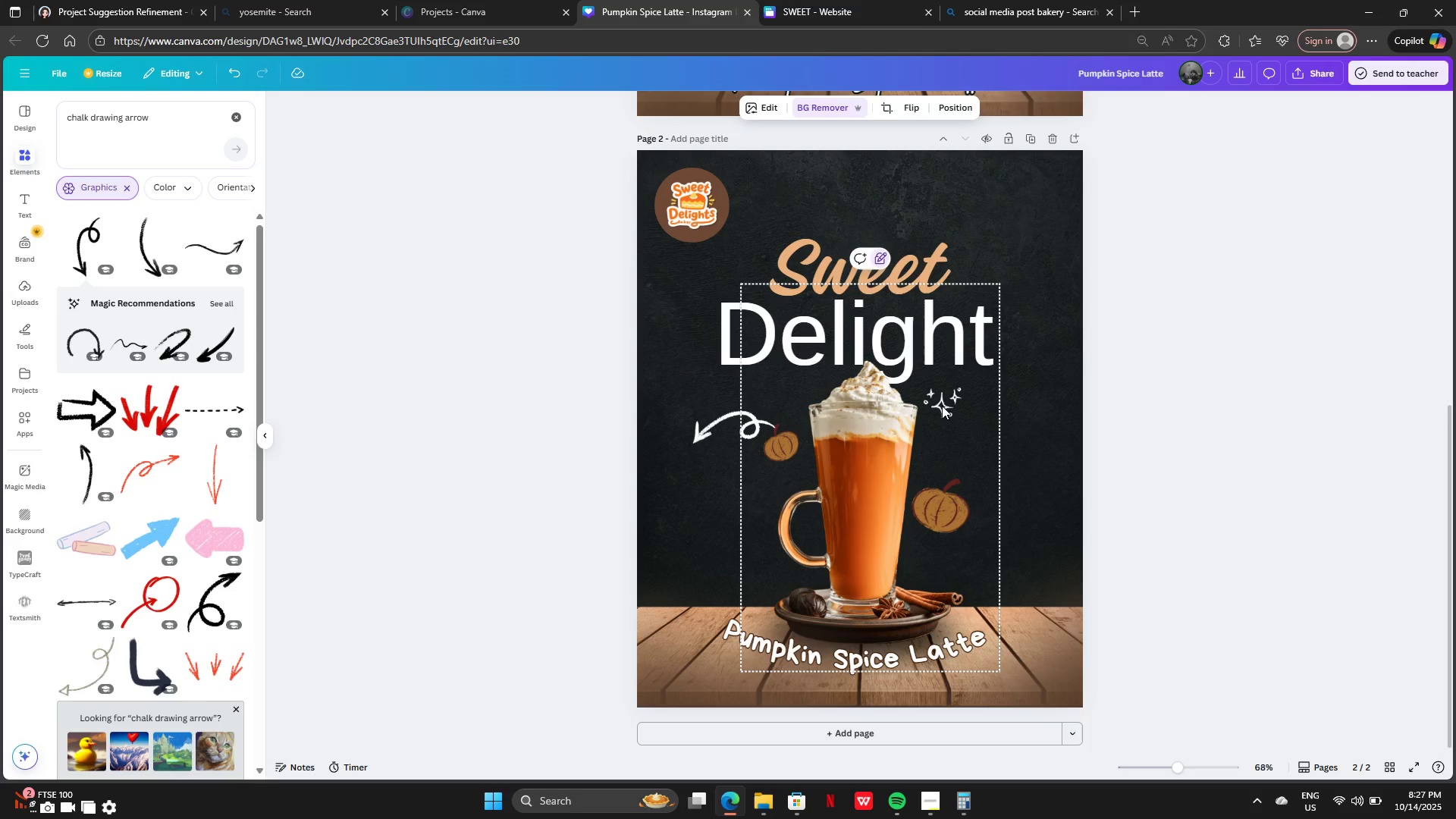 
double_click([942, 406])
 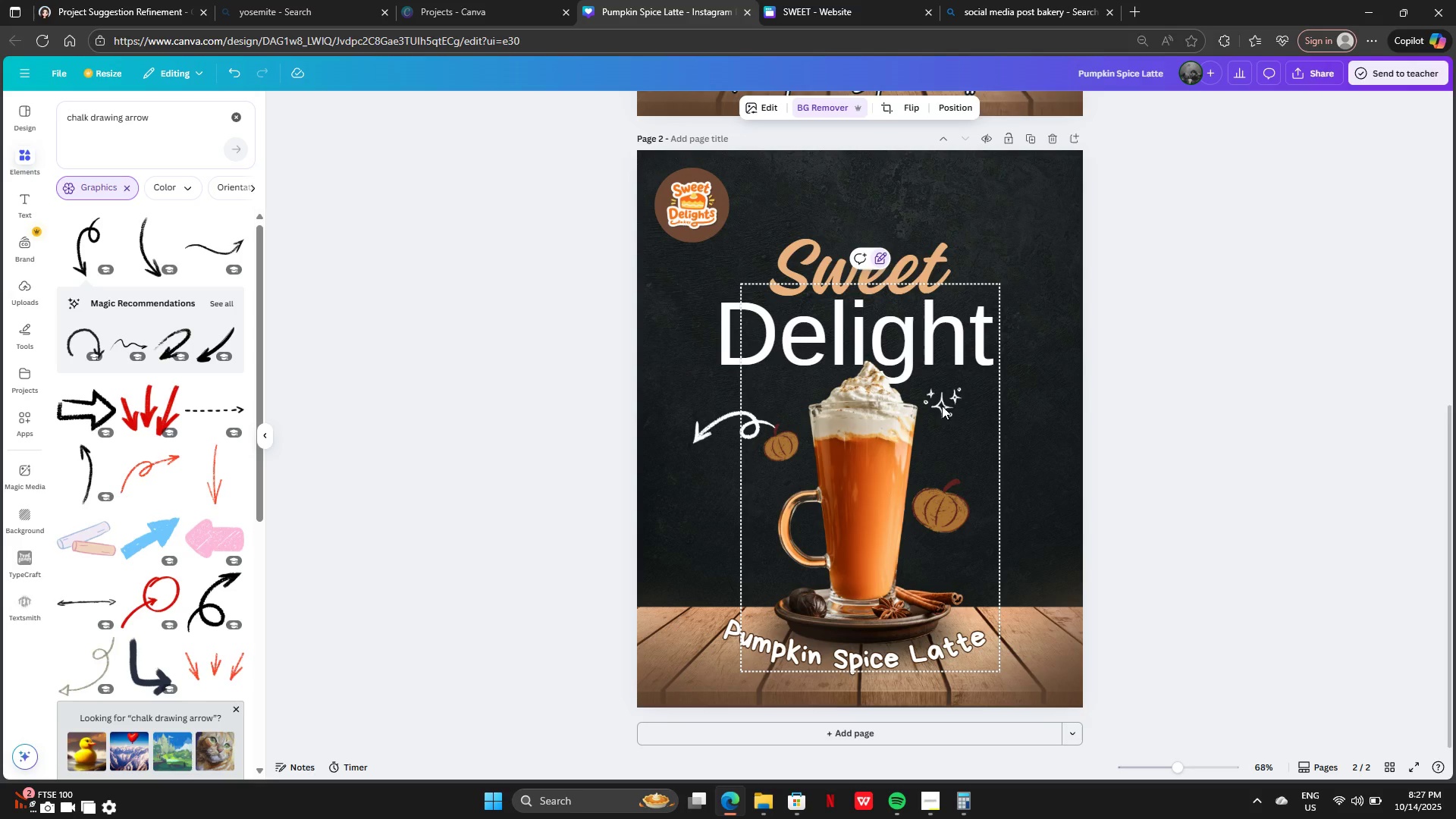 
triple_click([942, 406])
 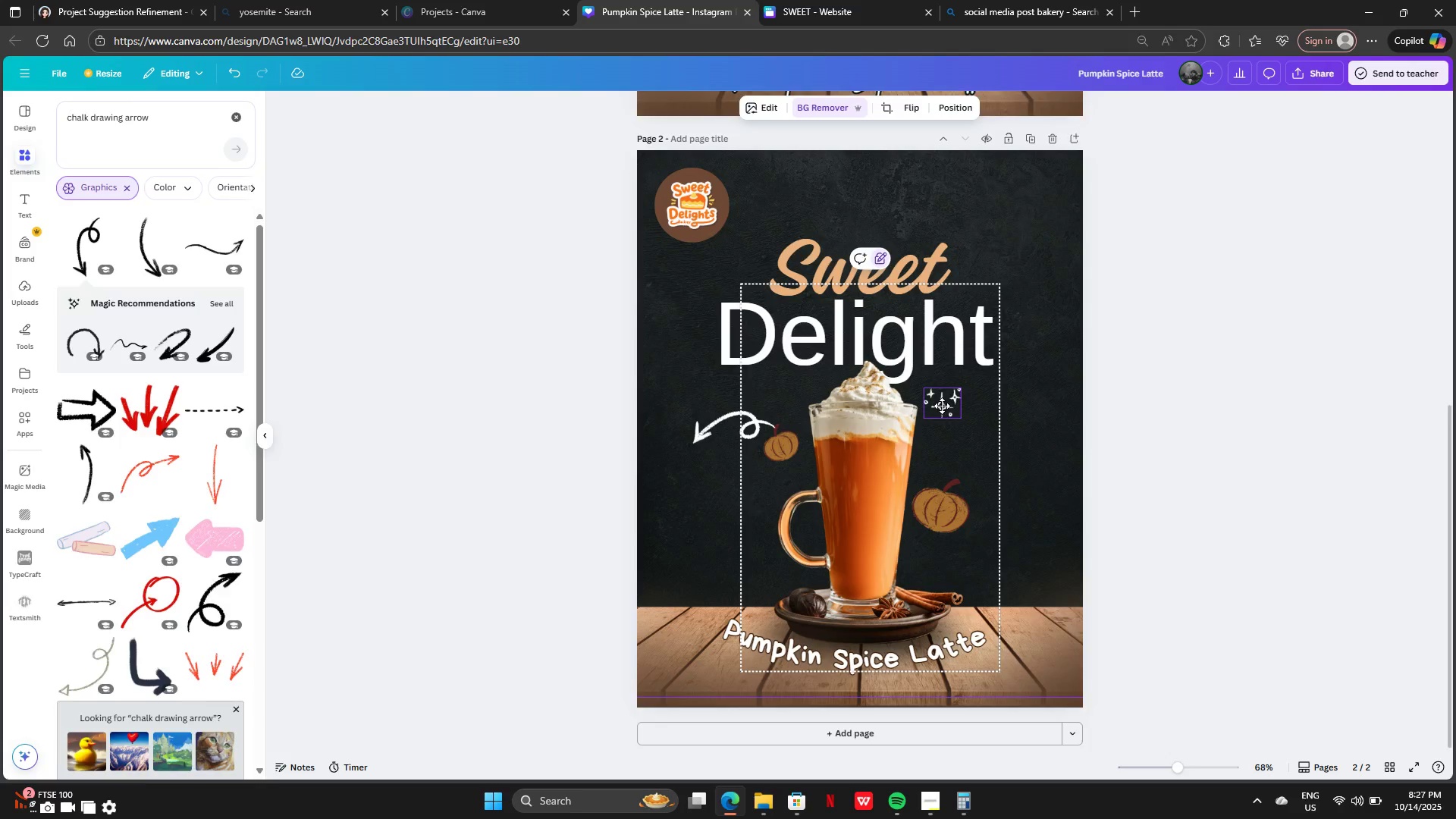 
triple_click([942, 406])
 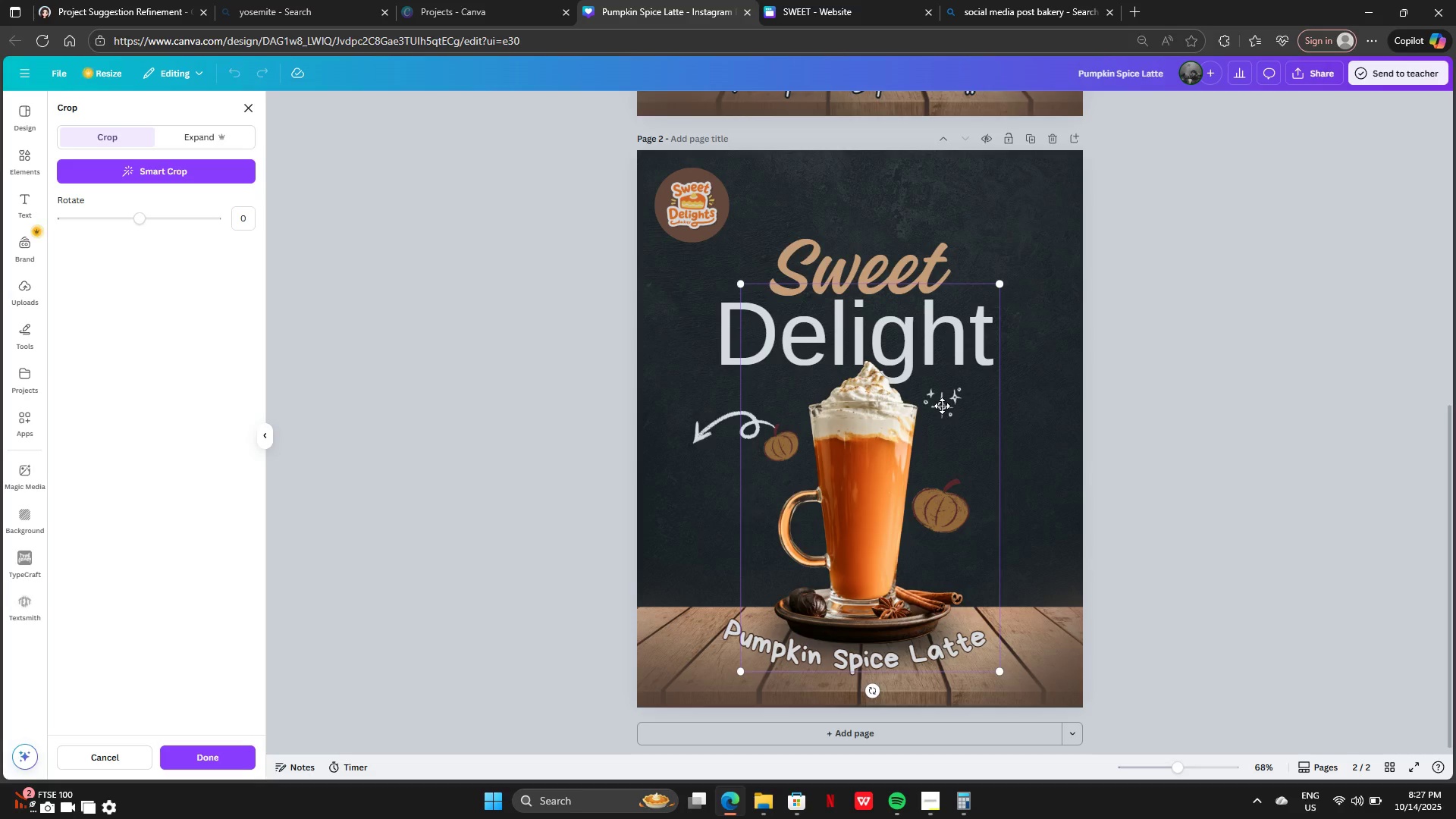 
triple_click([942, 406])
 